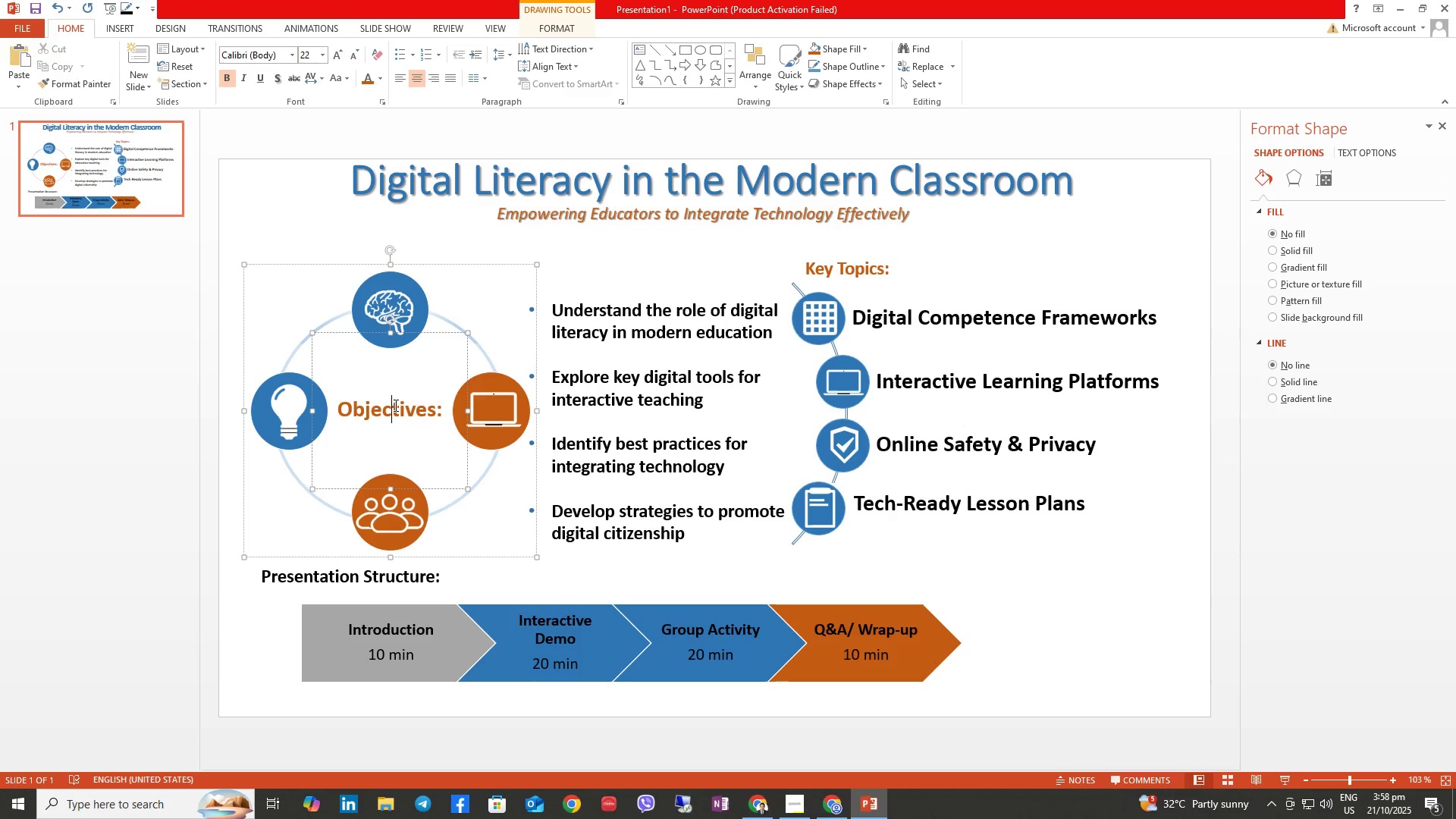 
triple_click([394, 405])
 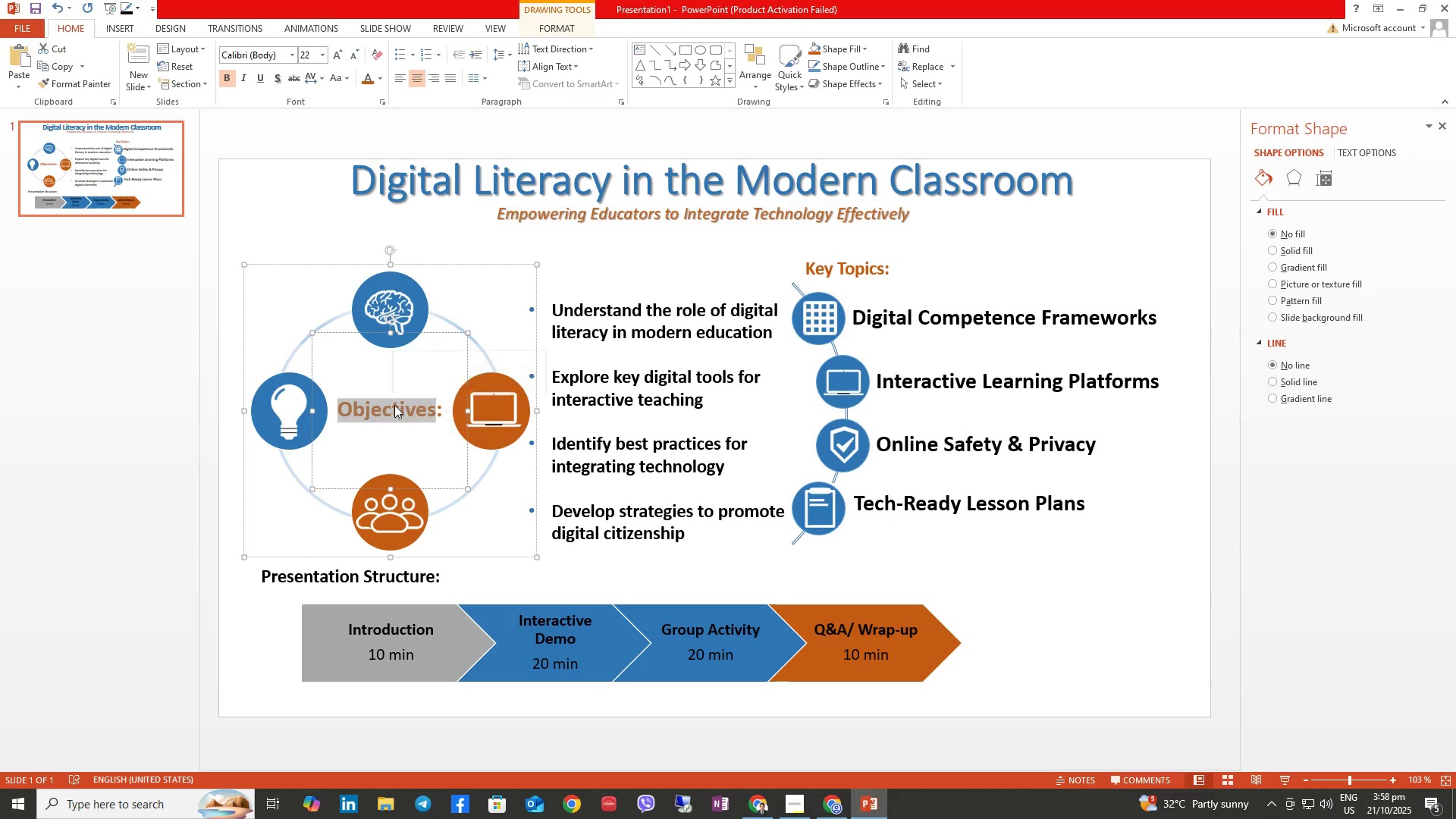 
triple_click([394, 405])
 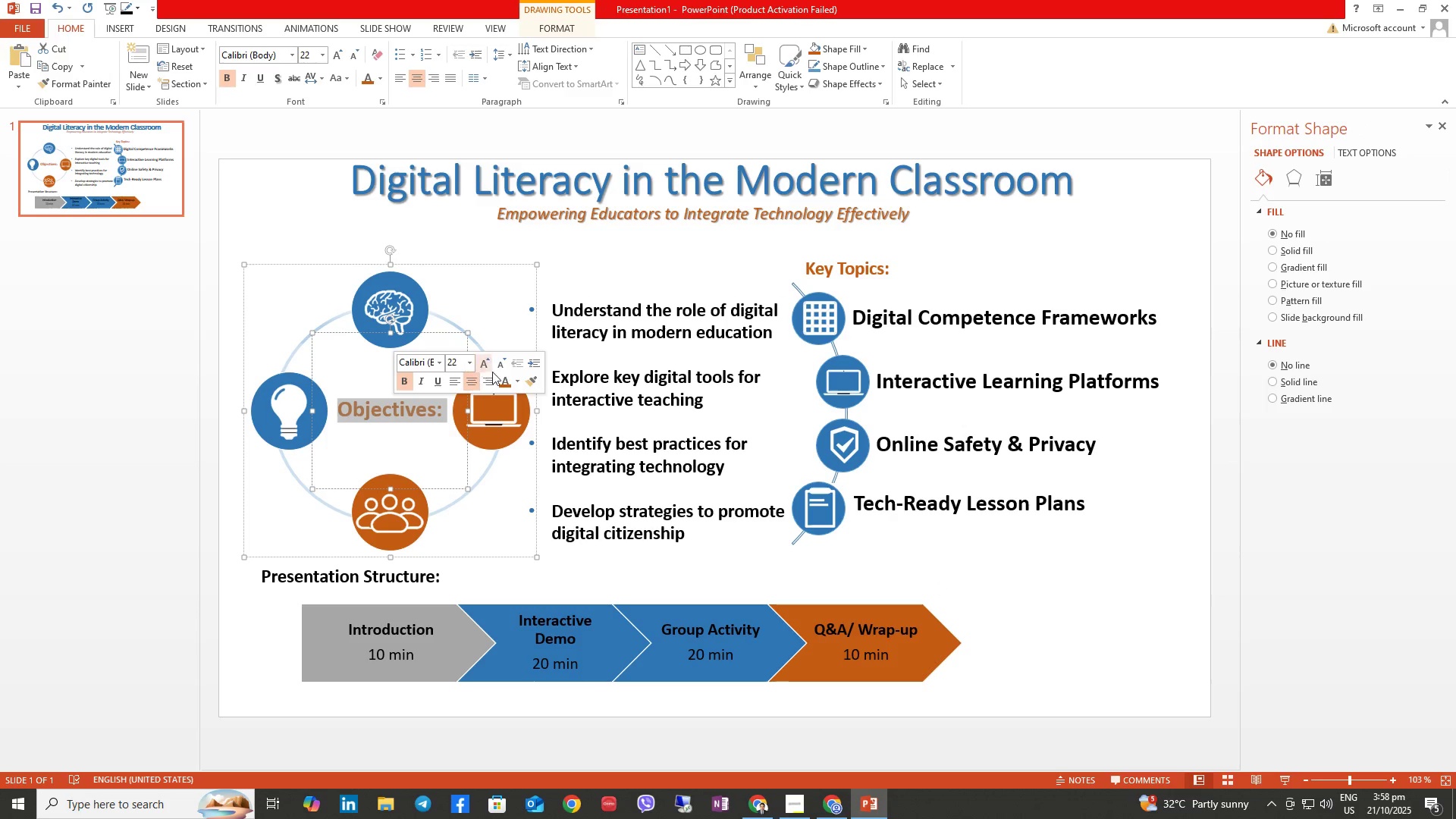 
left_click([508, 385])
 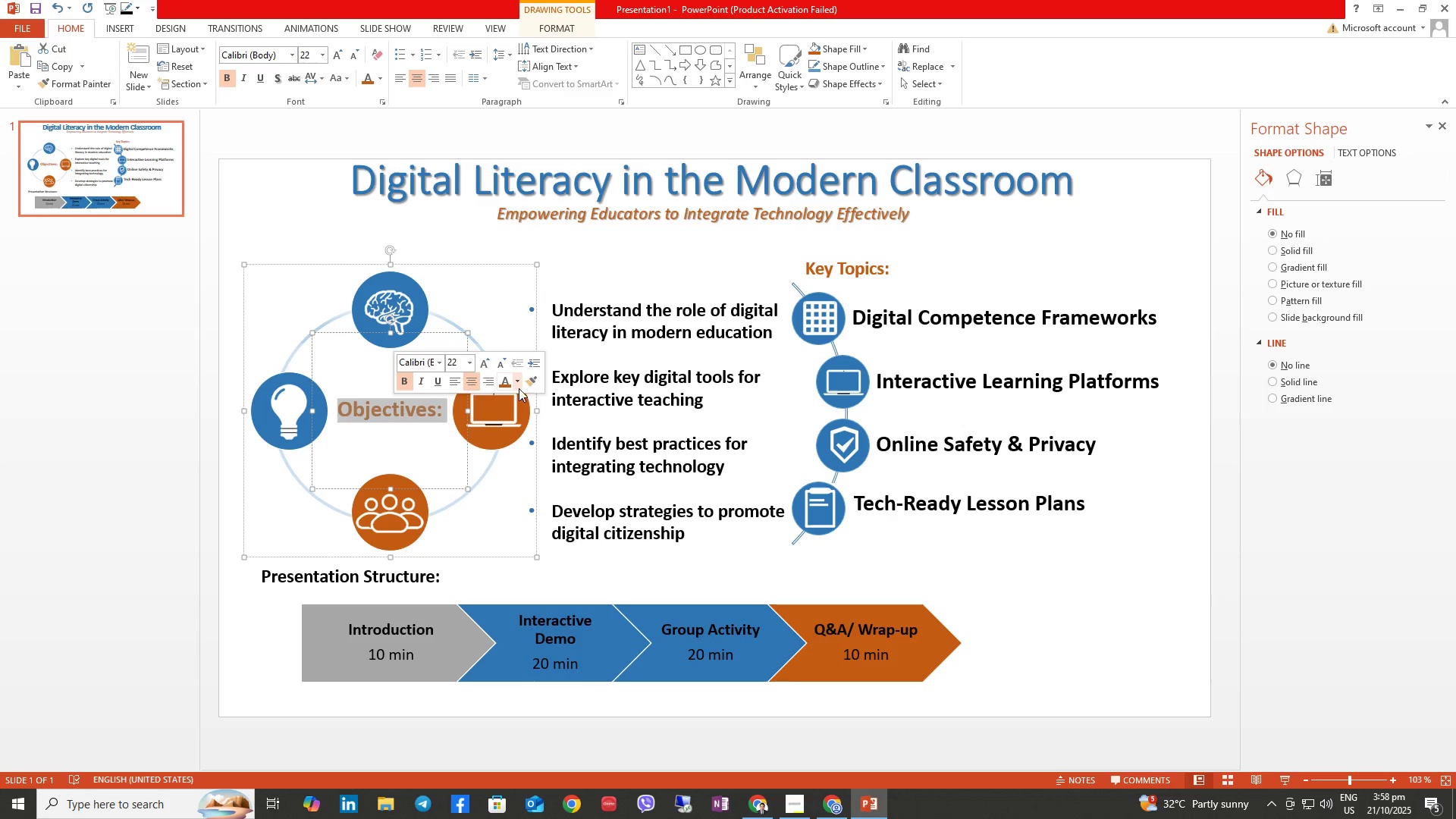 
left_click([519, 387])
 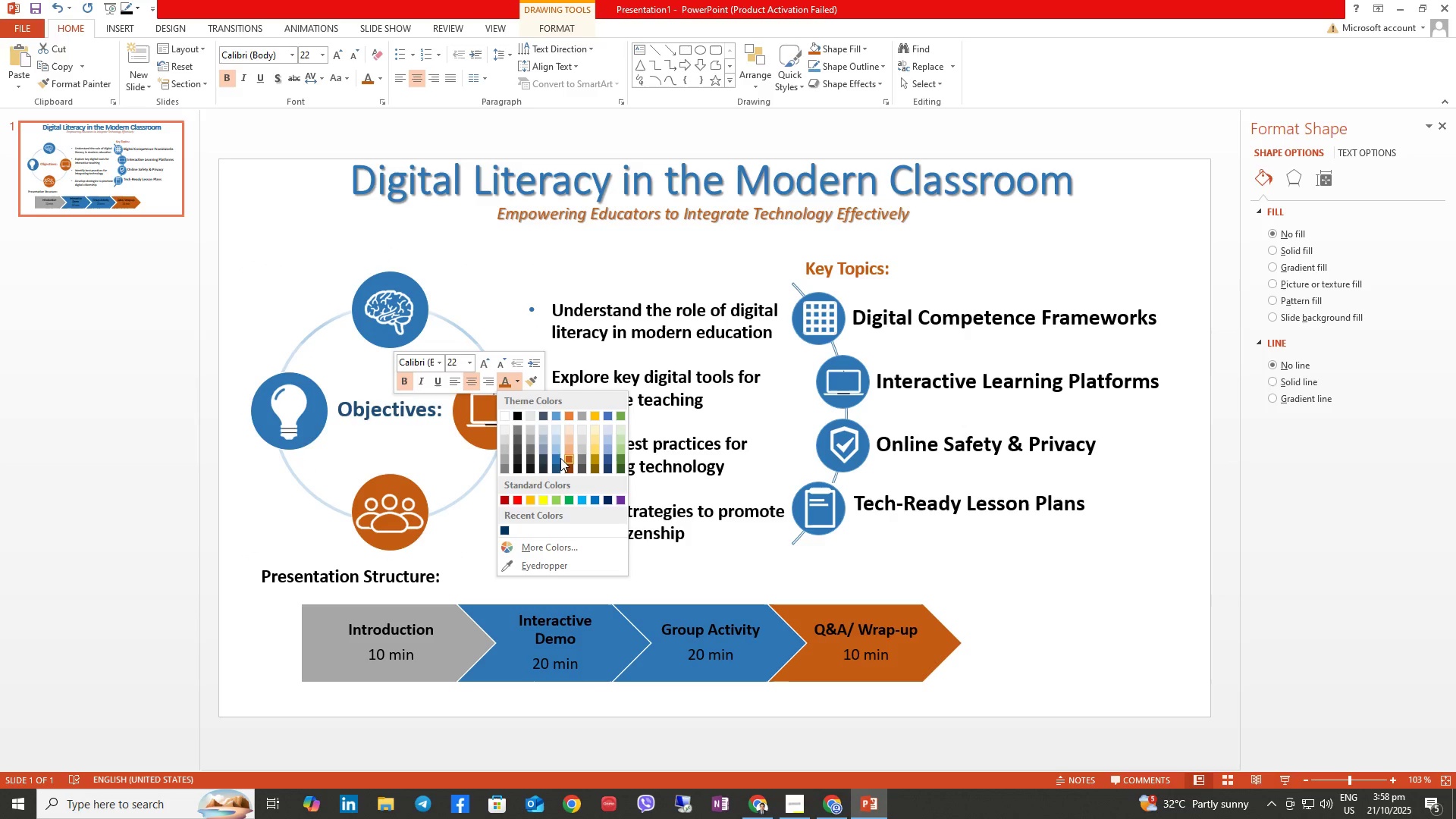 
left_click([554, 456])
 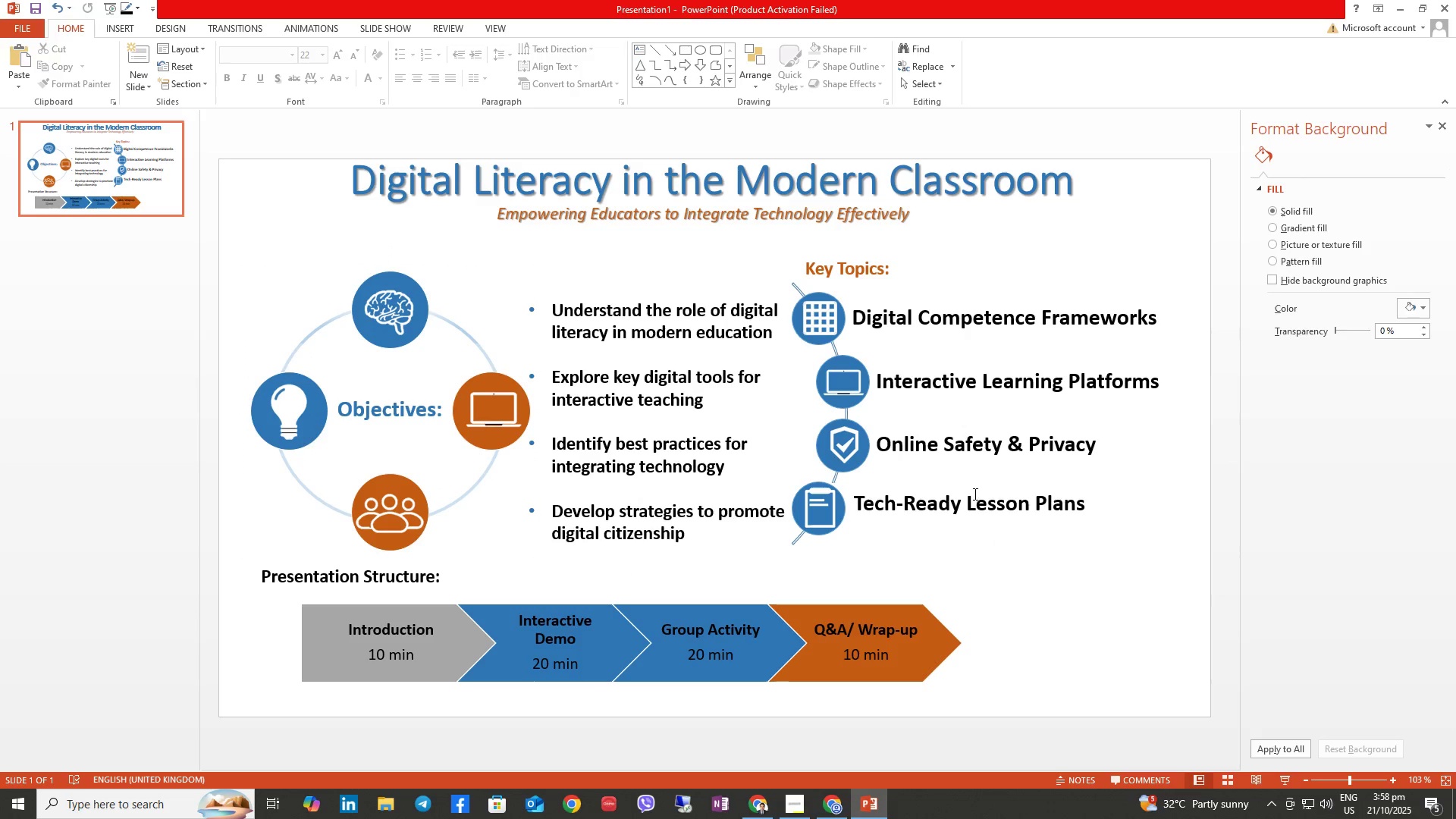 
left_click([419, 415])
 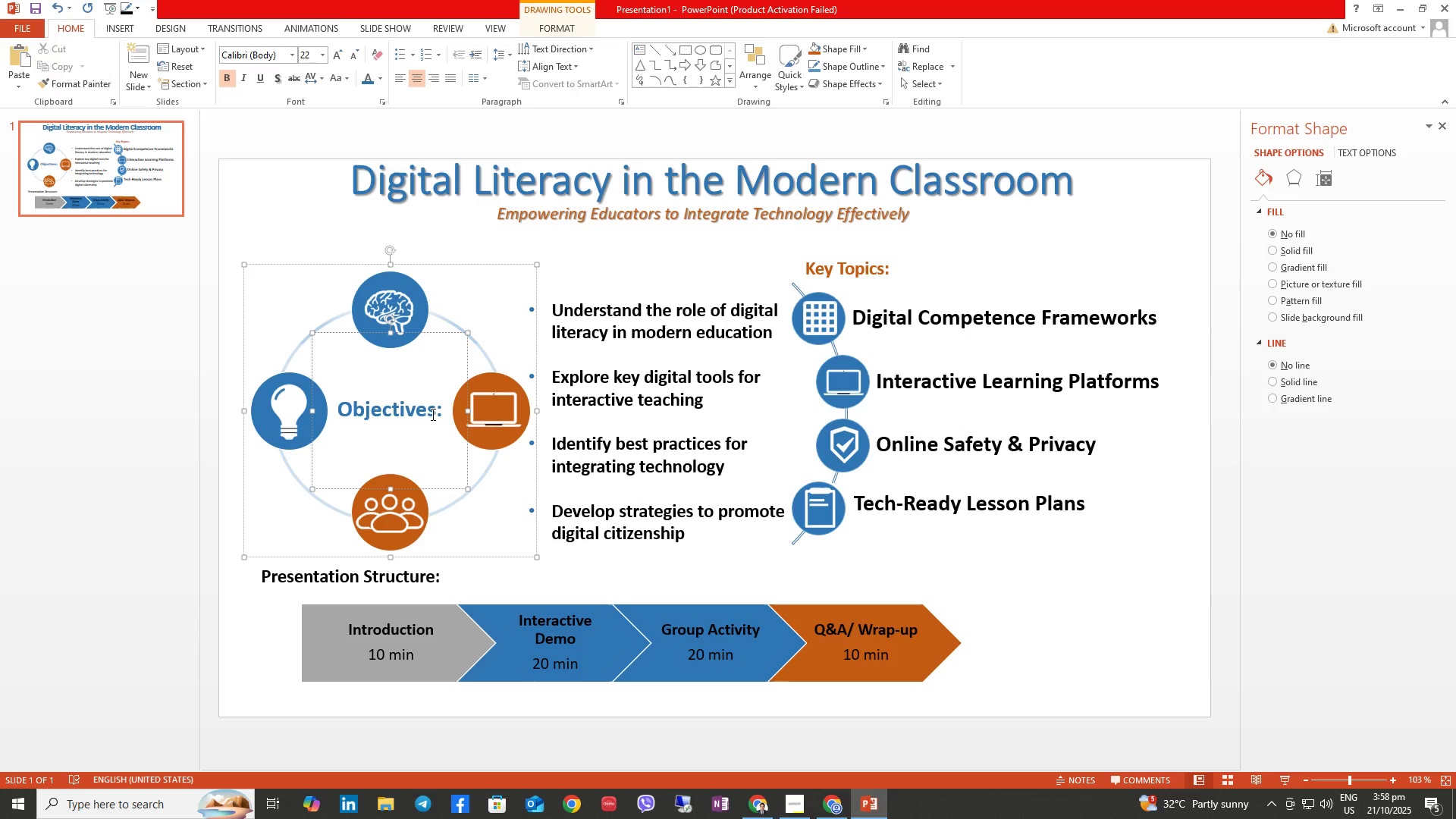 
double_click([431, 413])
 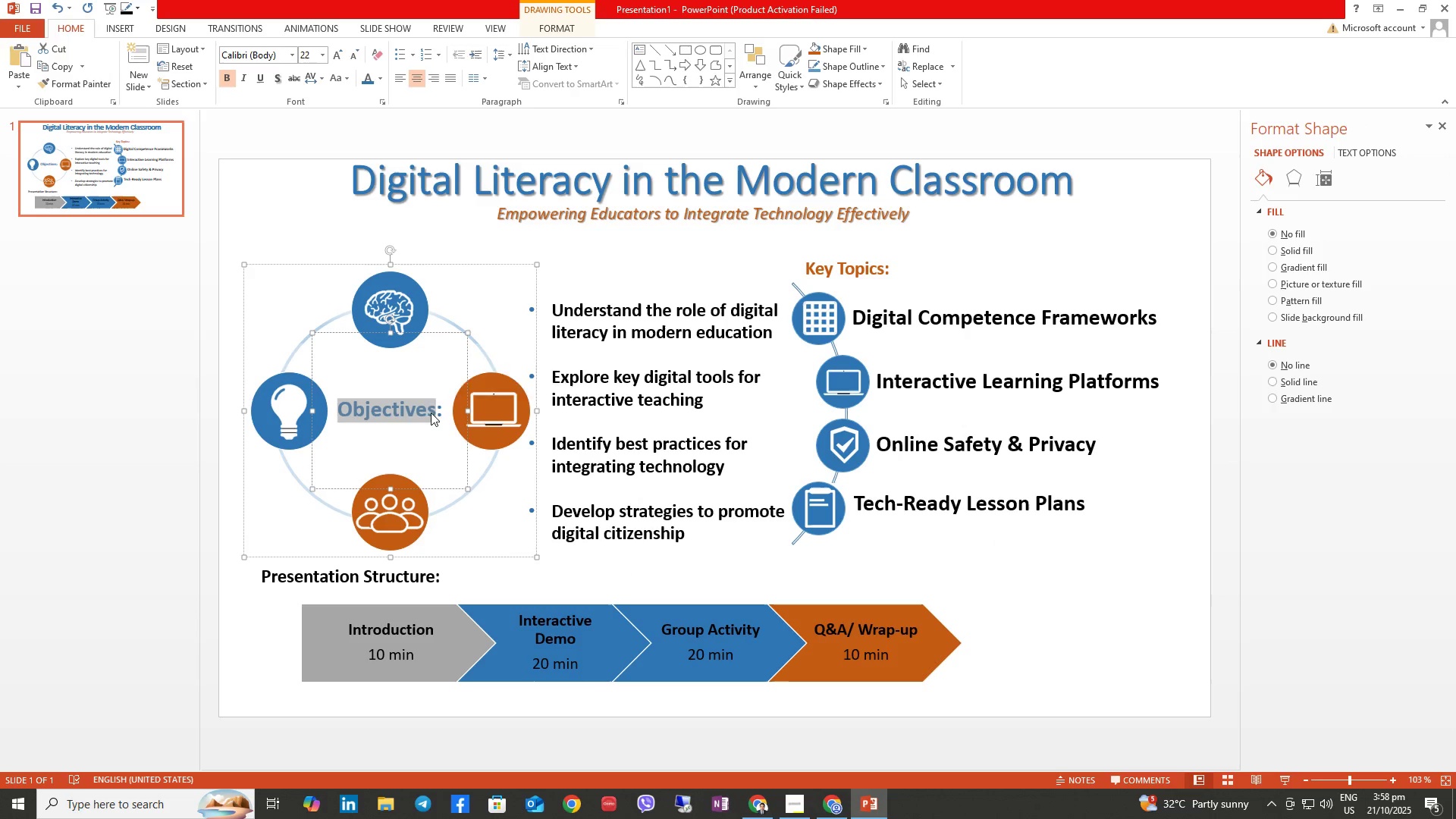 
triple_click([431, 413])
 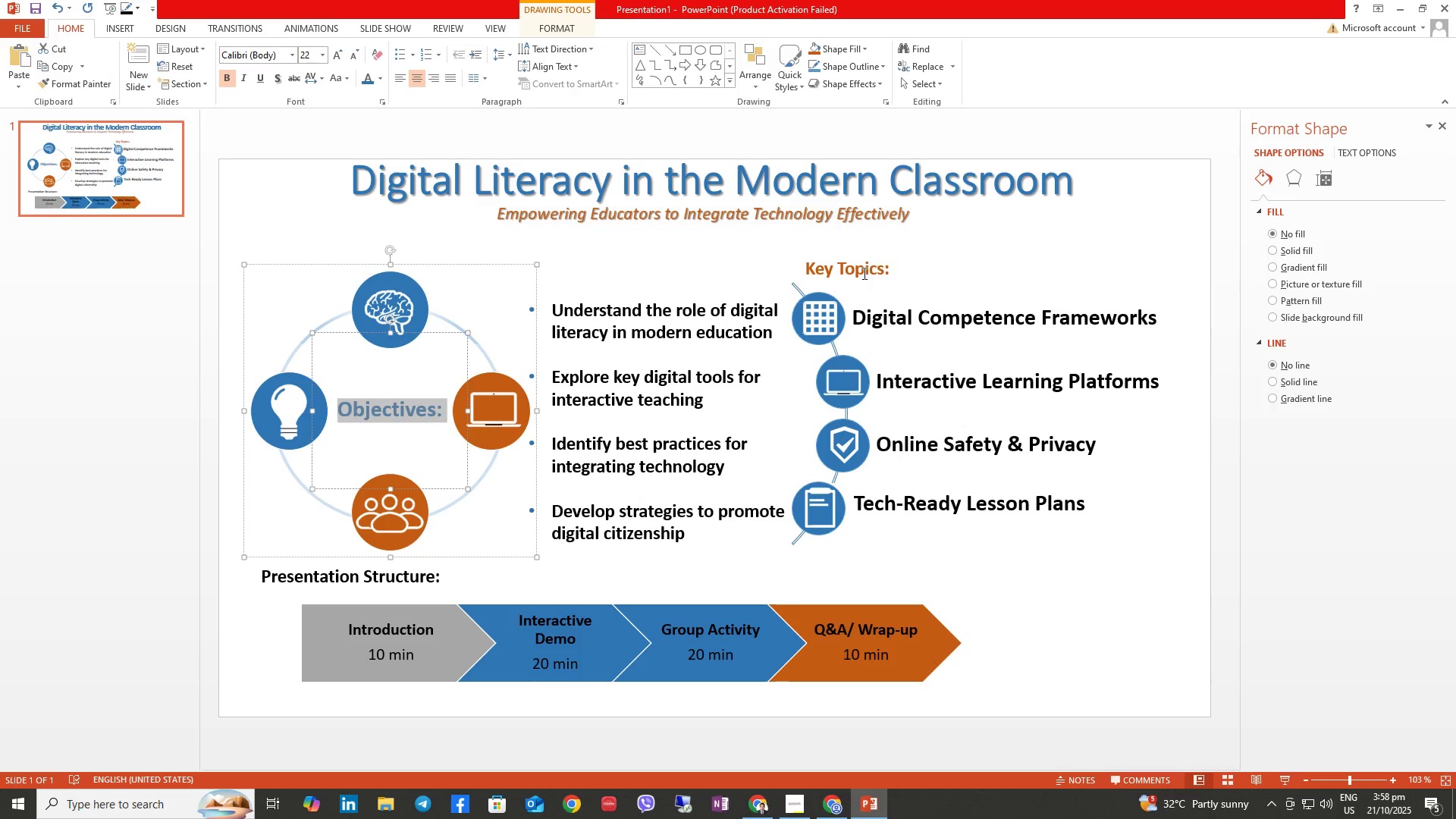 
double_click([862, 274])
 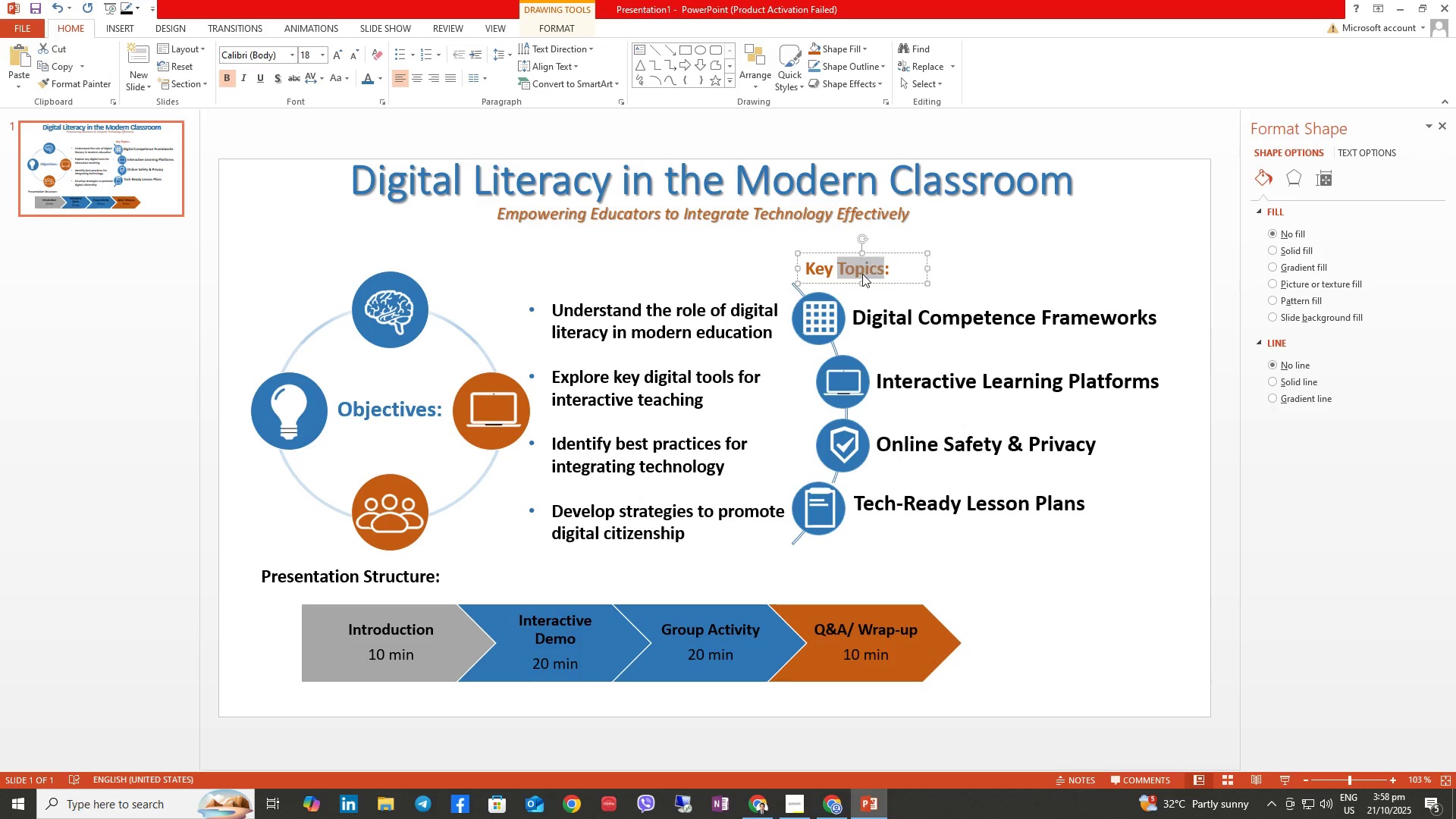 
triple_click([862, 274])
 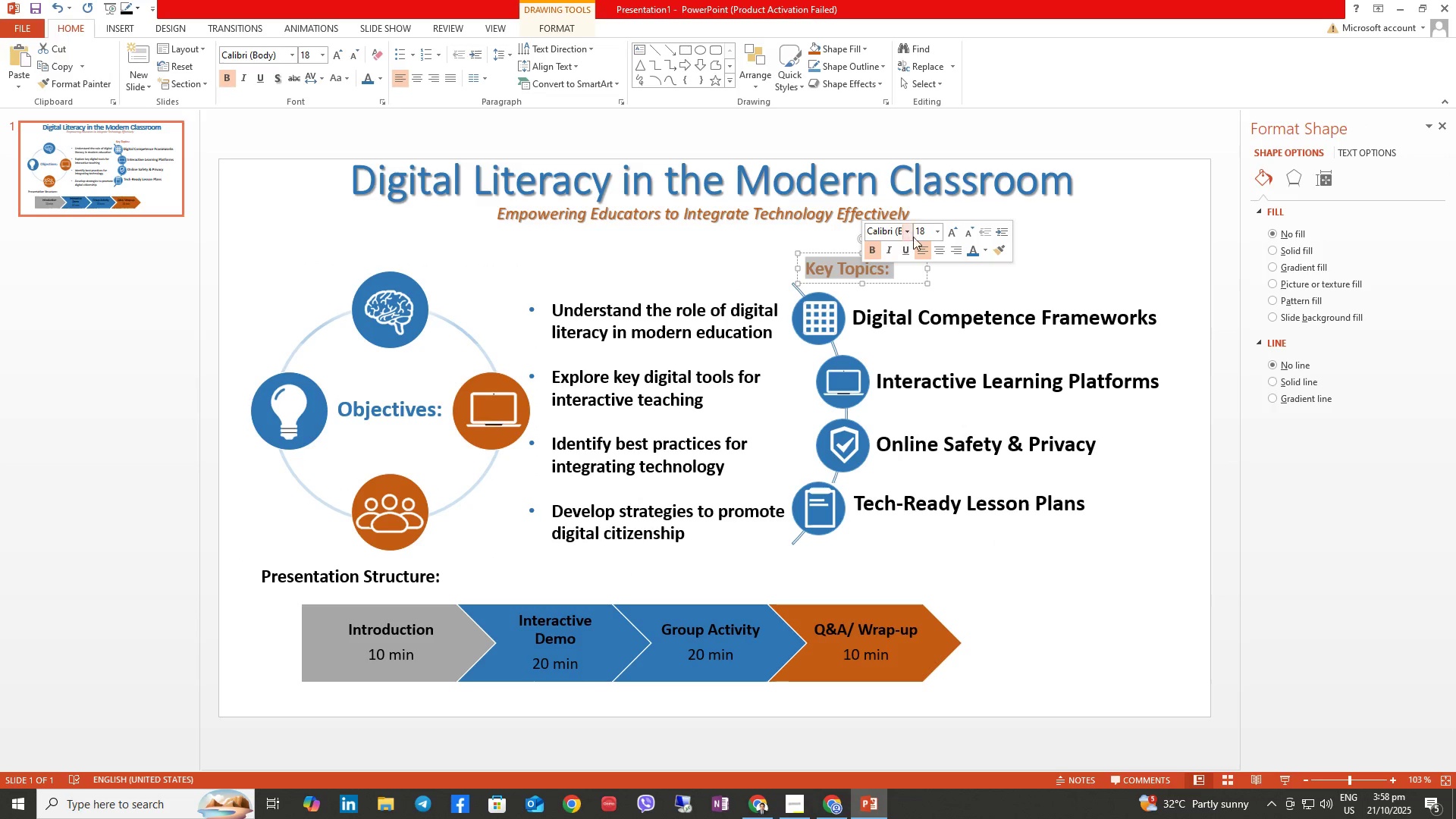 
left_click([918, 235])
 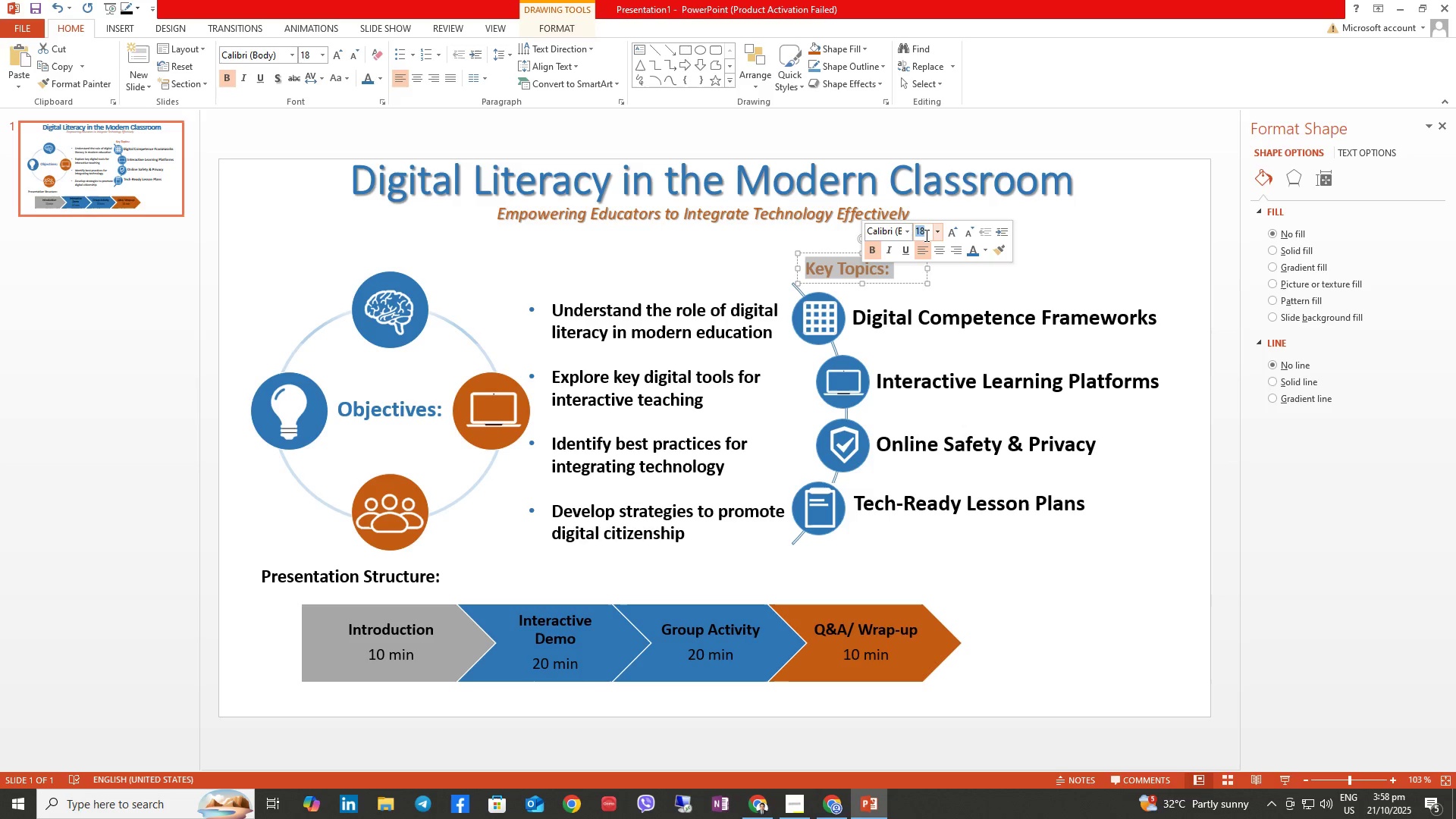 
key(Numpad2)
 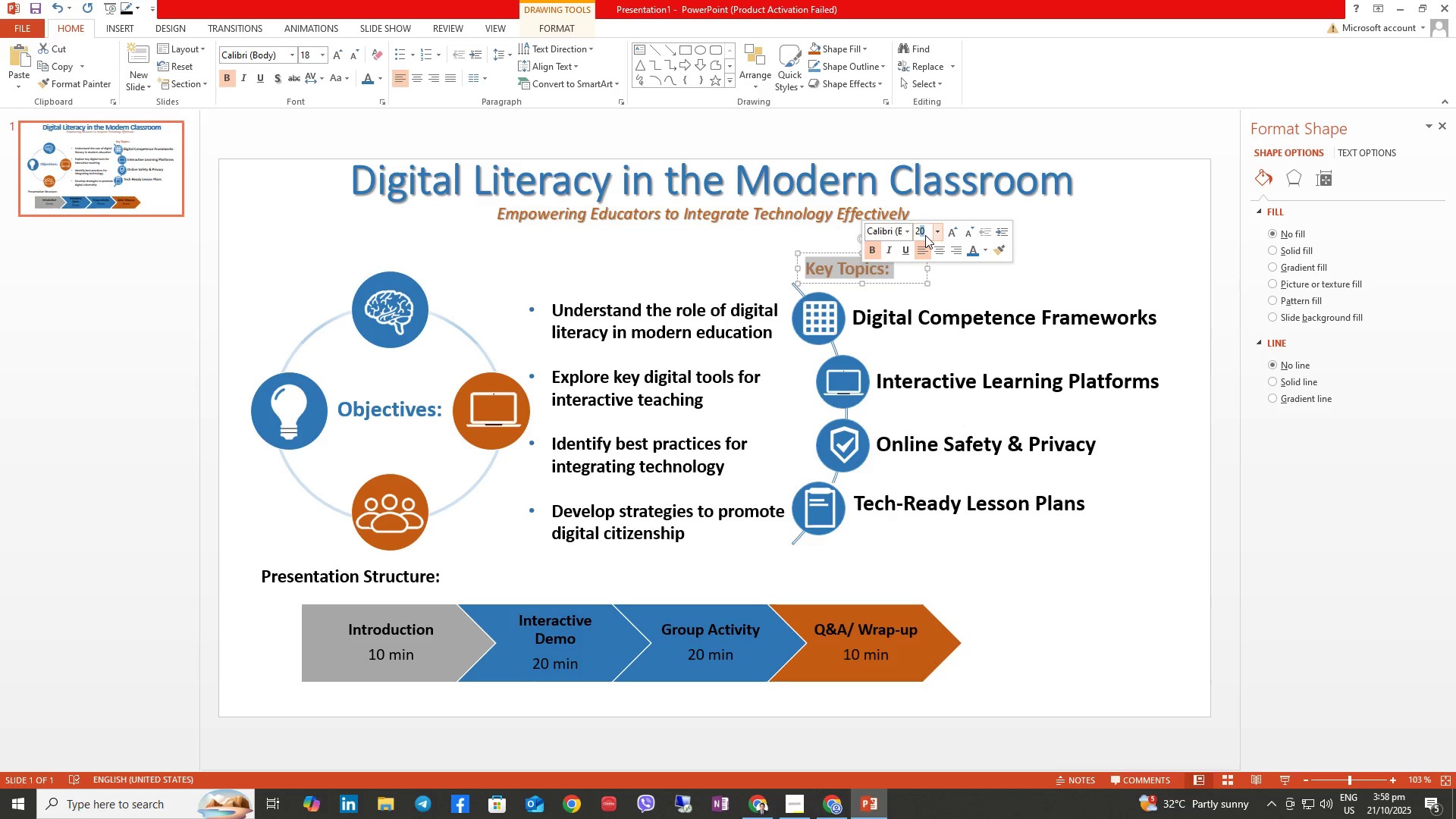 
key(Numpad2)
 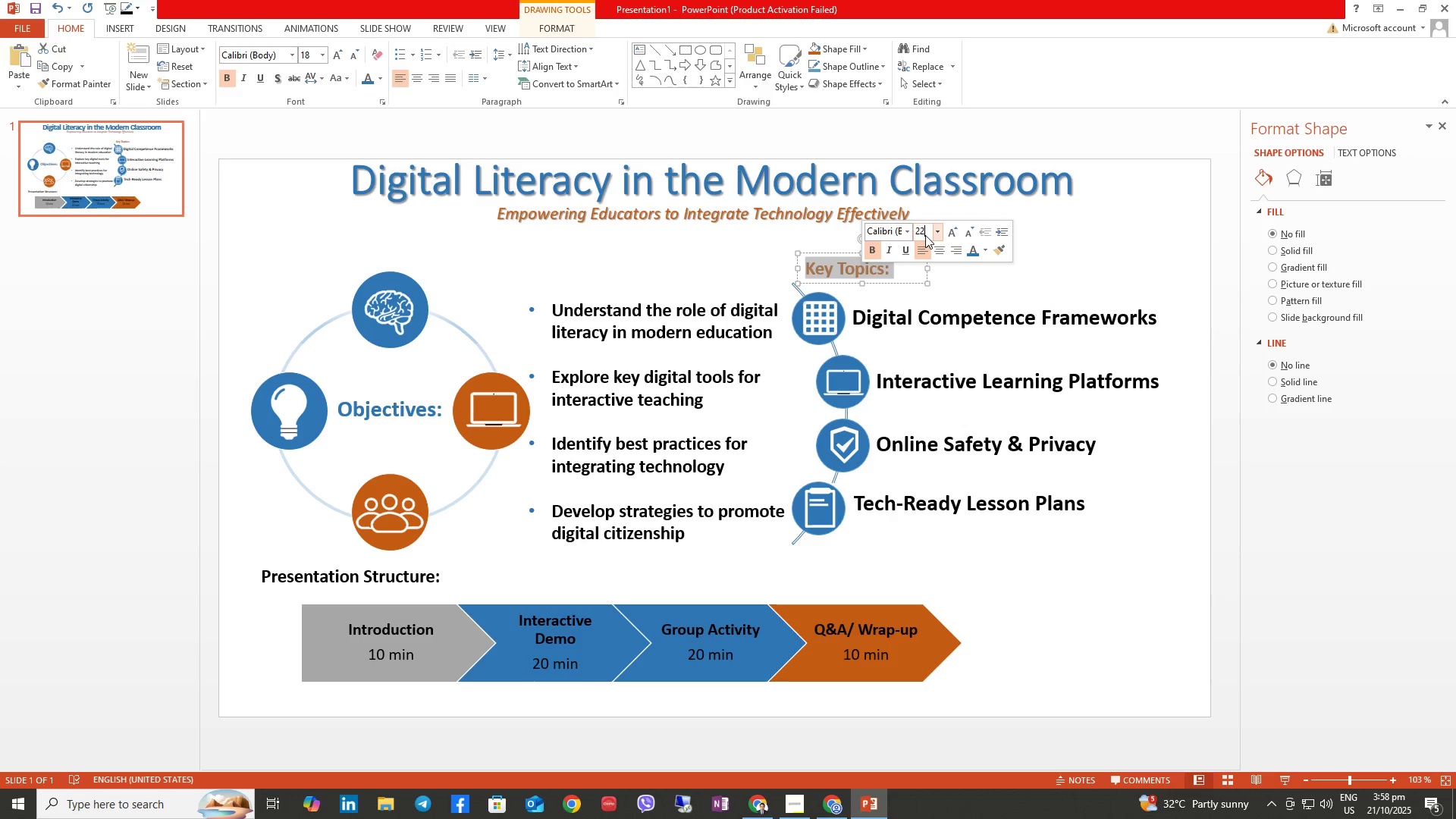 
key(NumpadEnter)
 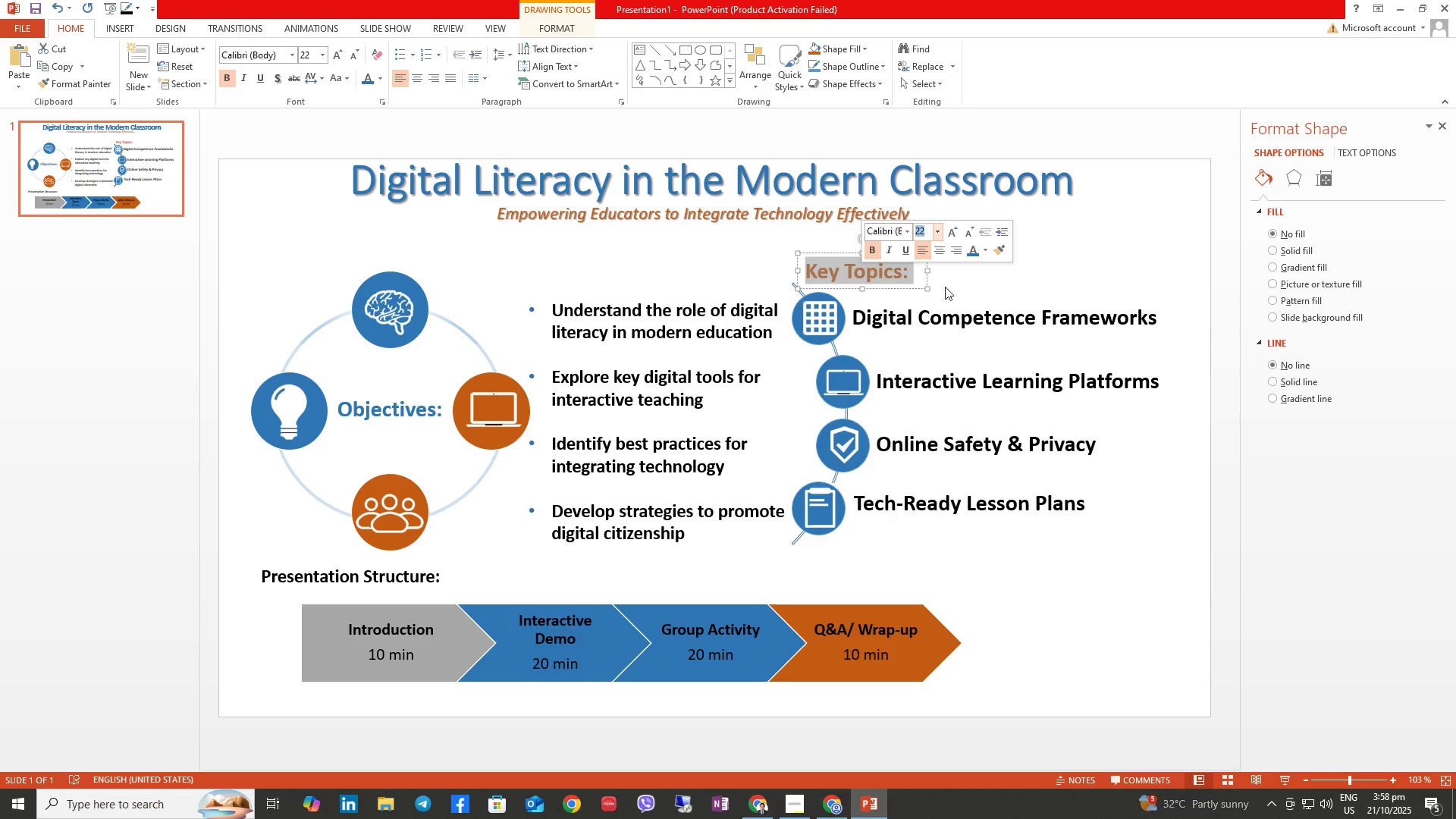 
left_click([1028, 444])
 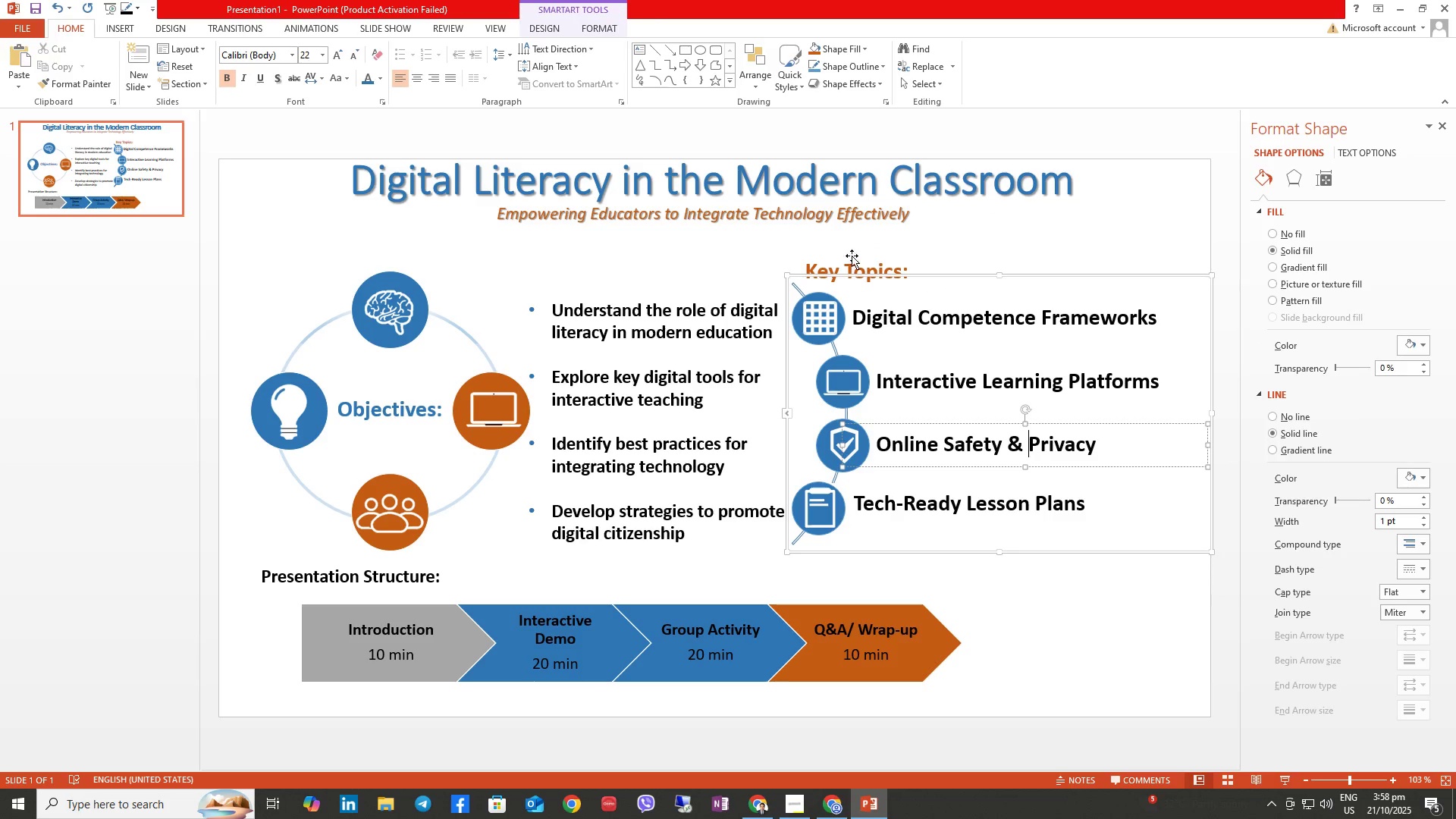 
left_click([852, 261])
 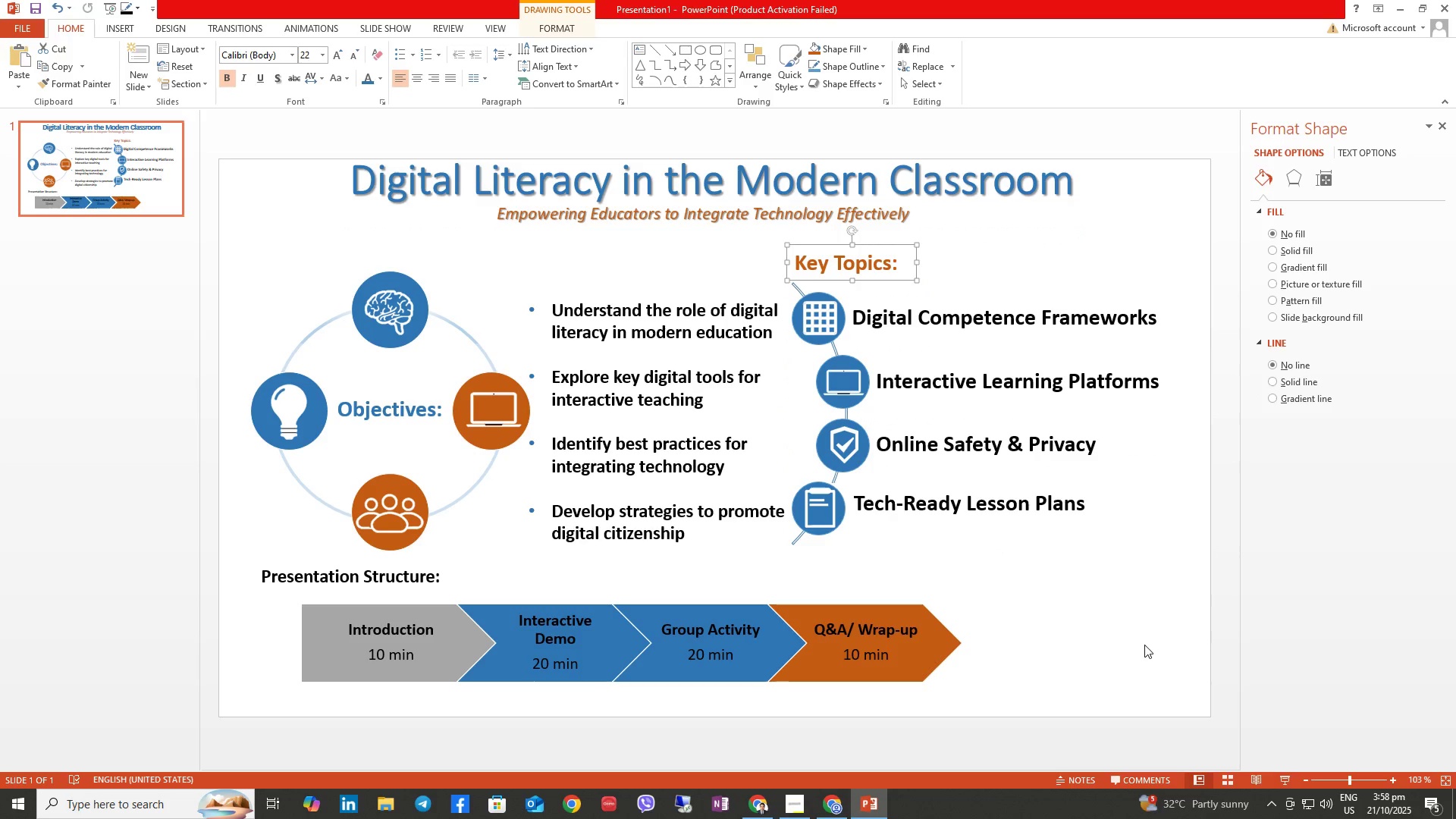 
wait(9.83)
 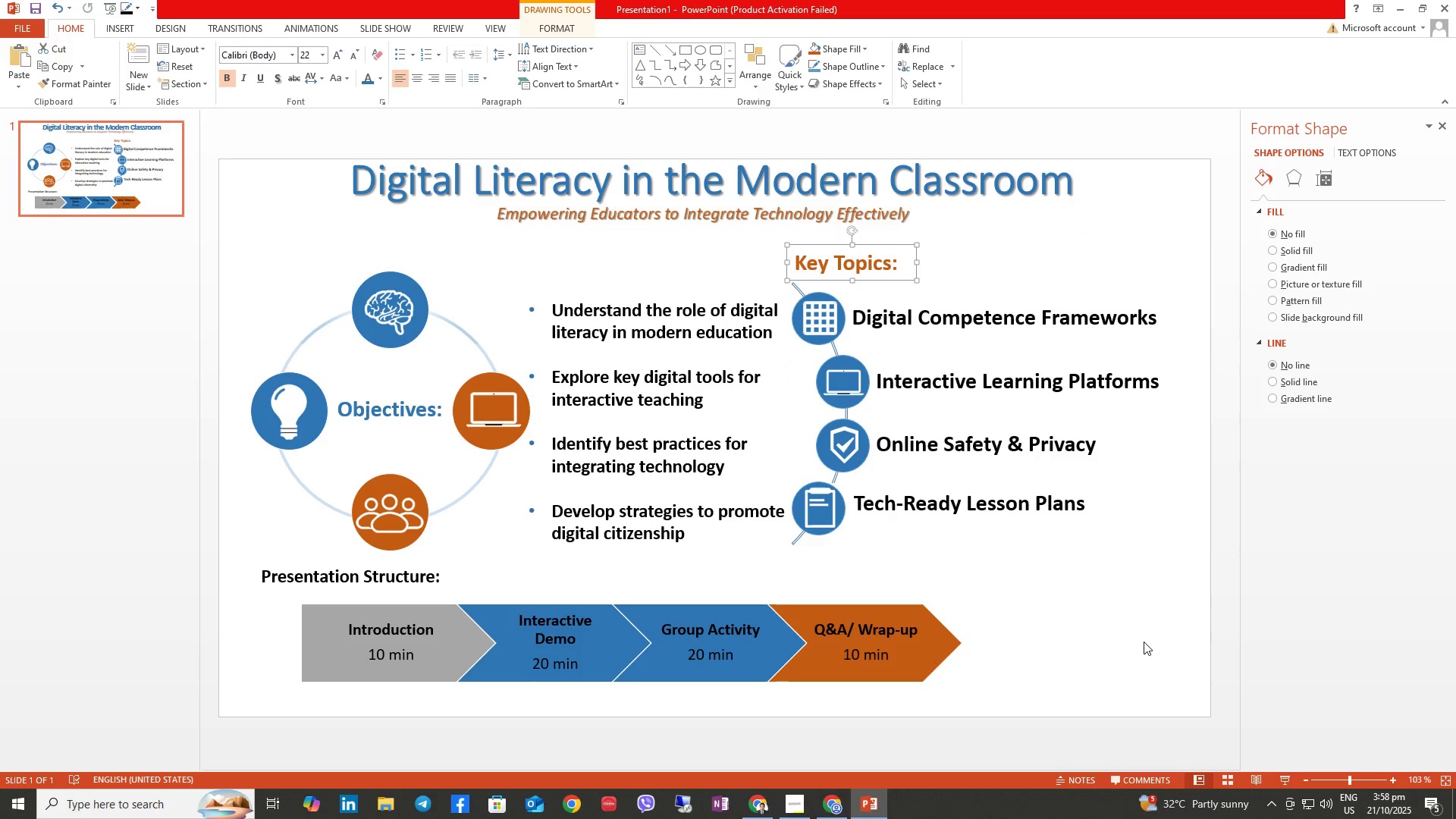 
key(Control+Z)
 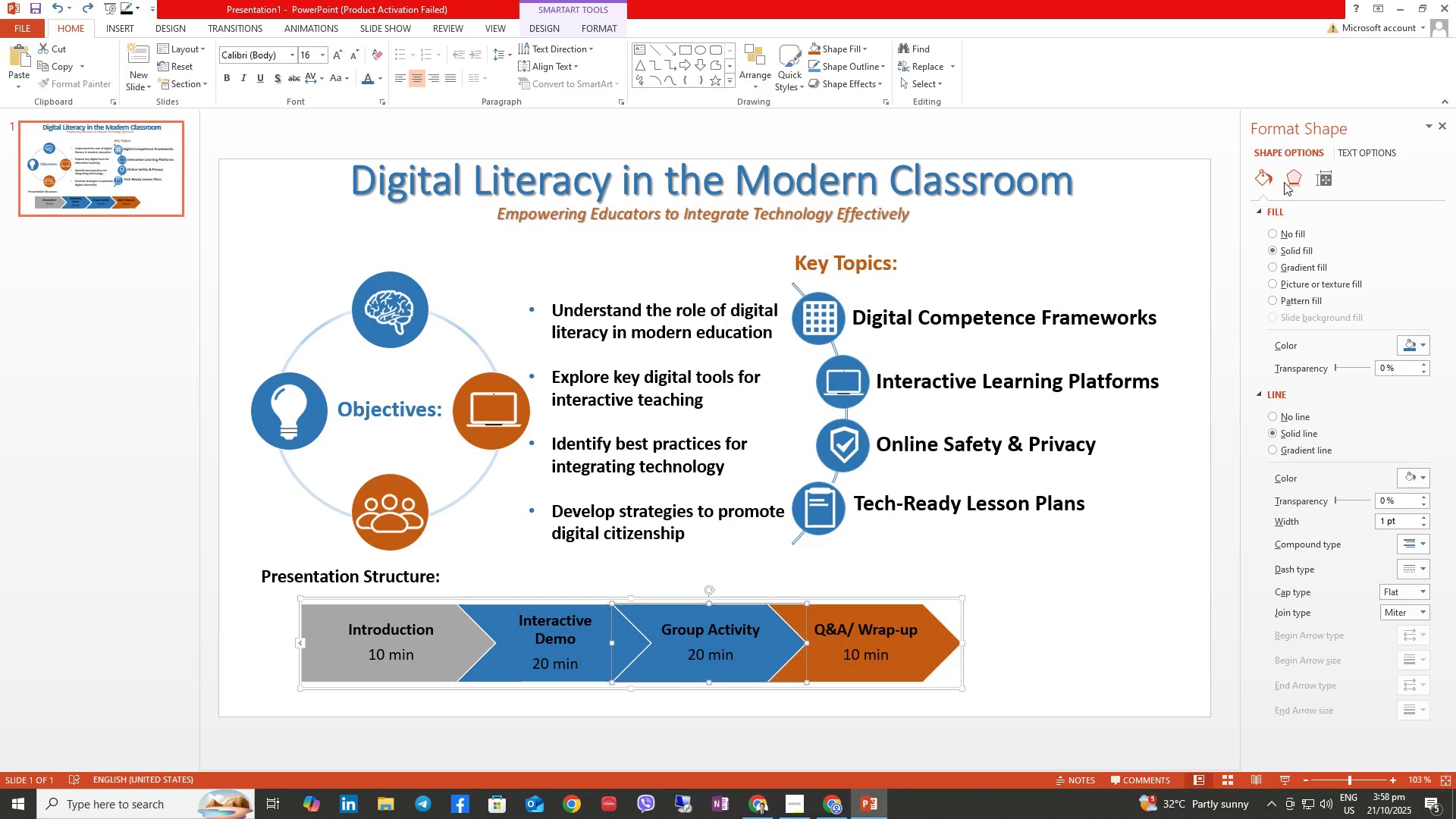 
wait(7.45)
 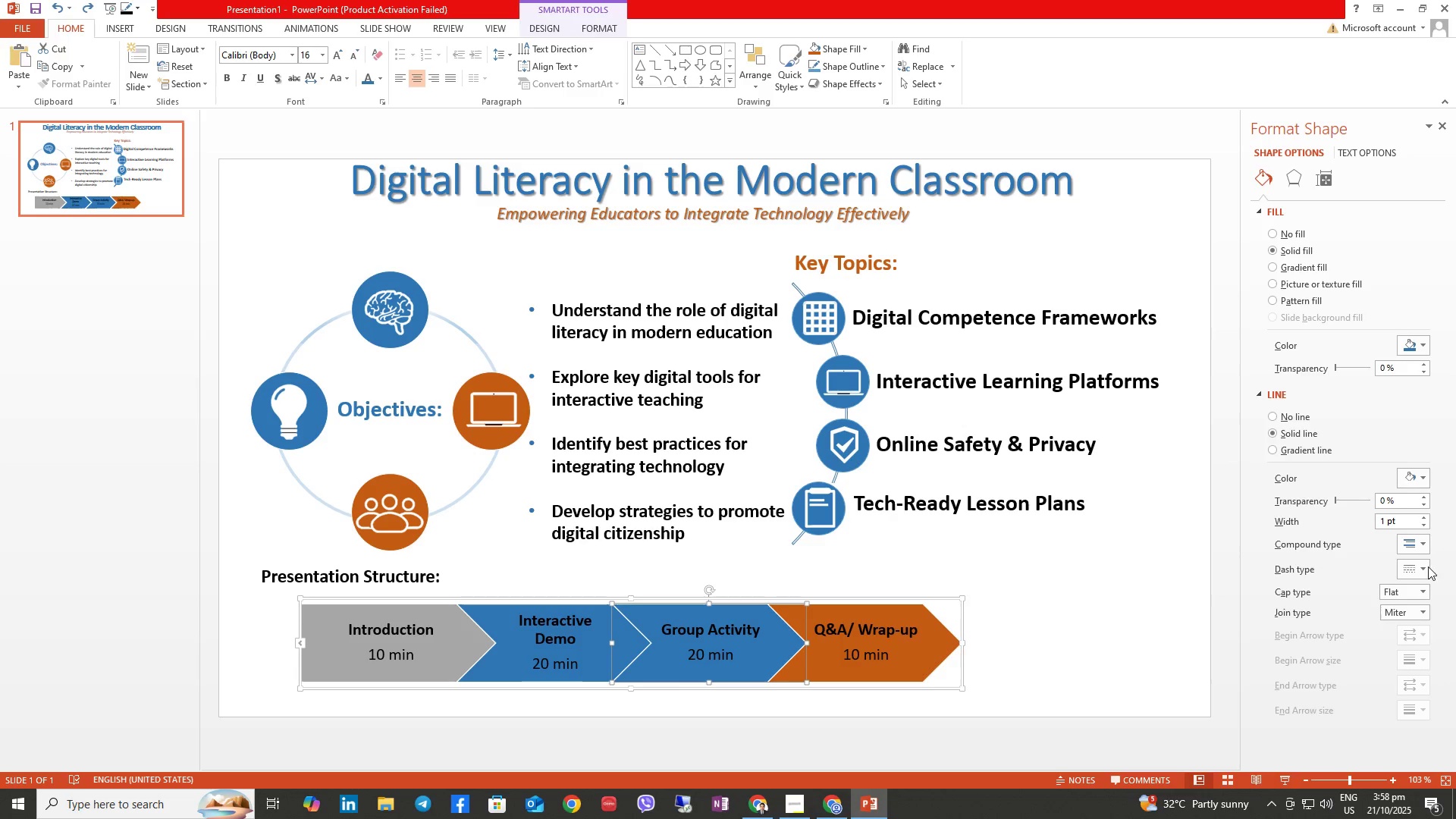 
left_click([1299, 233])
 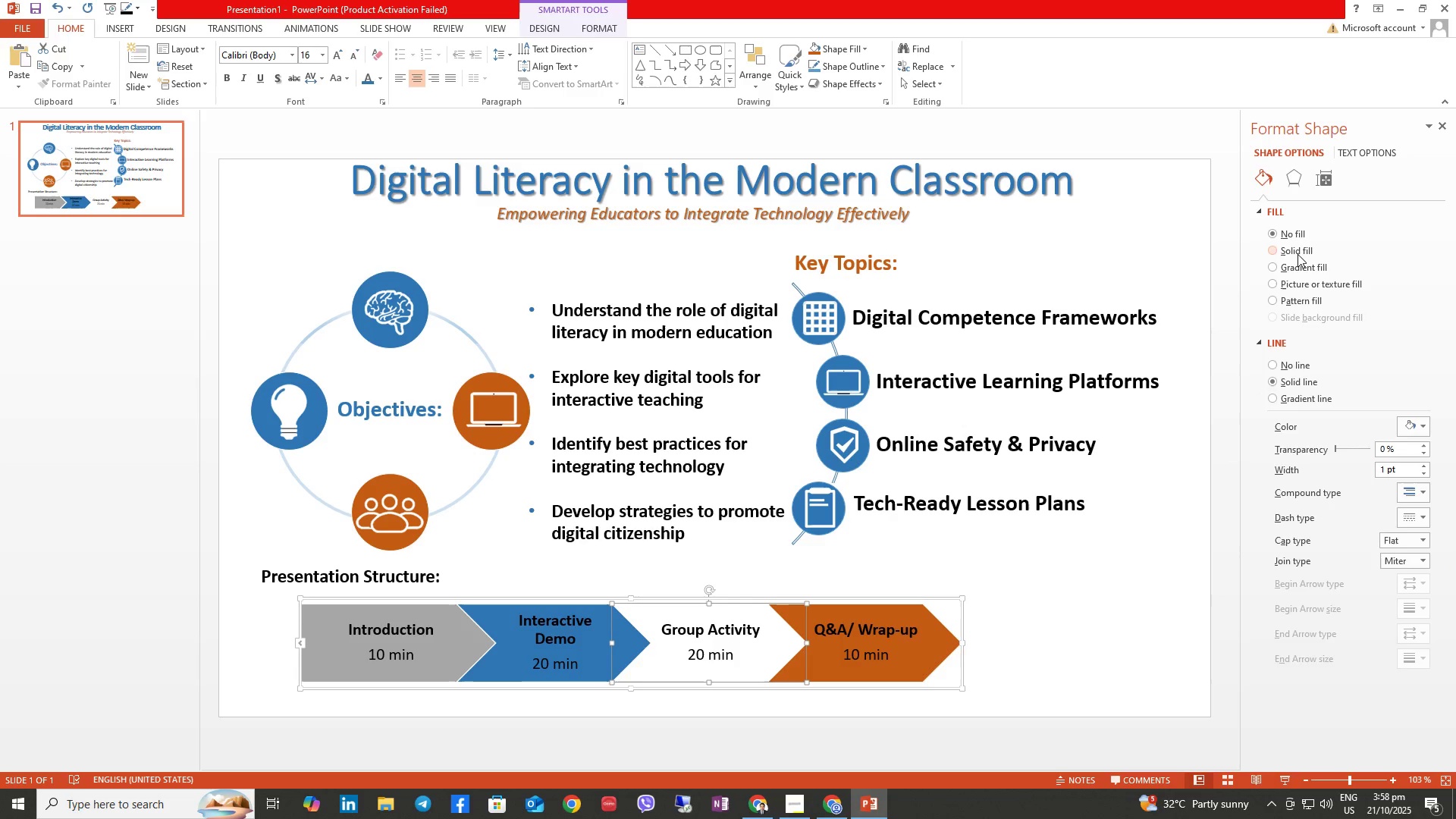 
left_click([1298, 253])
 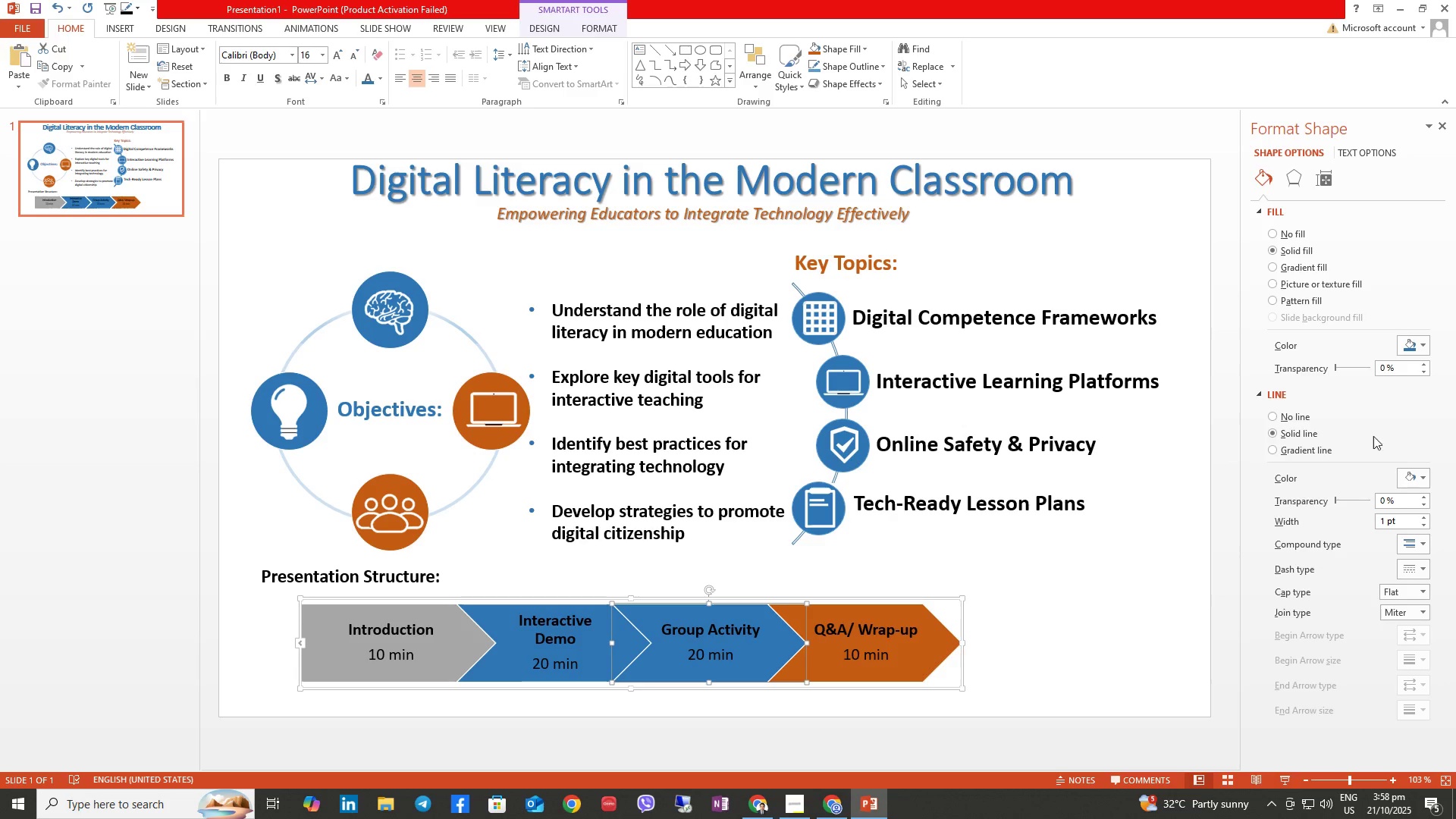 
left_click([1330, 450])
 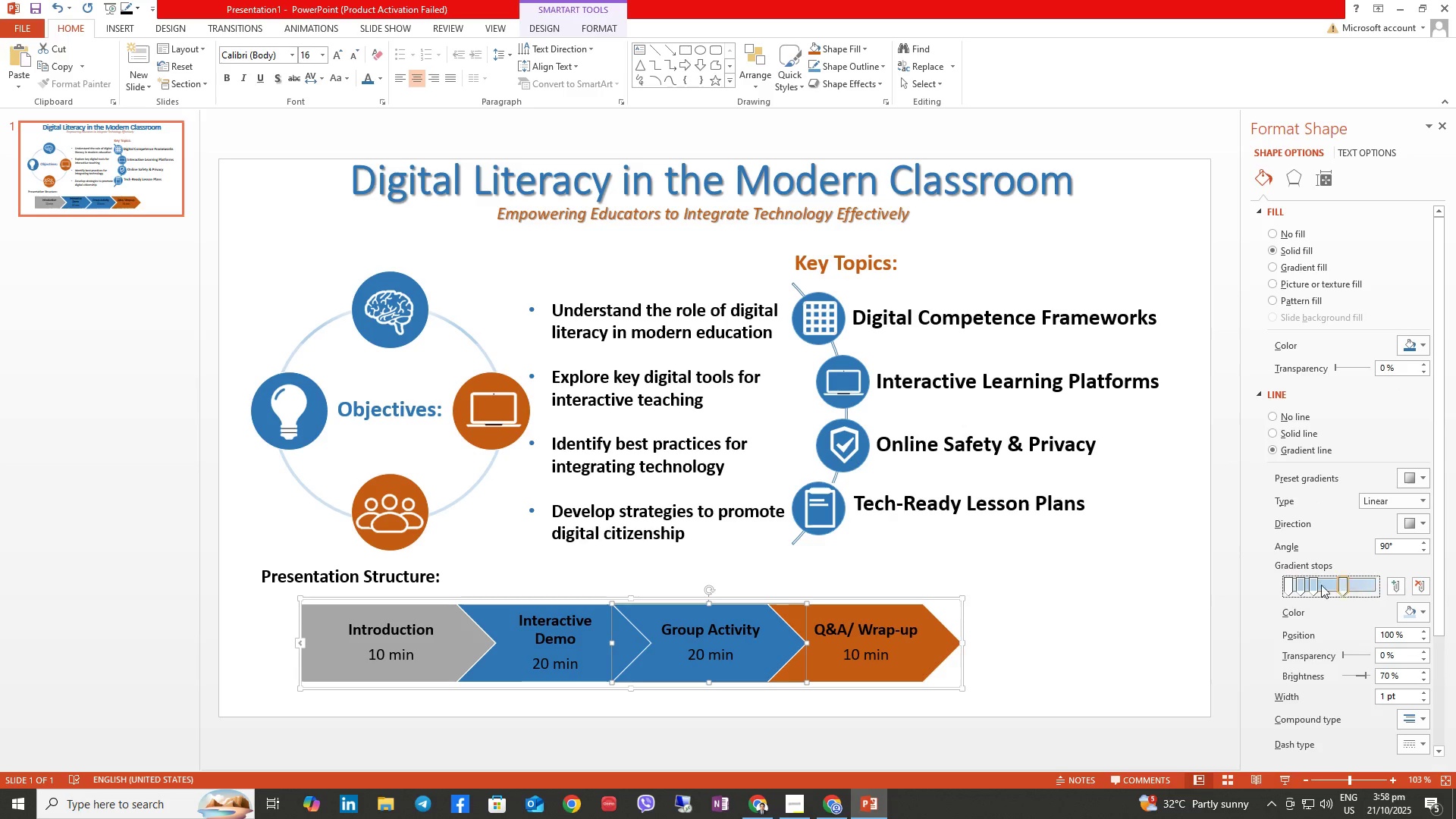 
wait(7.2)
 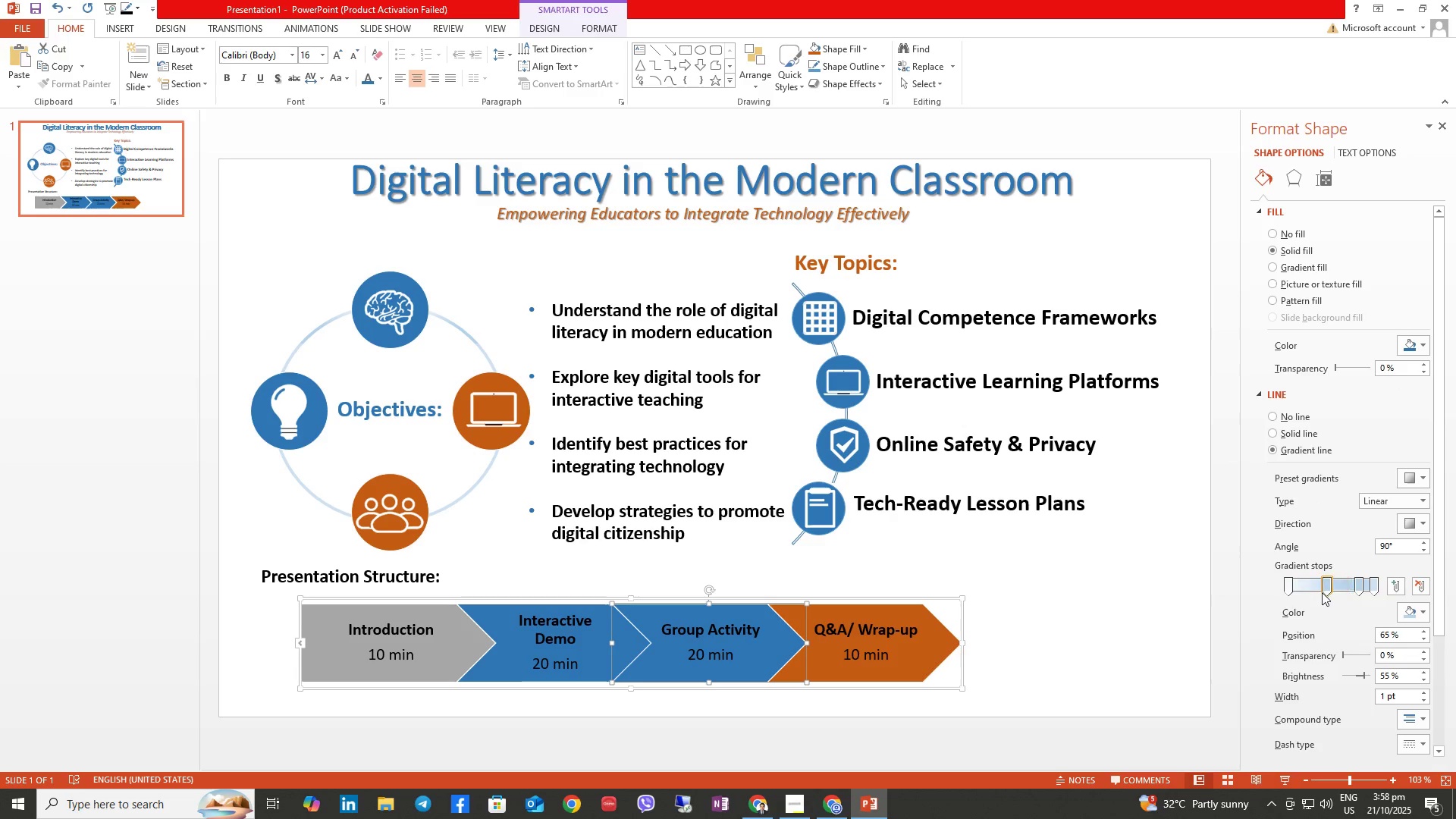 
left_click([1410, 503])
 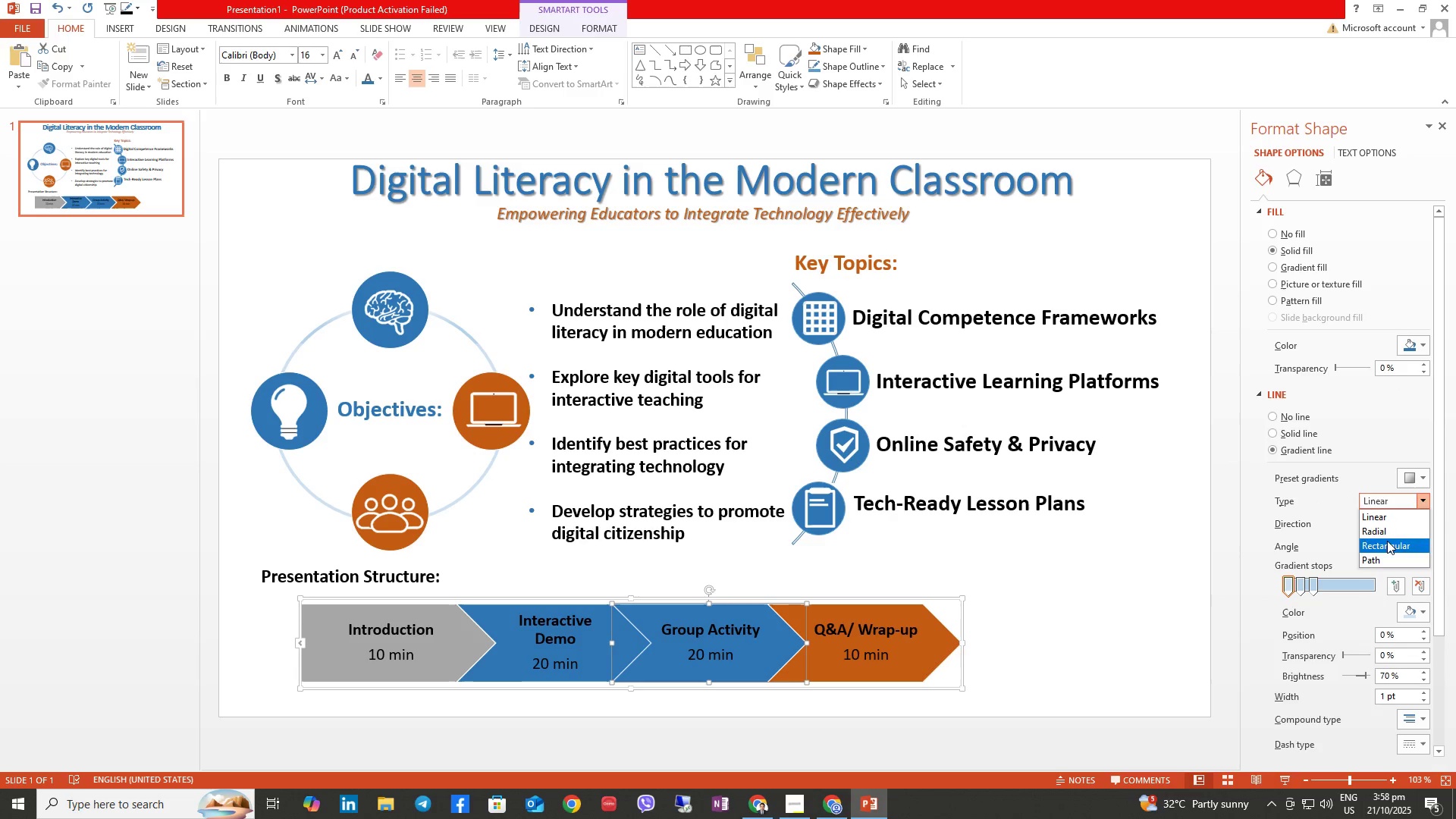 
left_click([1387, 541])
 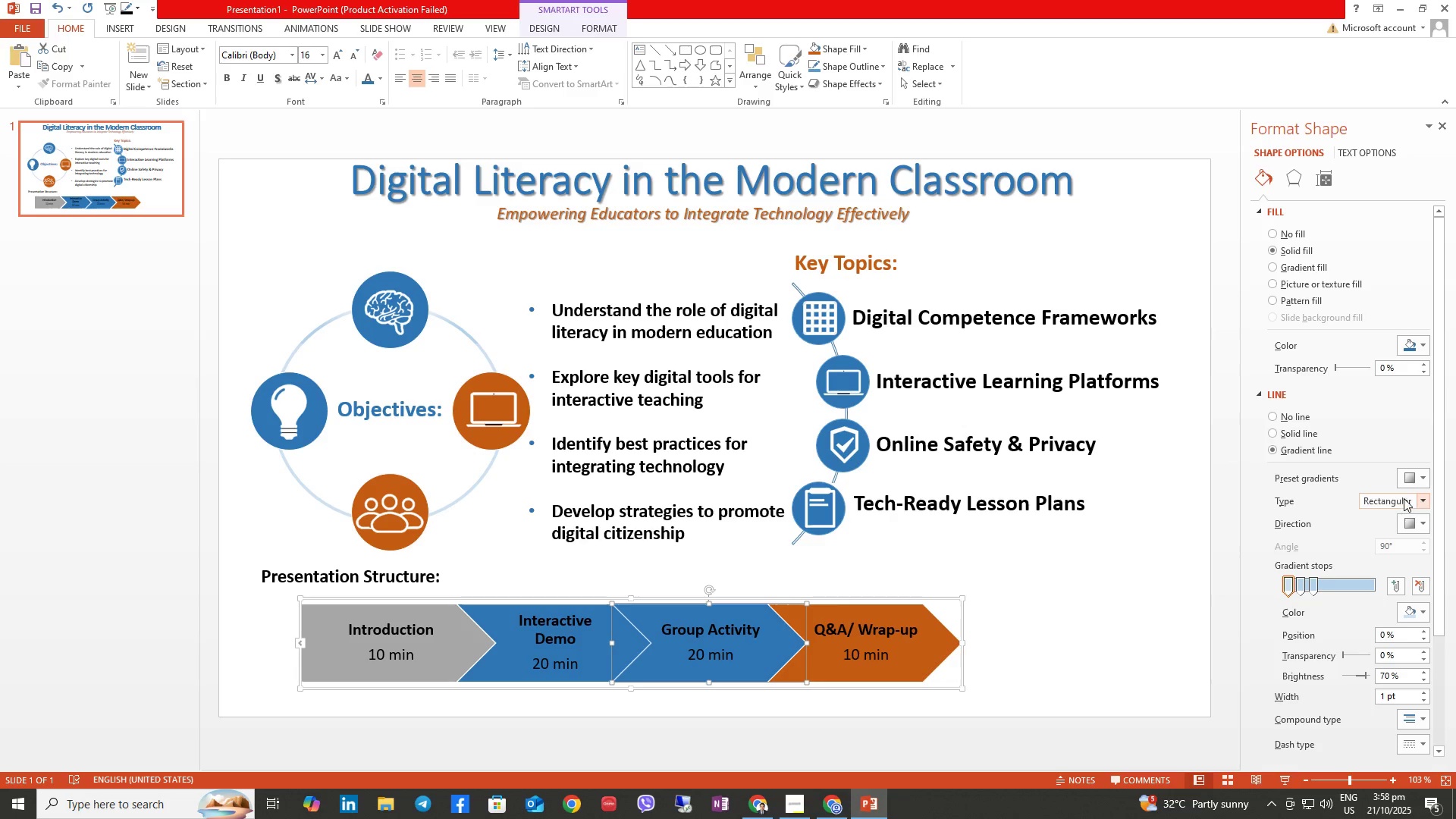 
left_click([1426, 473])
 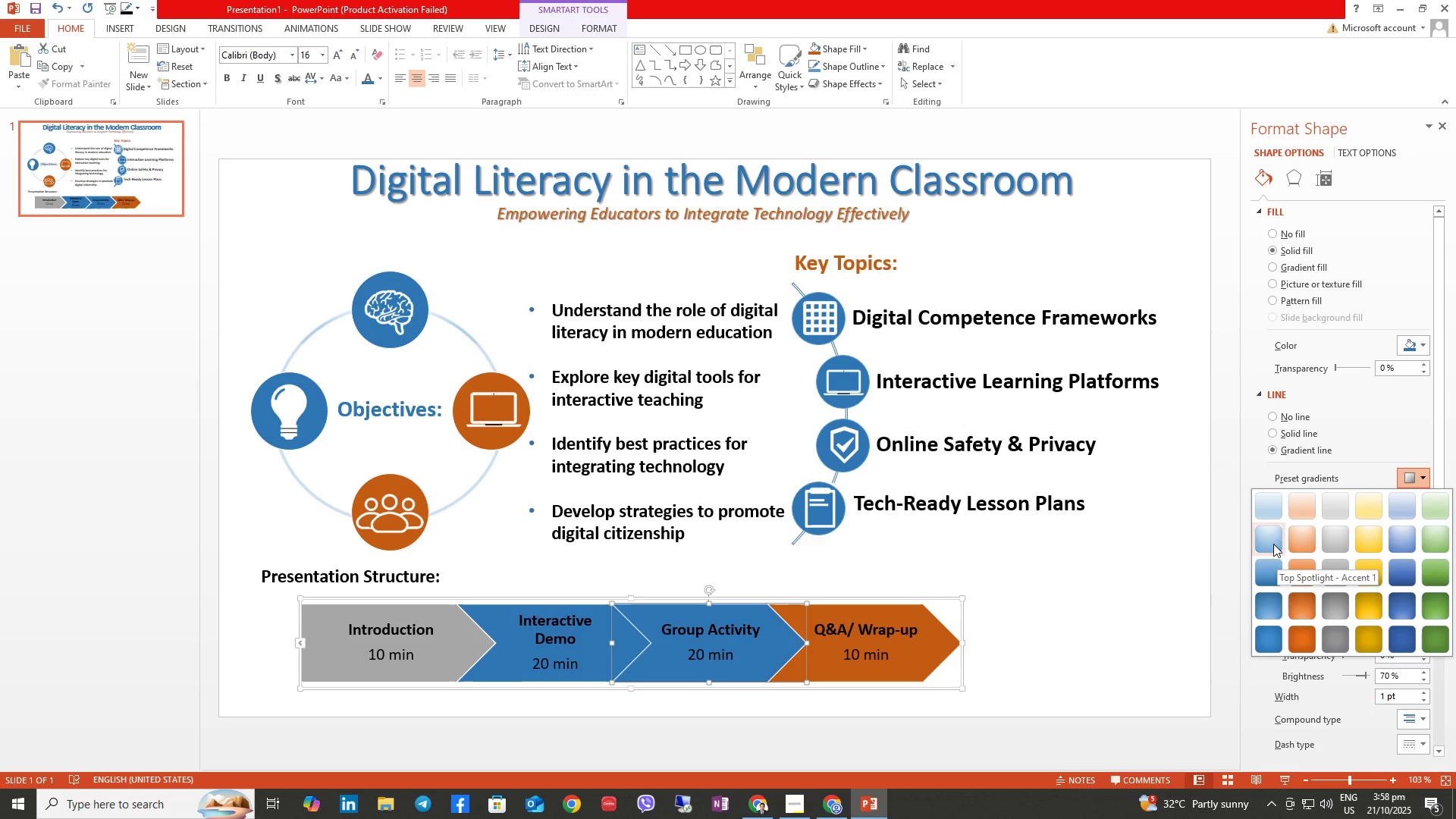 
left_click([1273, 542])
 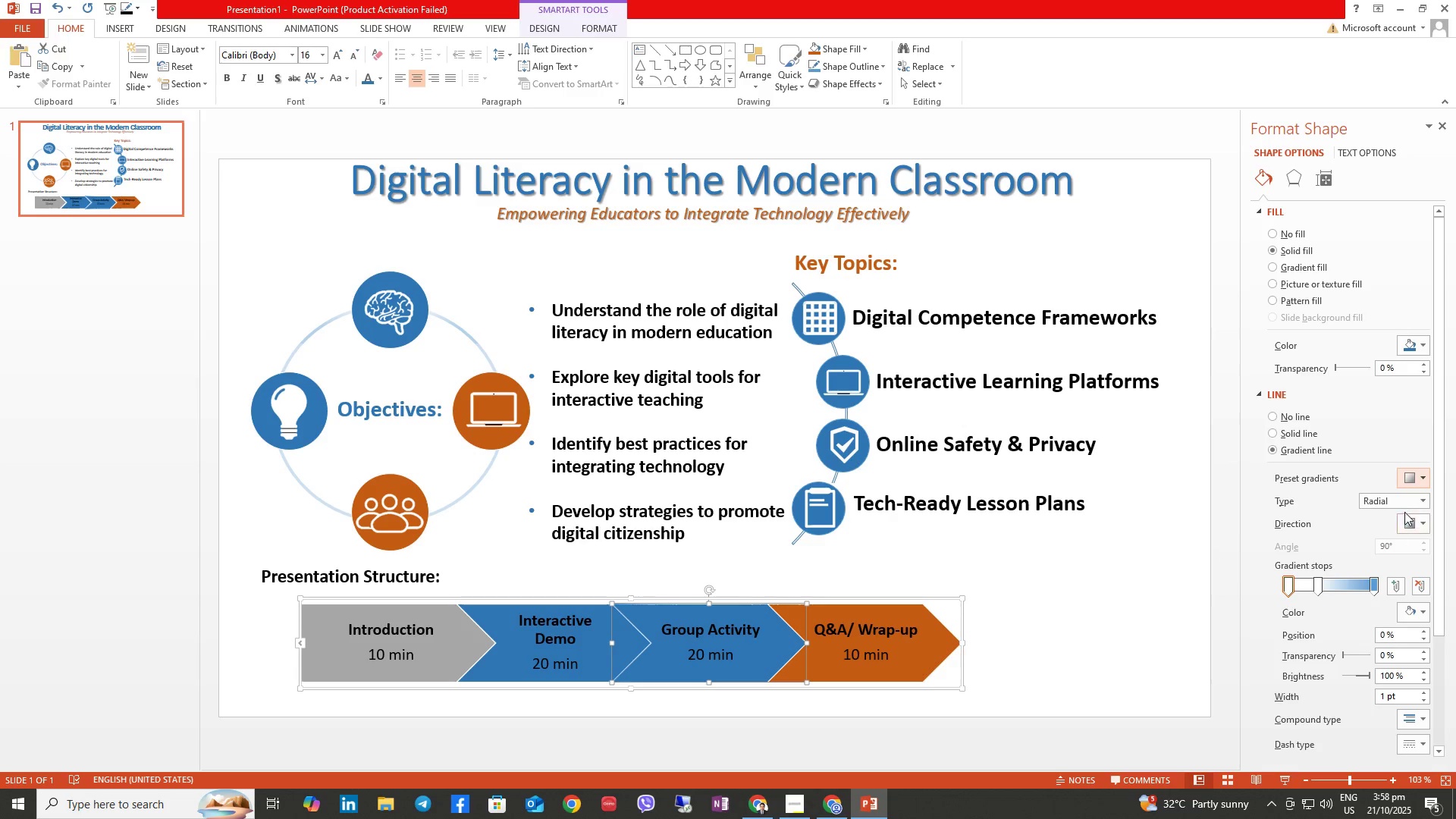 
left_click([1420, 477])
 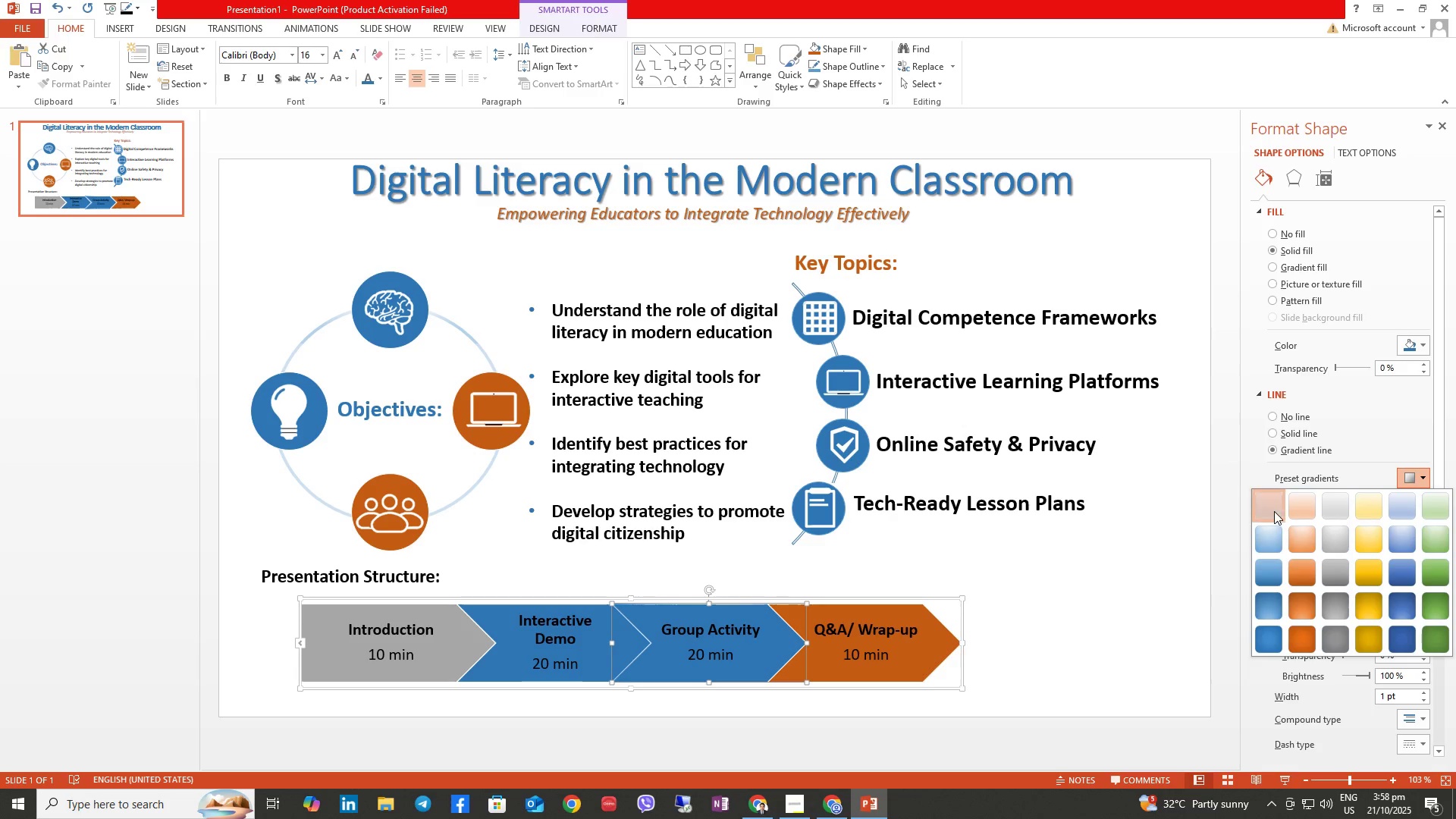 
left_click([1274, 511])
 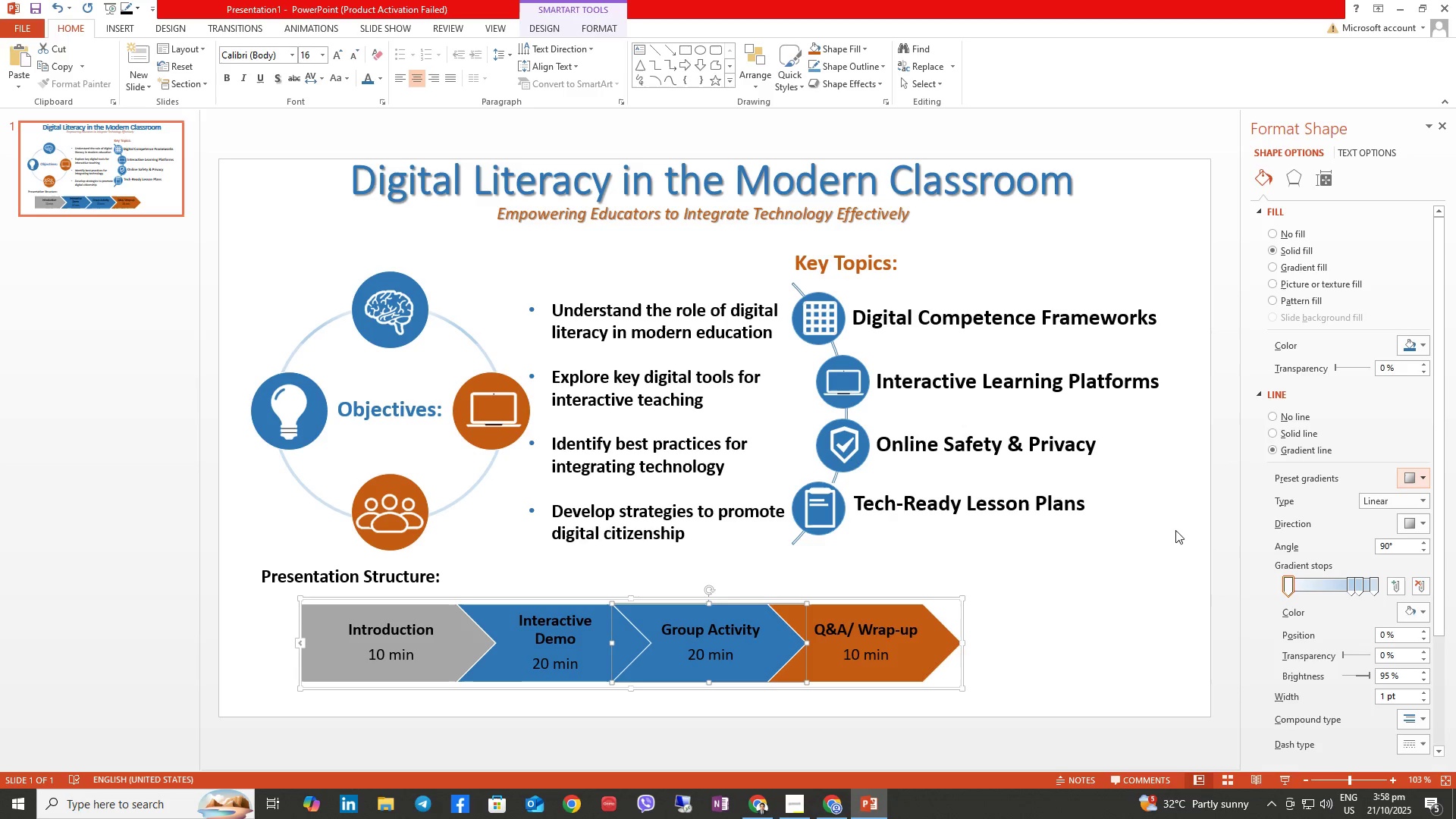 
left_click([1123, 548])
 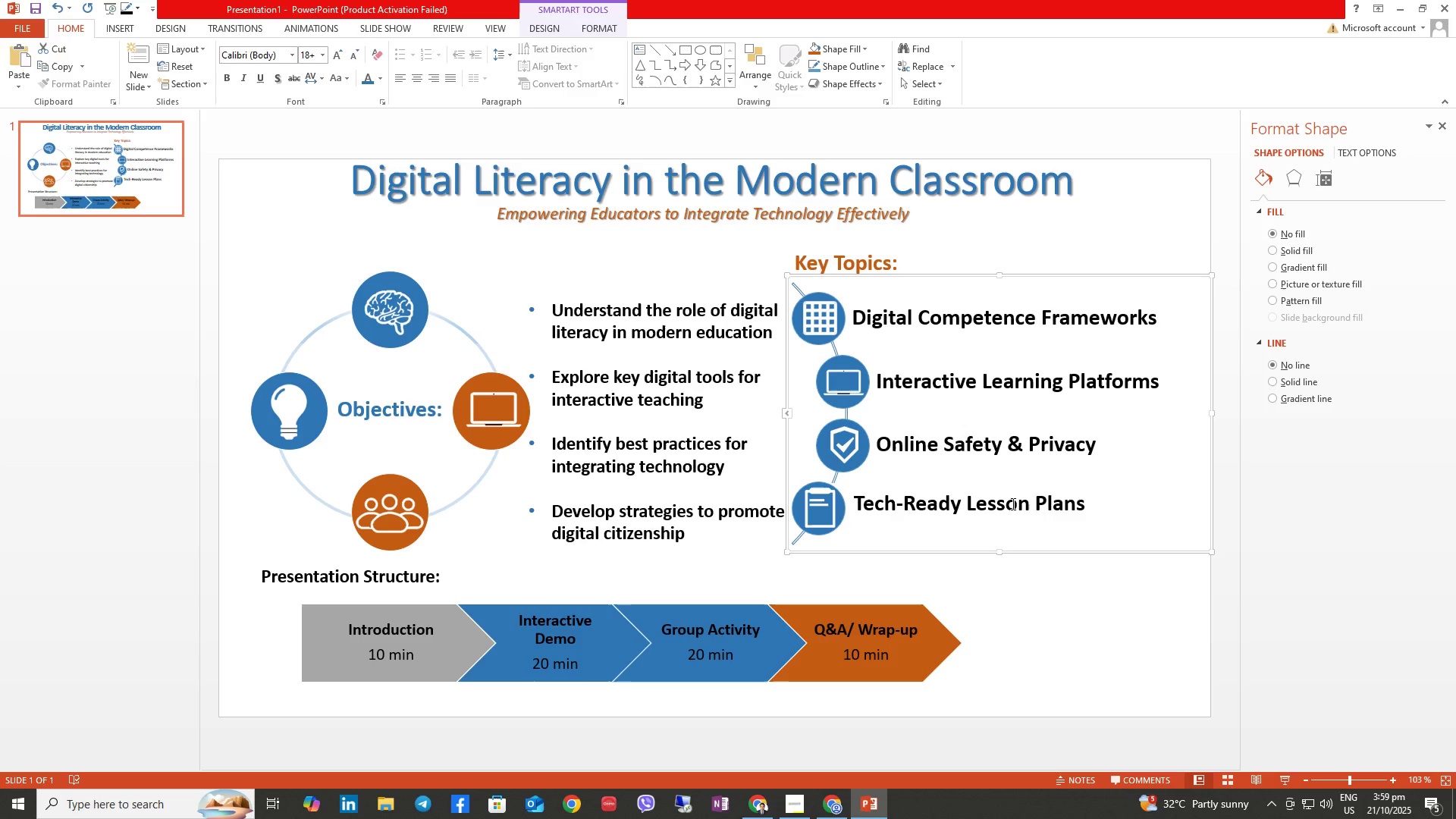 
wait(10.66)
 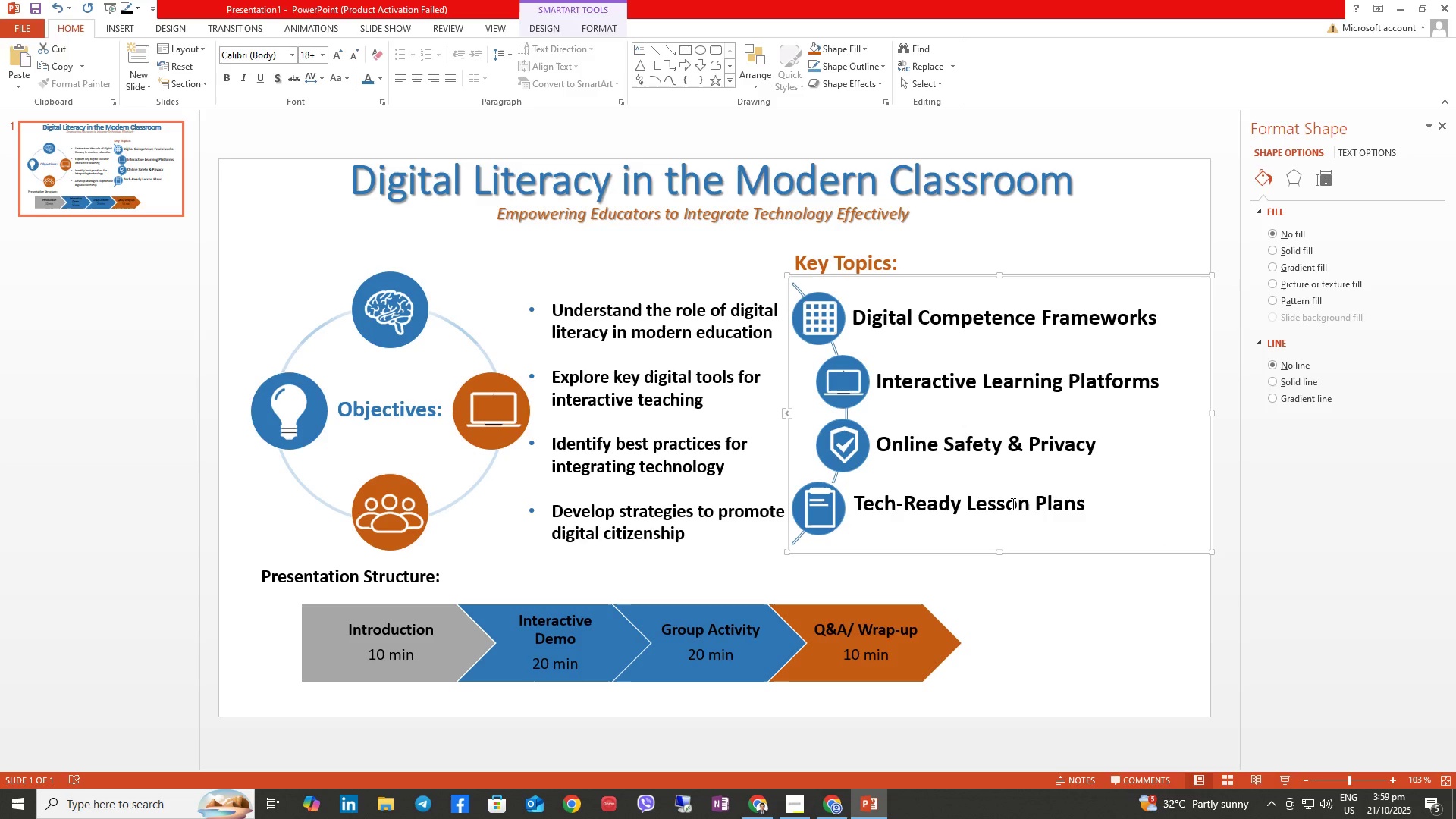 
left_click([322, 31])
 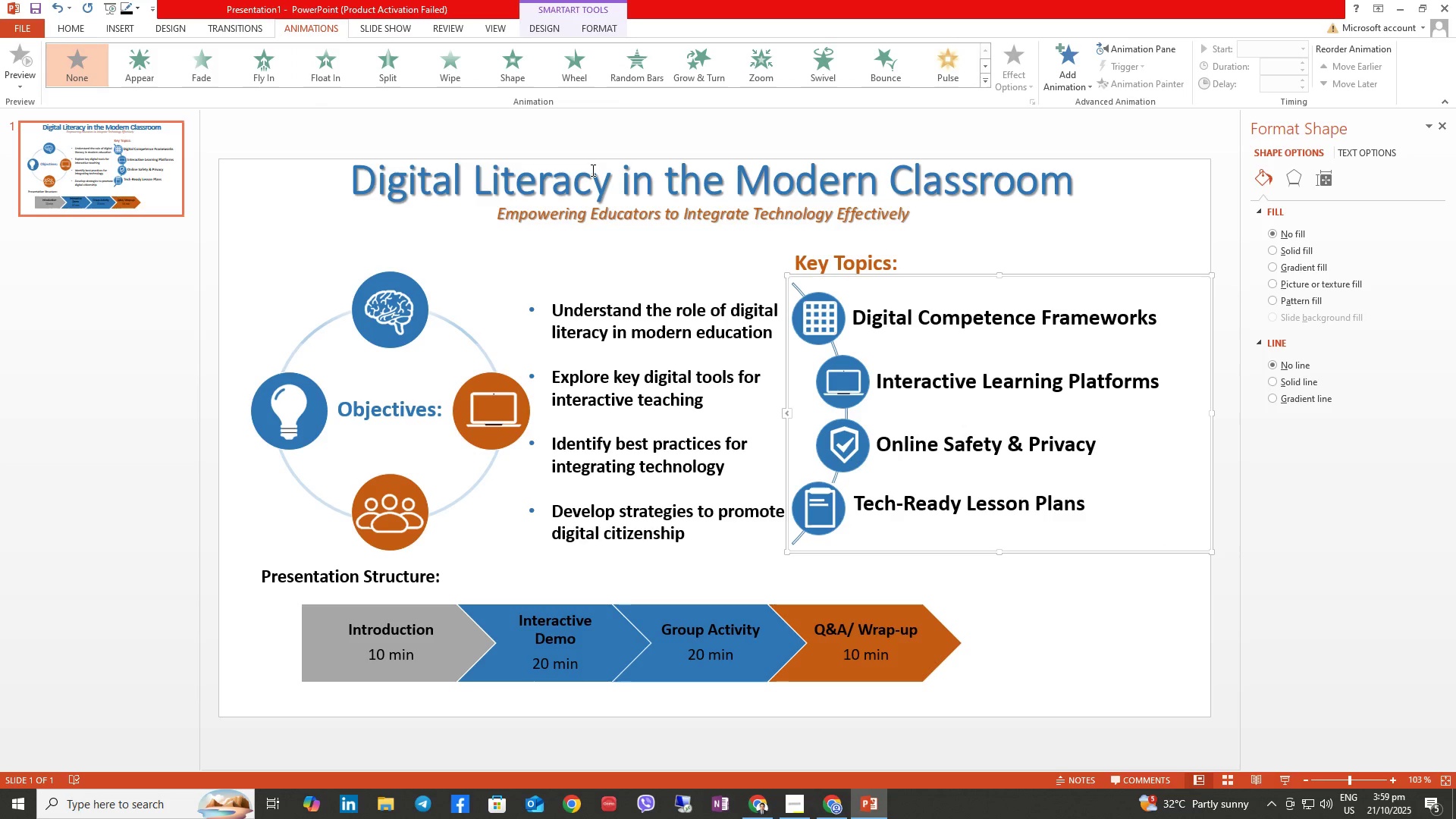 
double_click([592, 174])
 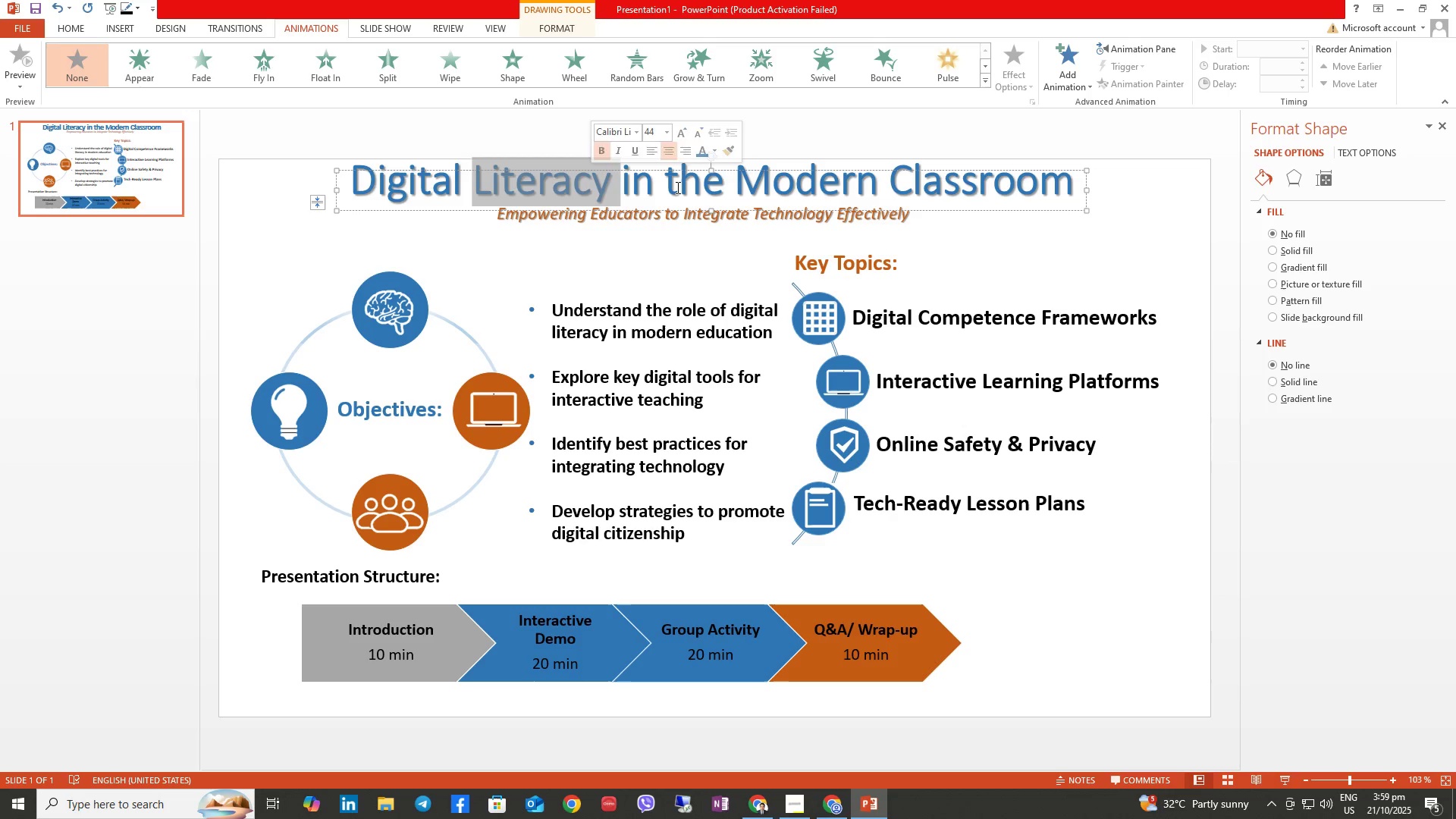 
left_click([677, 187])
 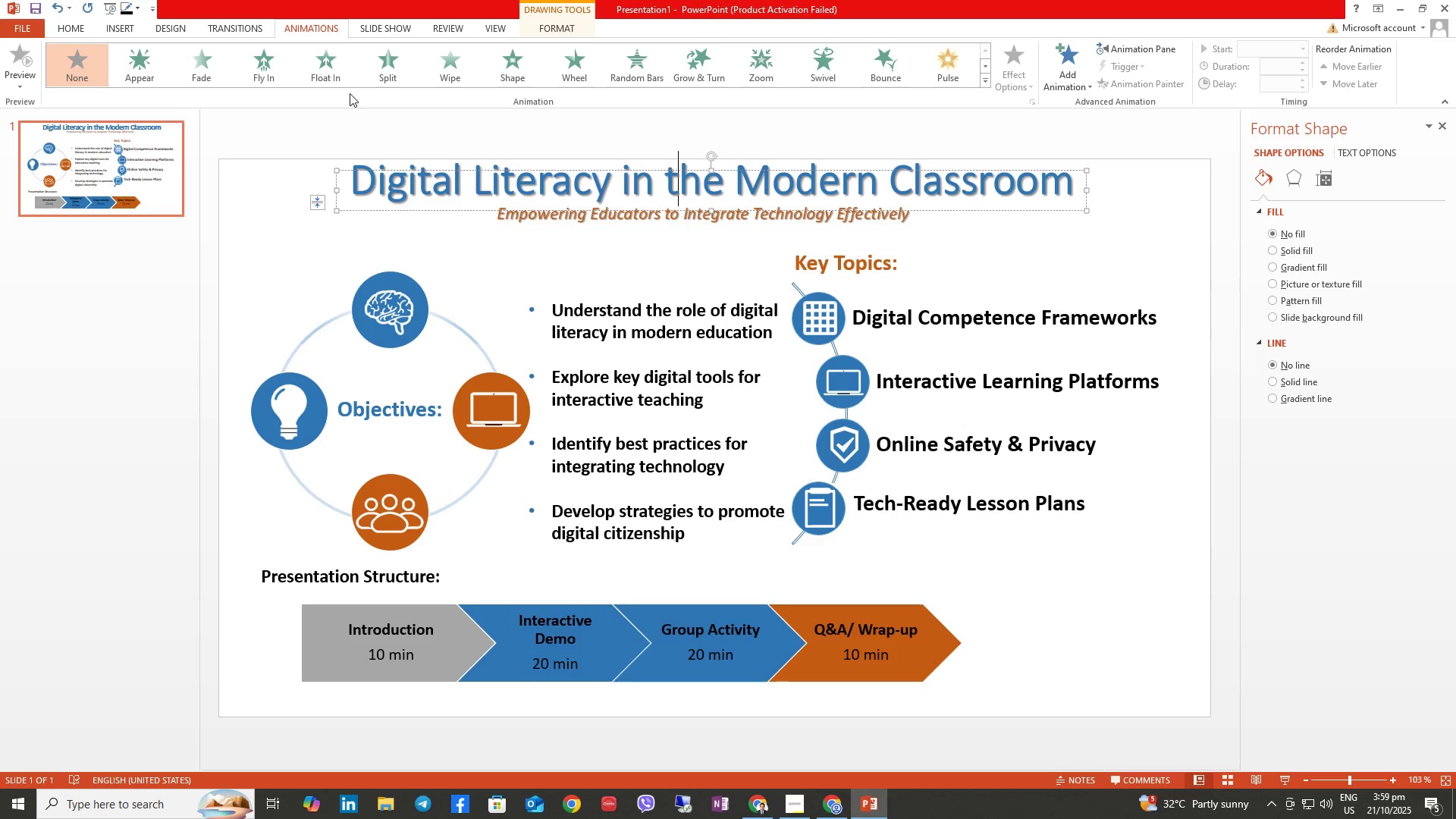 
left_click([329, 74])
 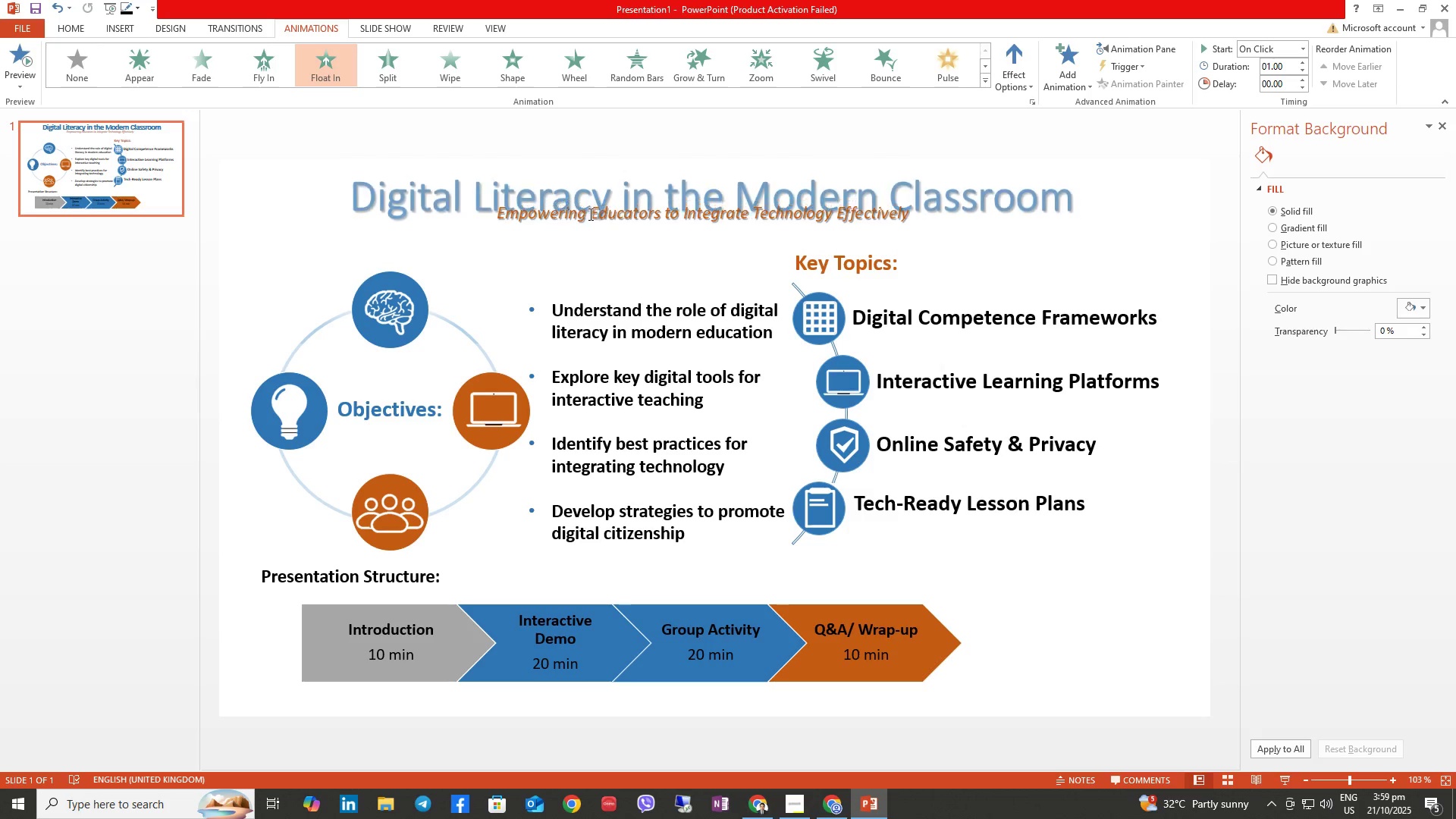 
left_click([595, 218])
 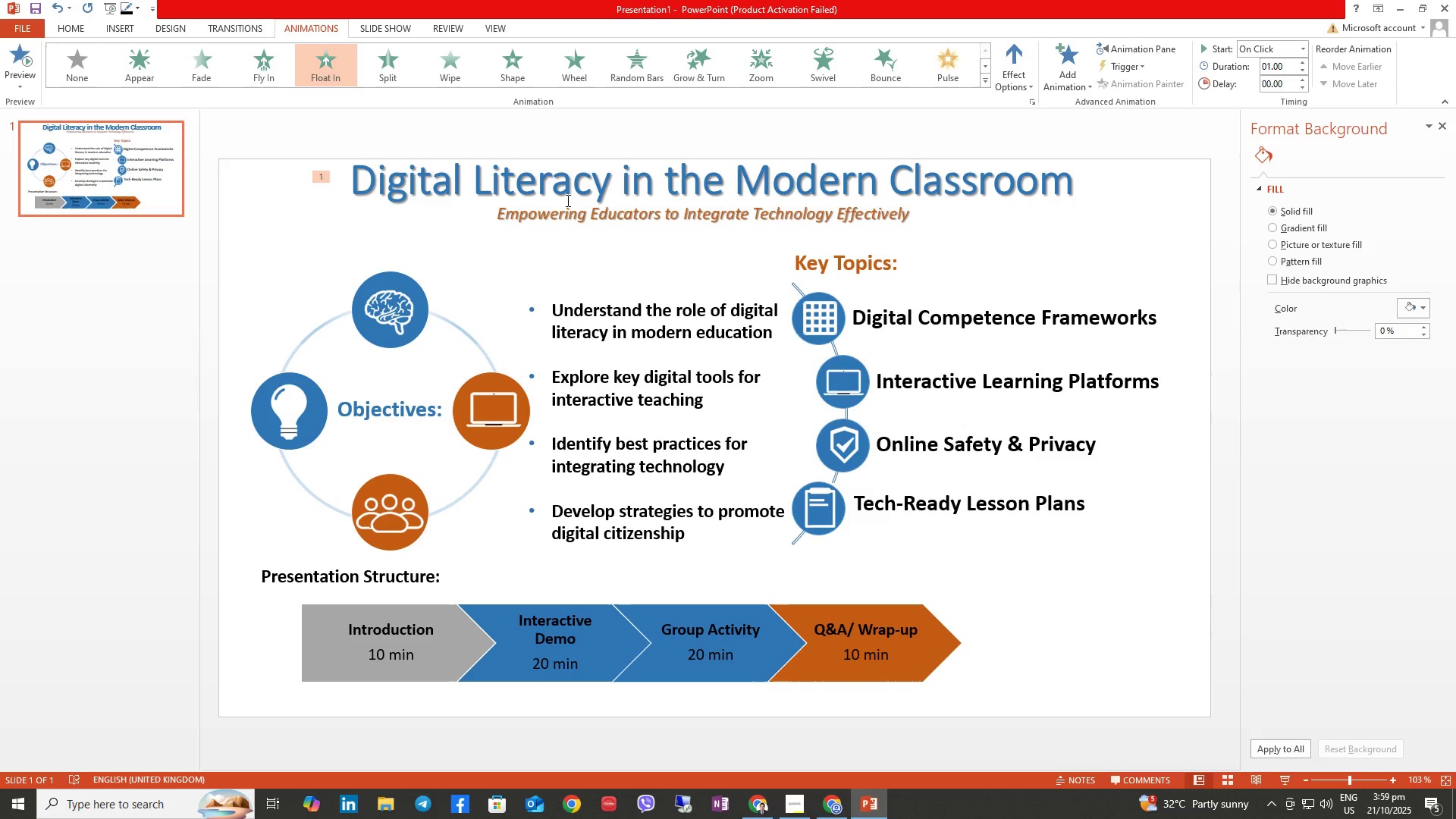 
left_click([569, 212])
 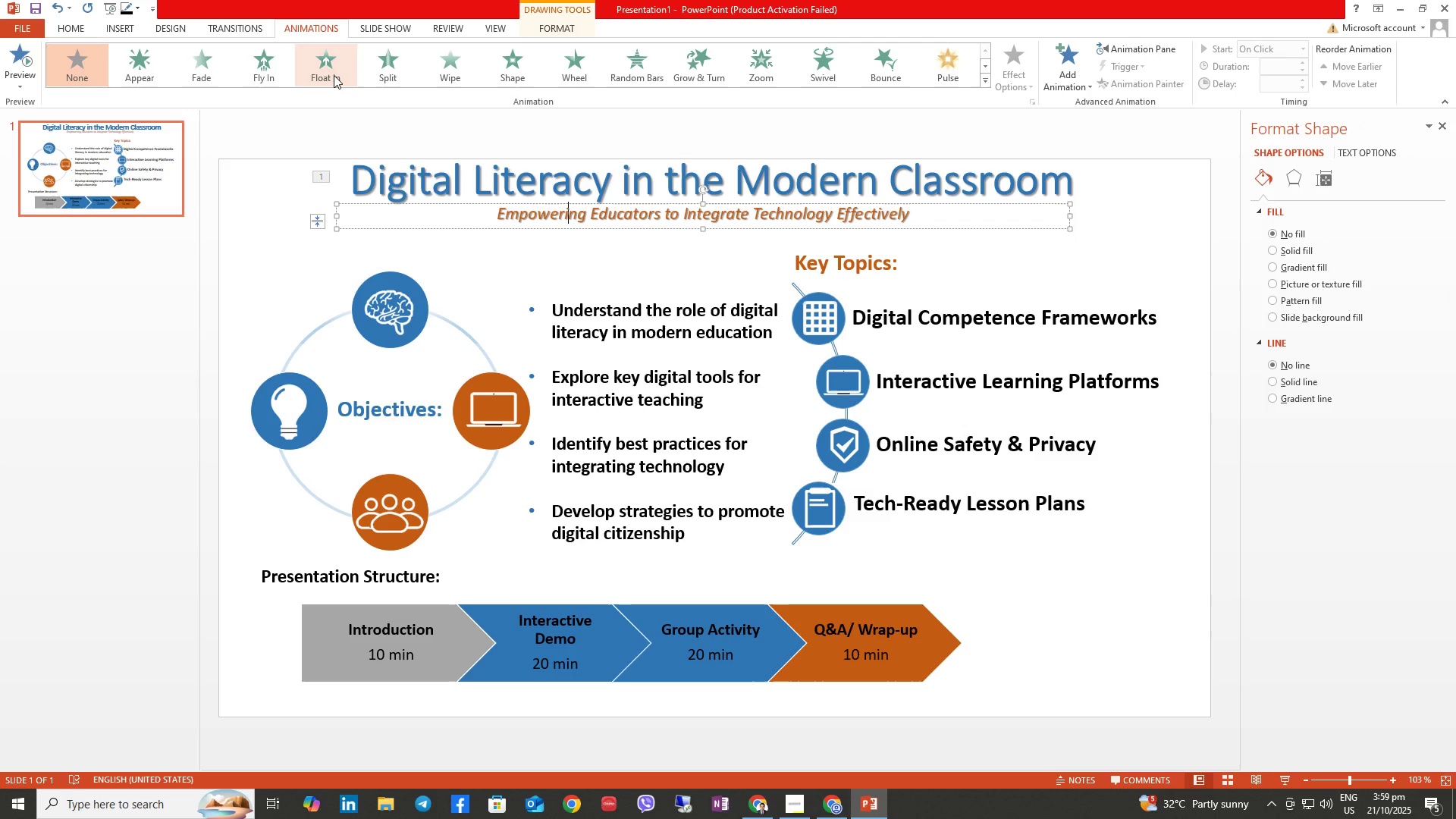 
left_click([334, 75])
 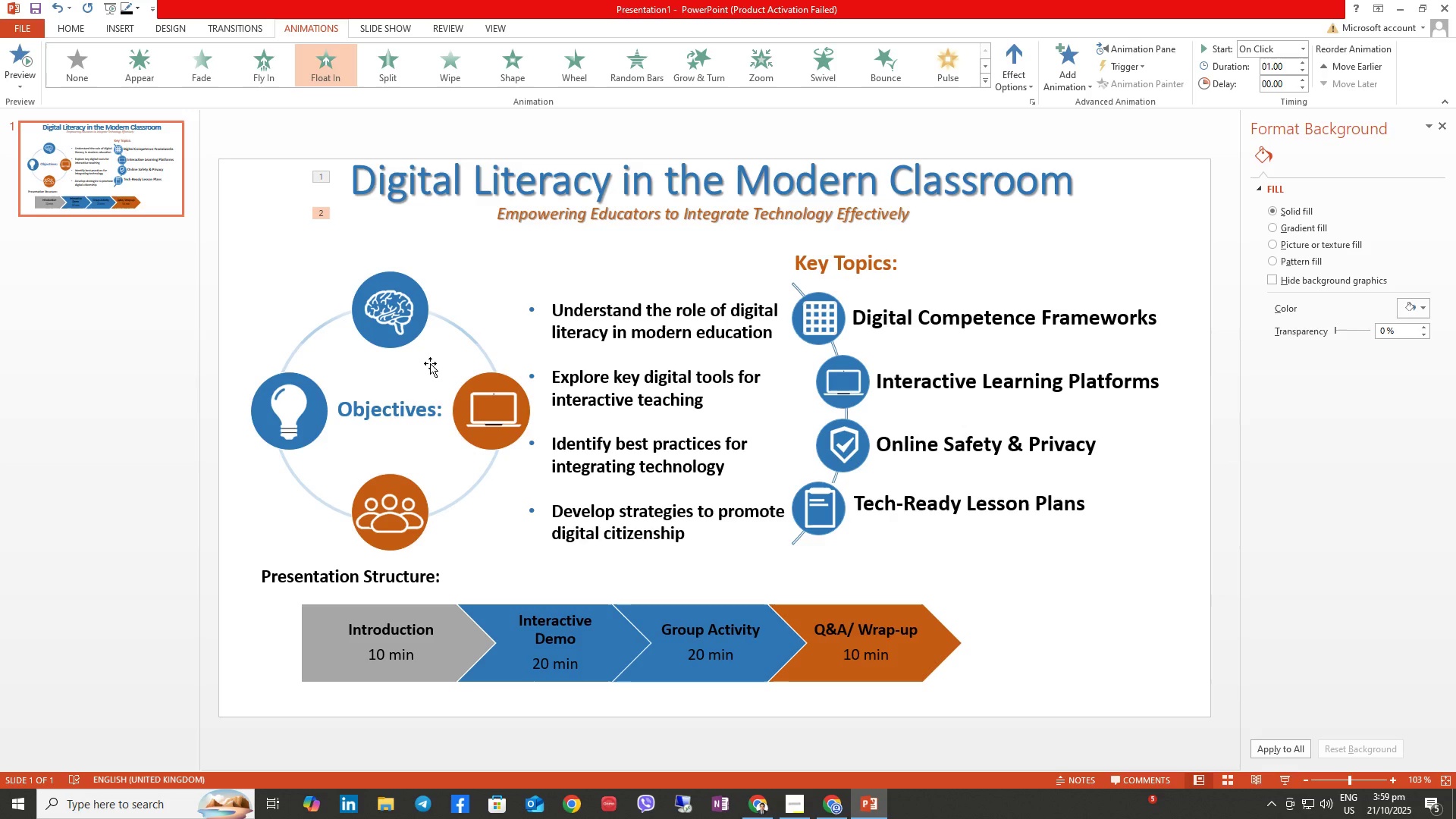 
wait(11.69)
 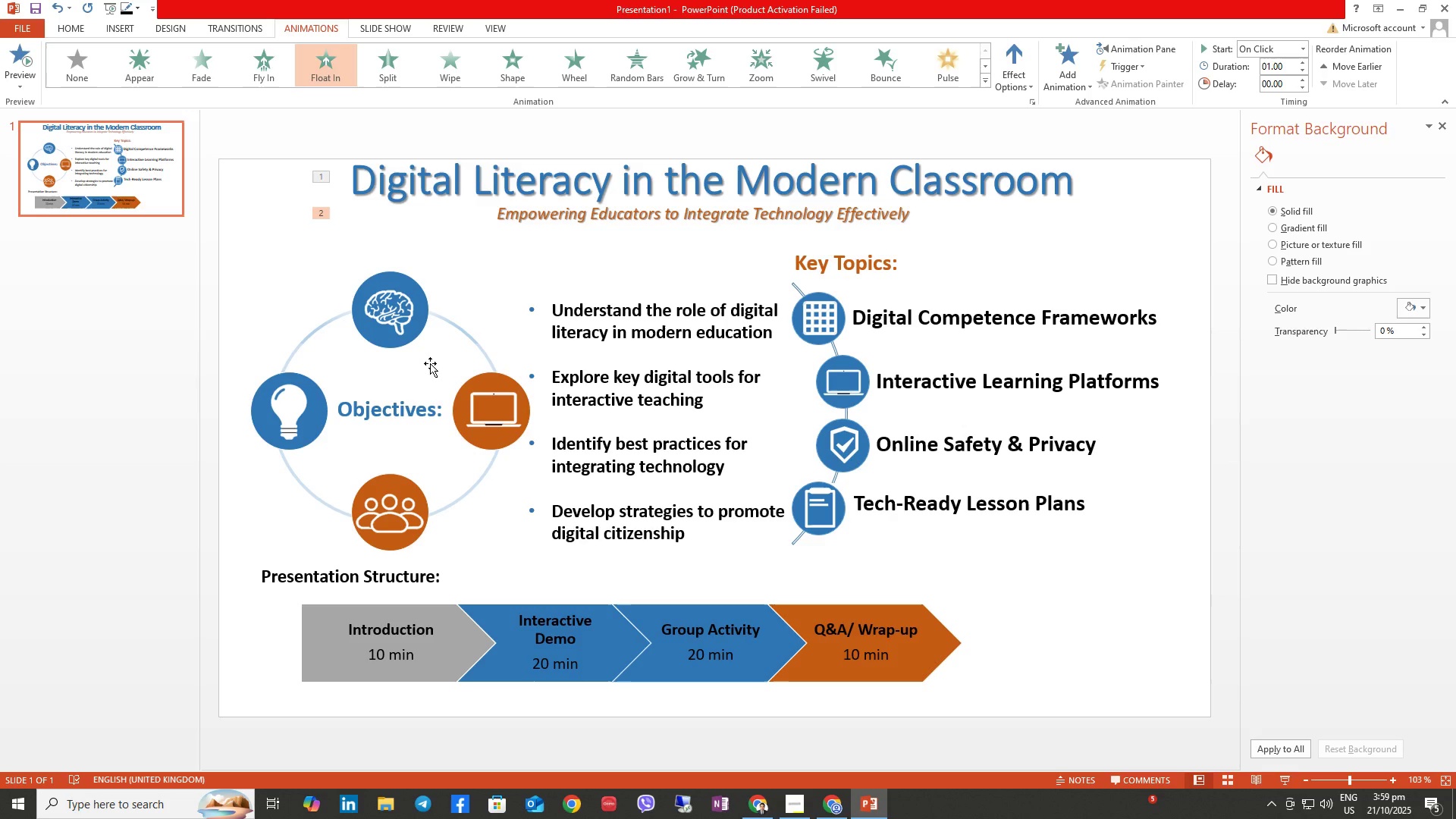 
double_click([595, 327])
 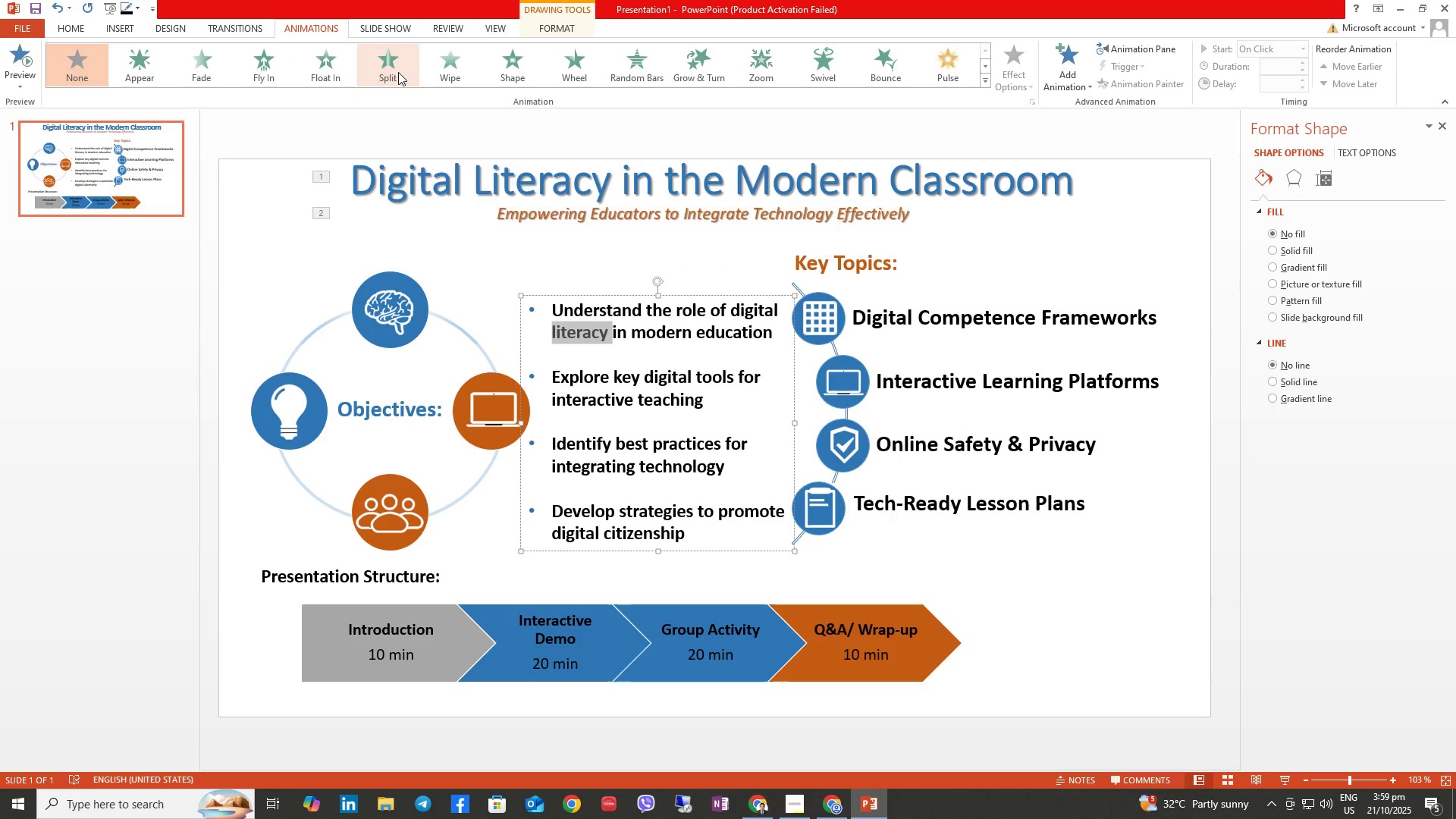 
left_click([338, 61])
 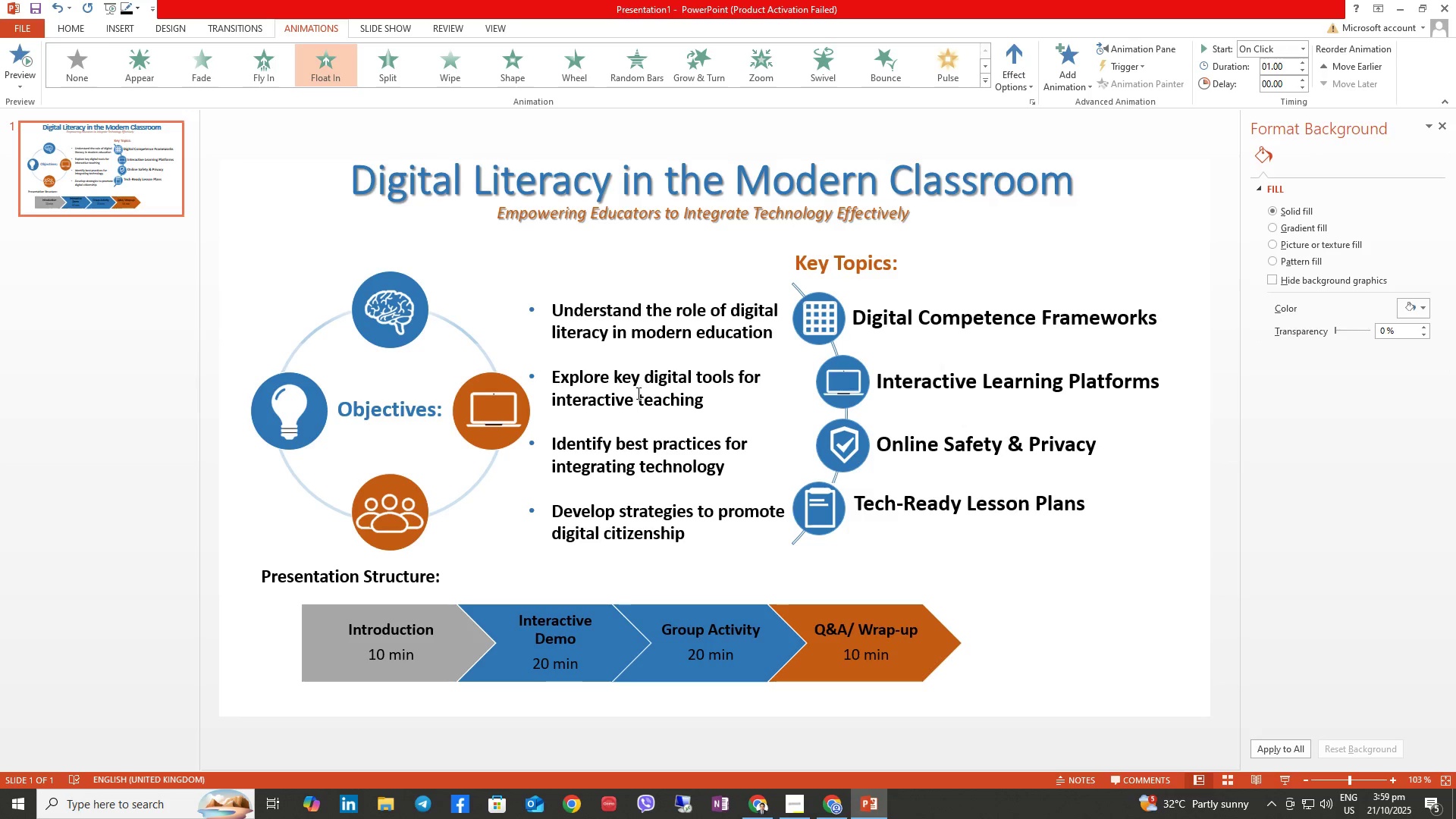 
double_click([636, 390])
 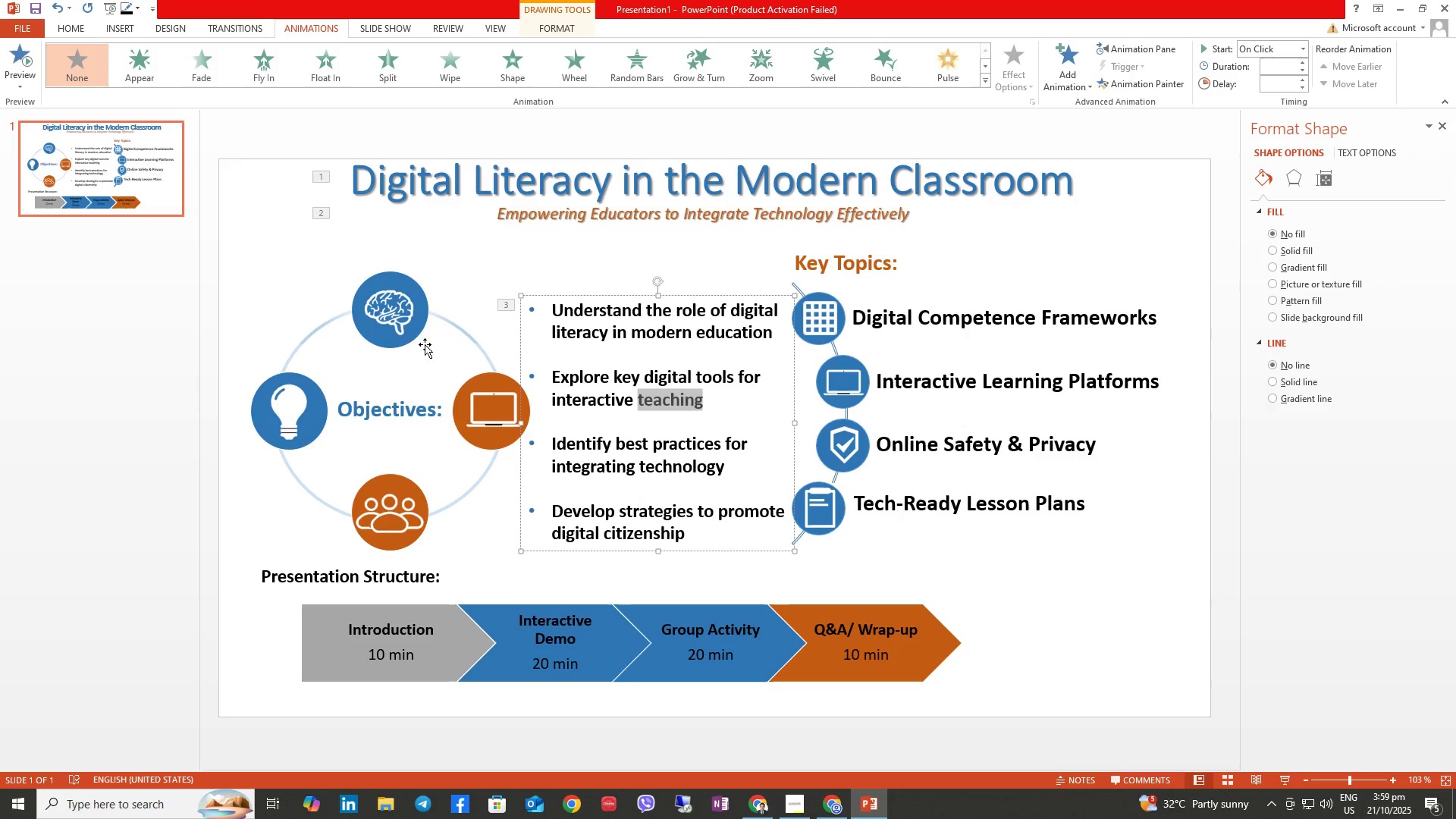 
left_click([405, 319])
 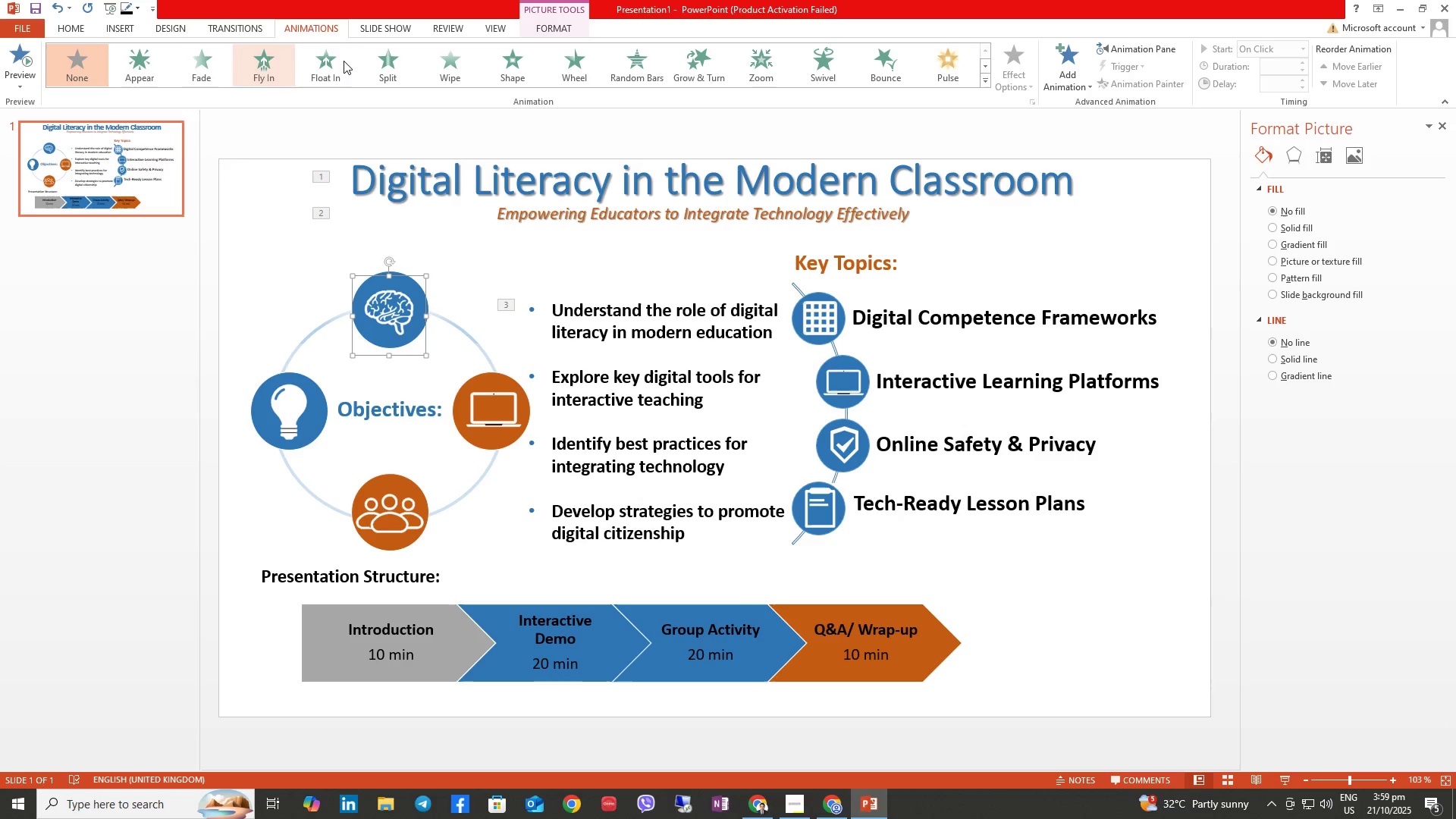 
wait(10.89)
 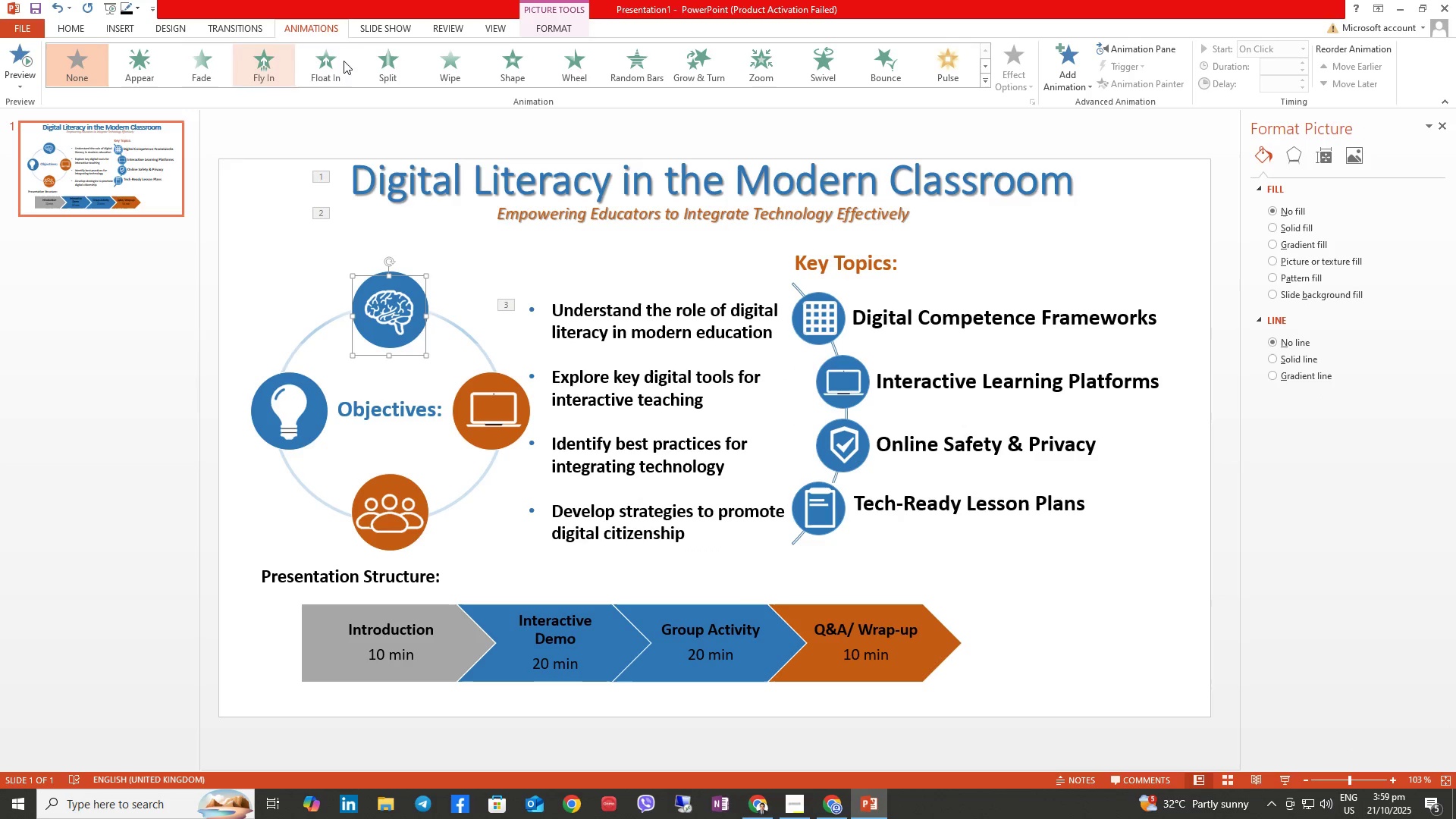 
left_click([67, 52])
 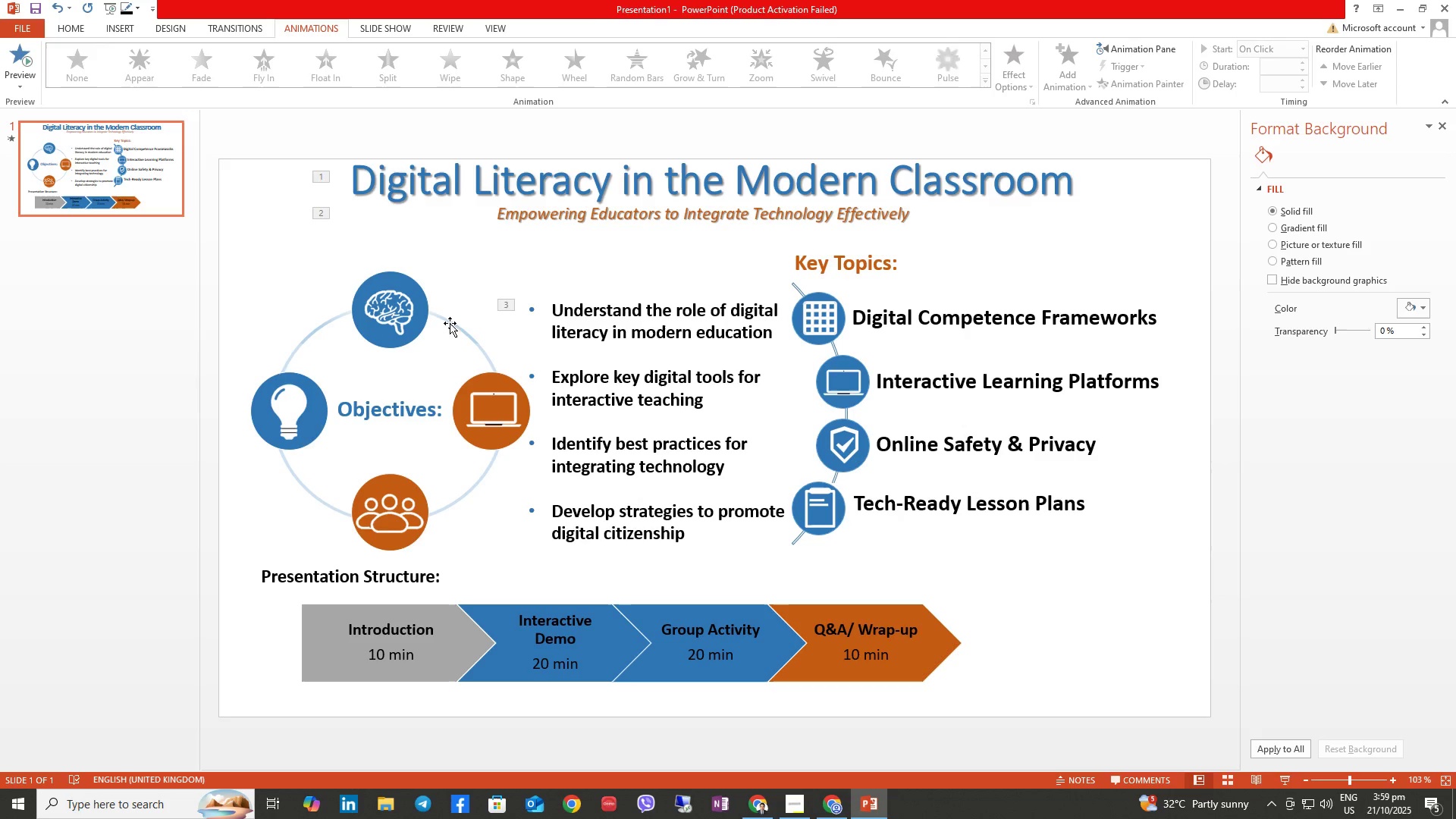 
double_click([448, 322])
 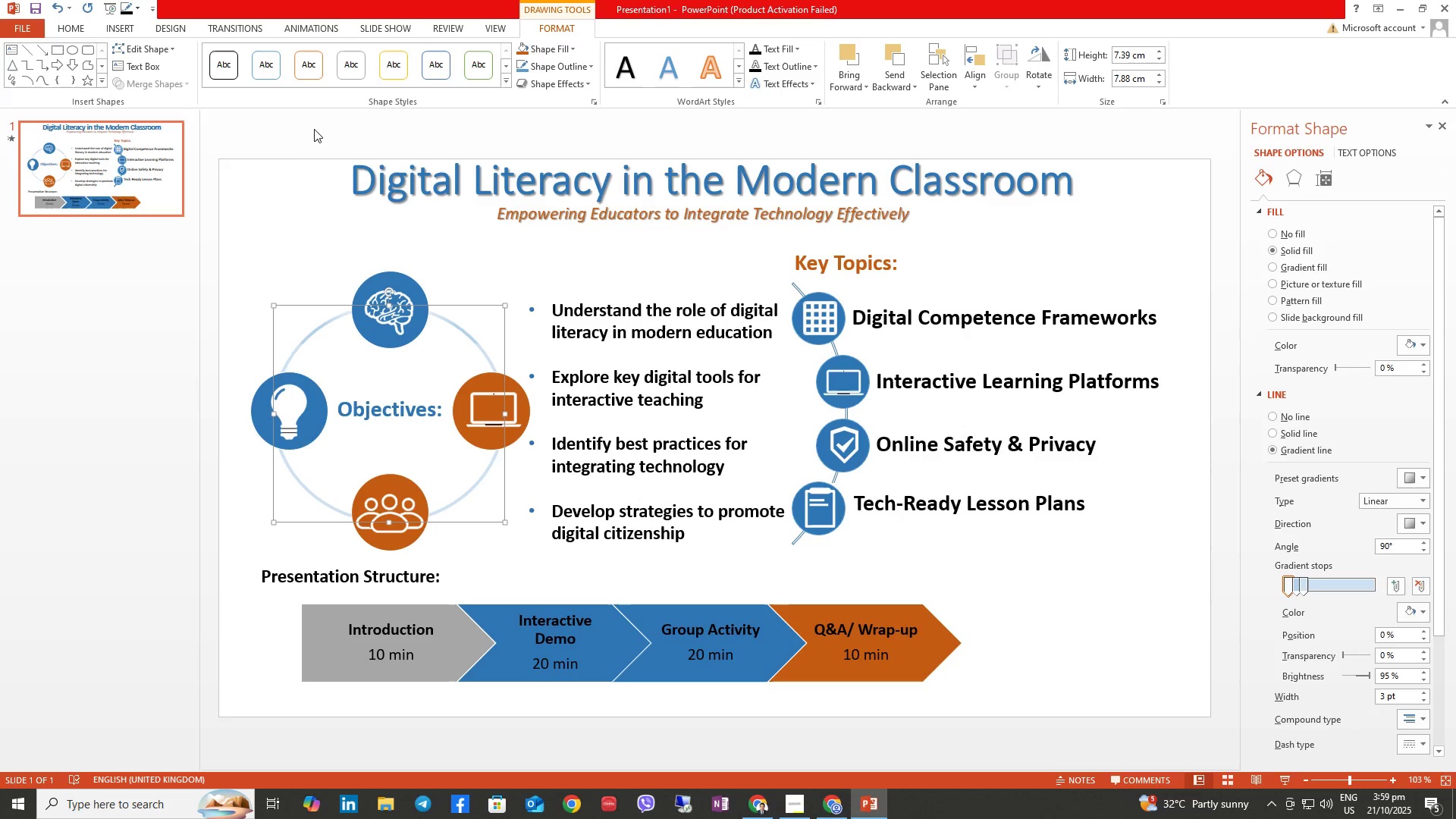 
left_click([344, 20])
 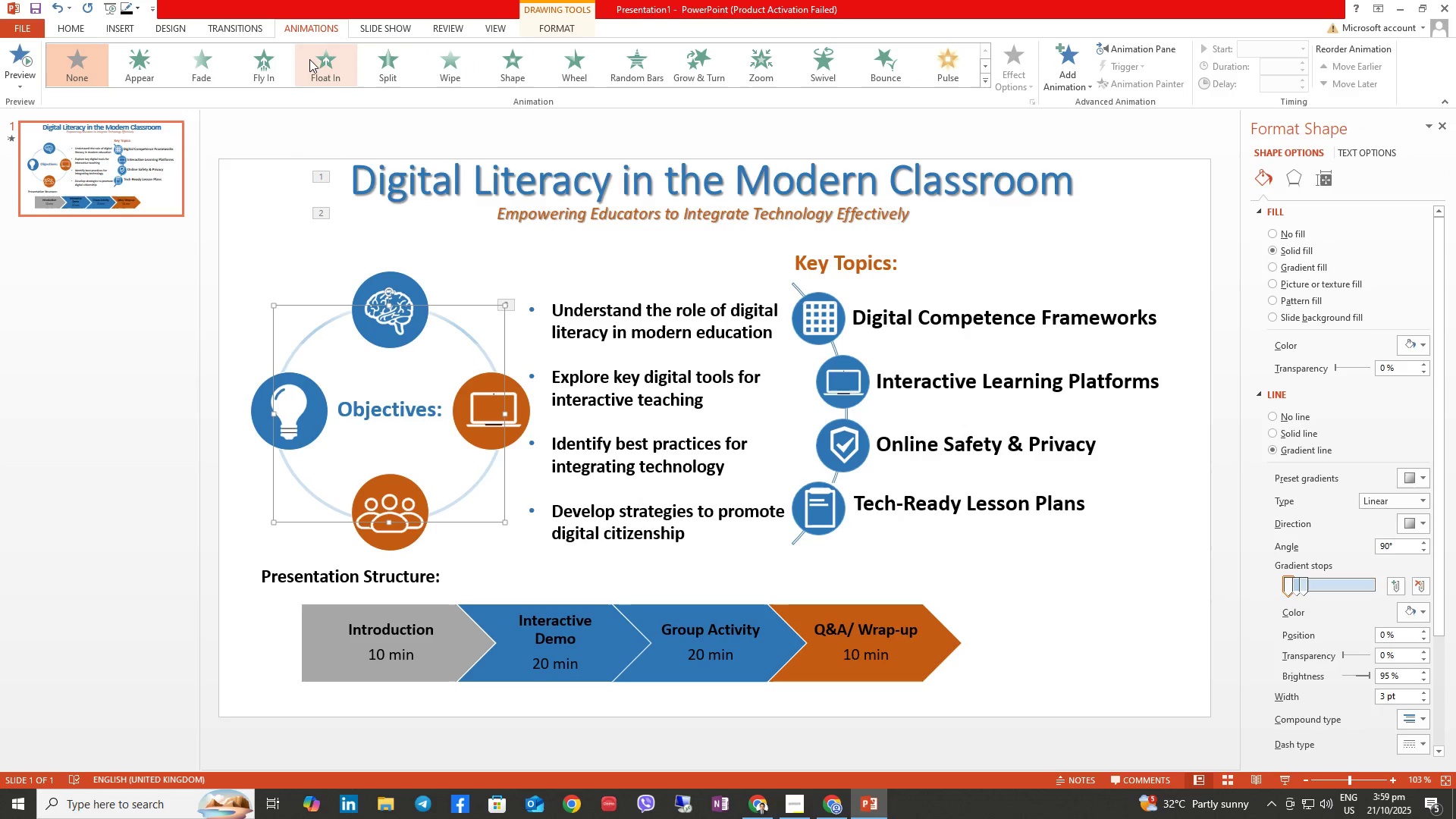 
left_click([309, 59])
 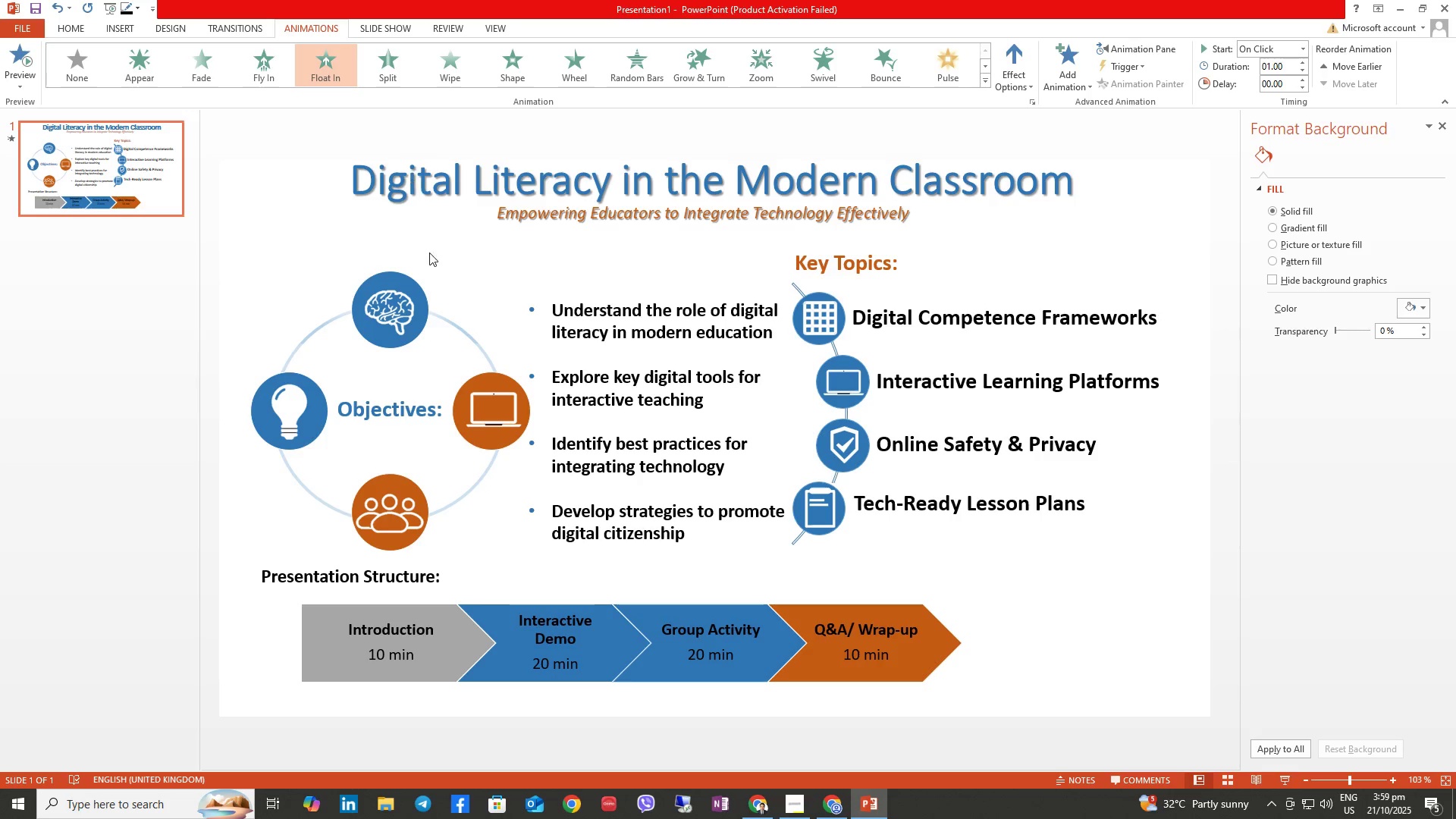 
left_click([419, 296])
 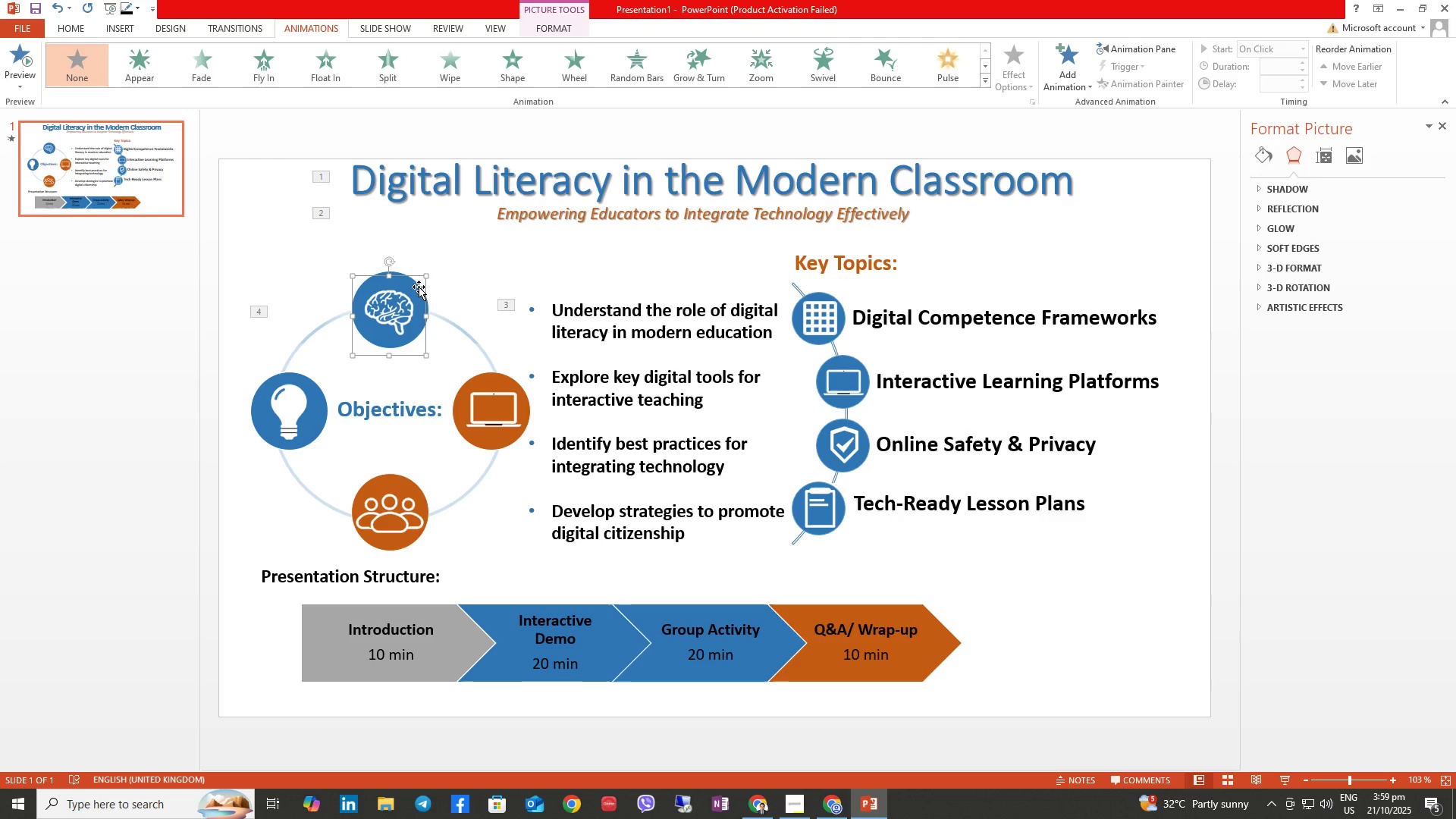 
double_click([444, 288])
 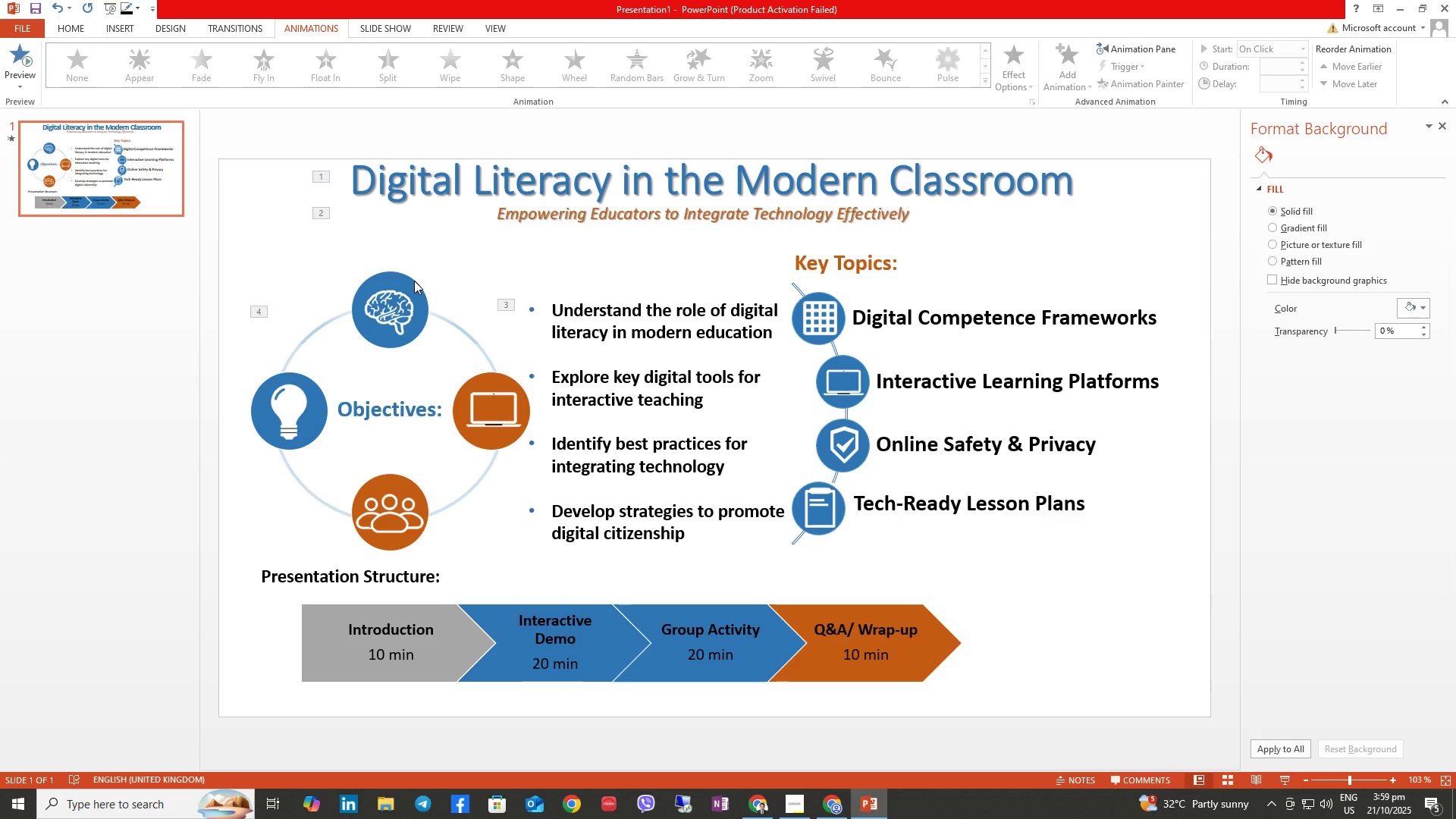 
triple_click([414, 281])
 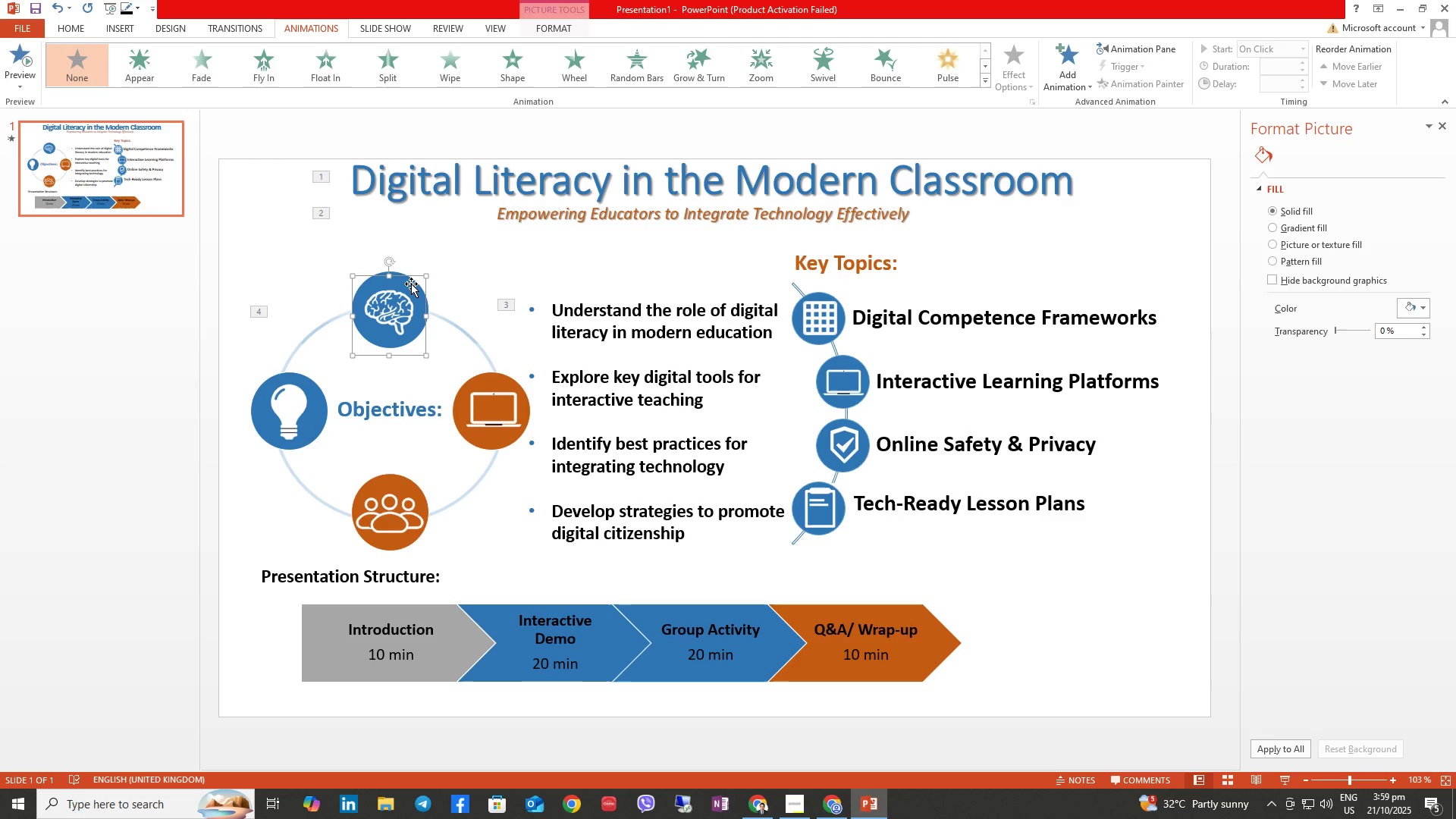 
triple_click([411, 284])
 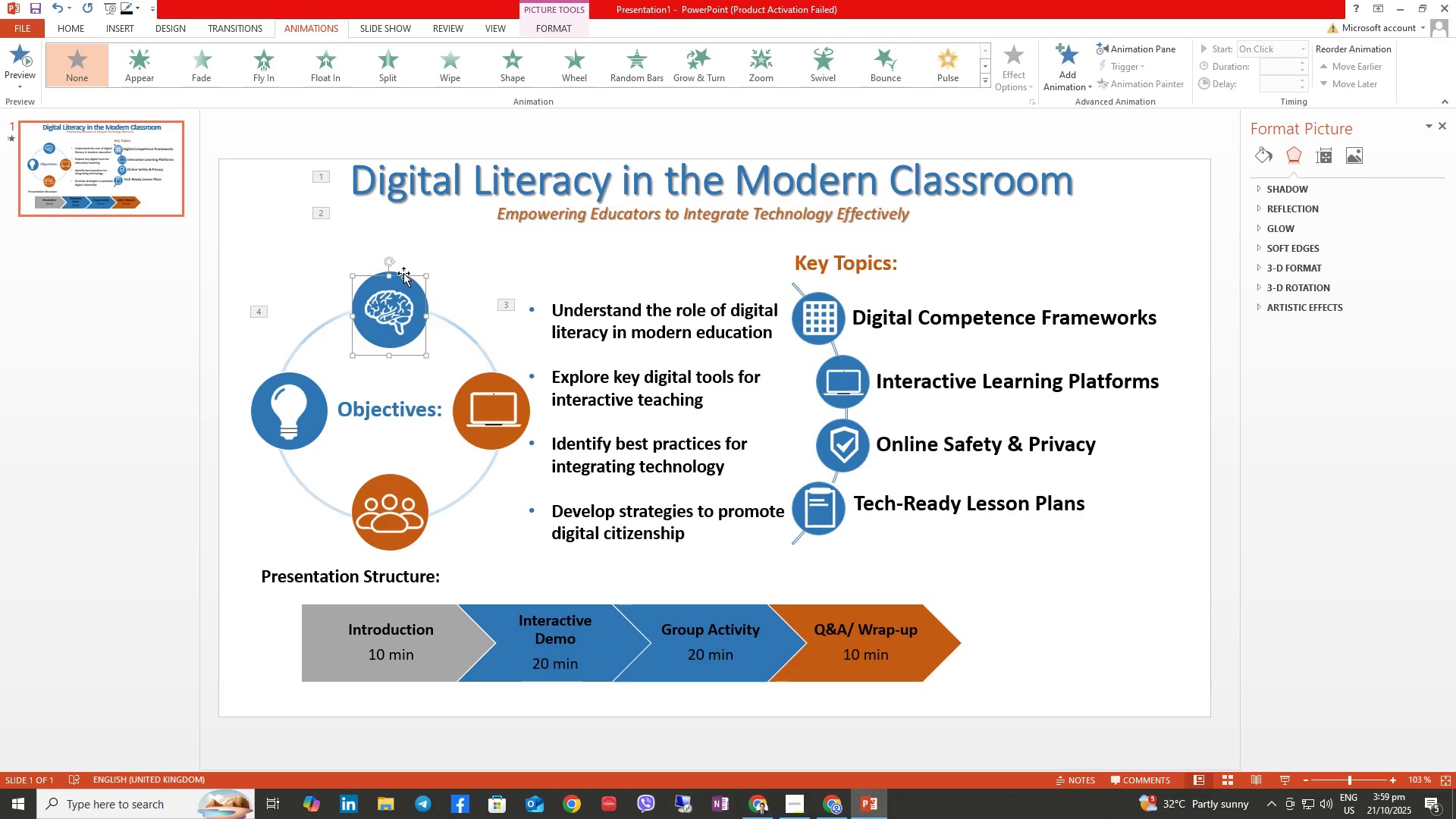 
left_click([403, 273])
 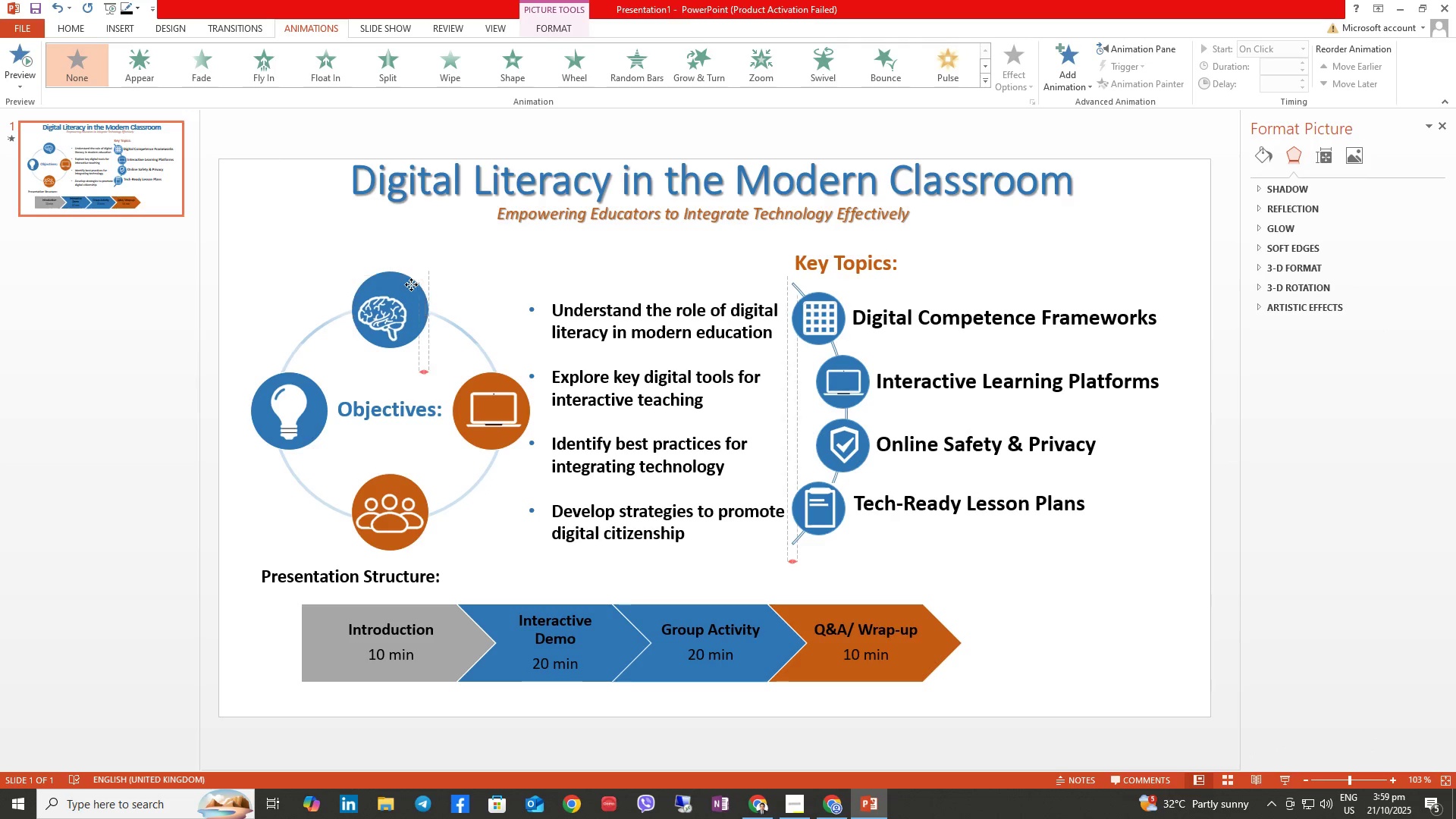 
left_click([408, 284])
 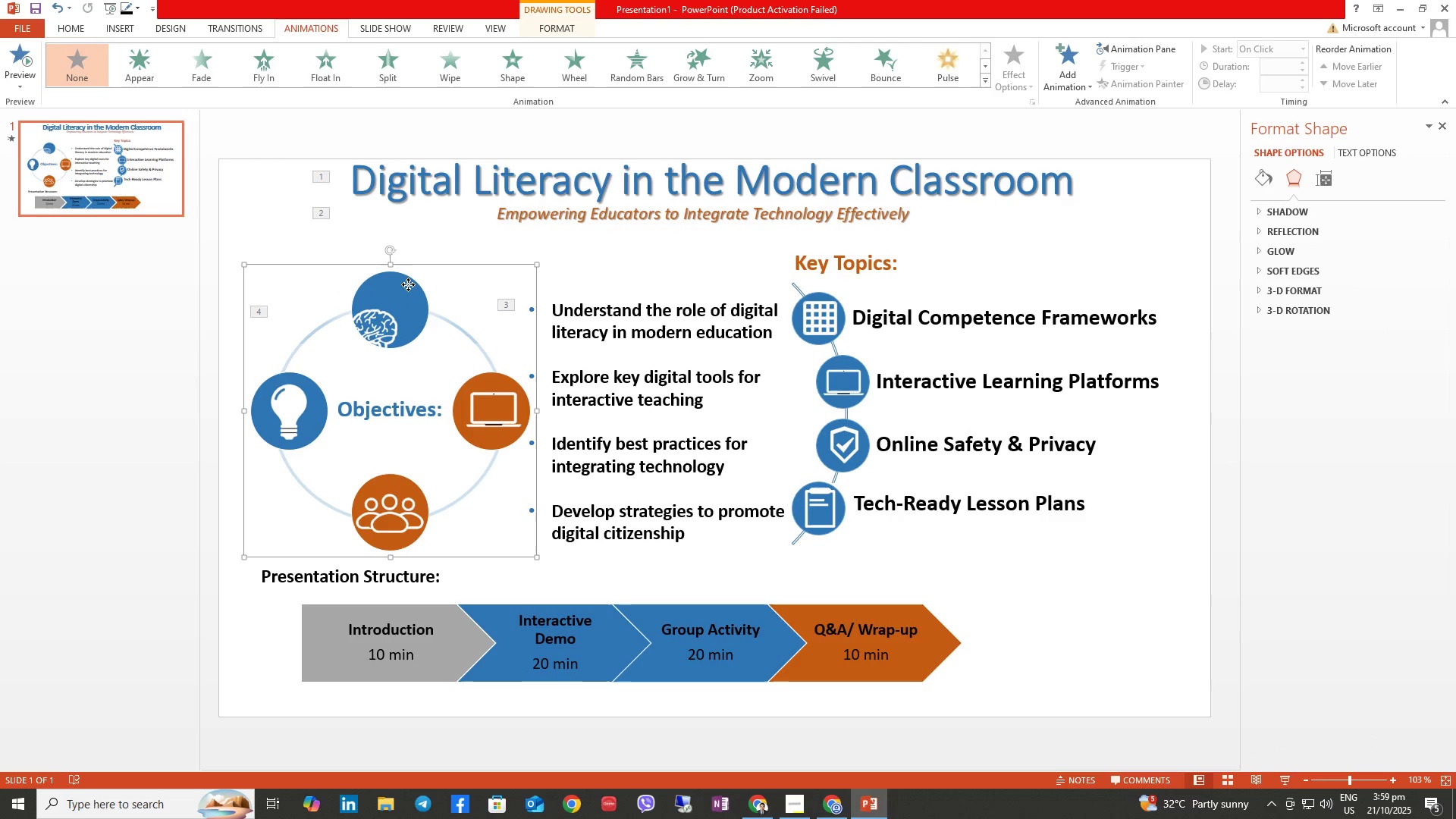 
double_click([408, 284])
 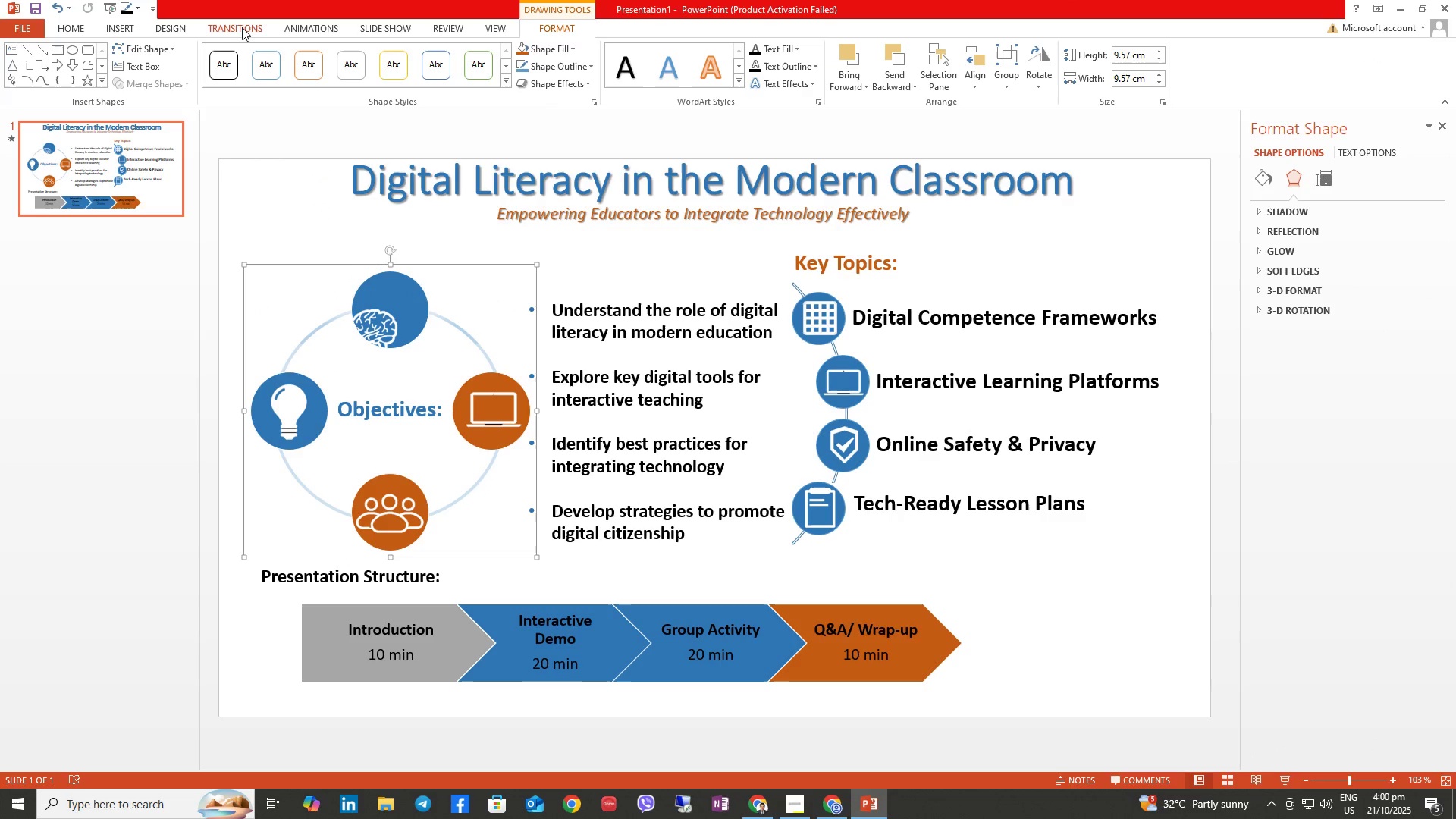 
left_click([298, 26])
 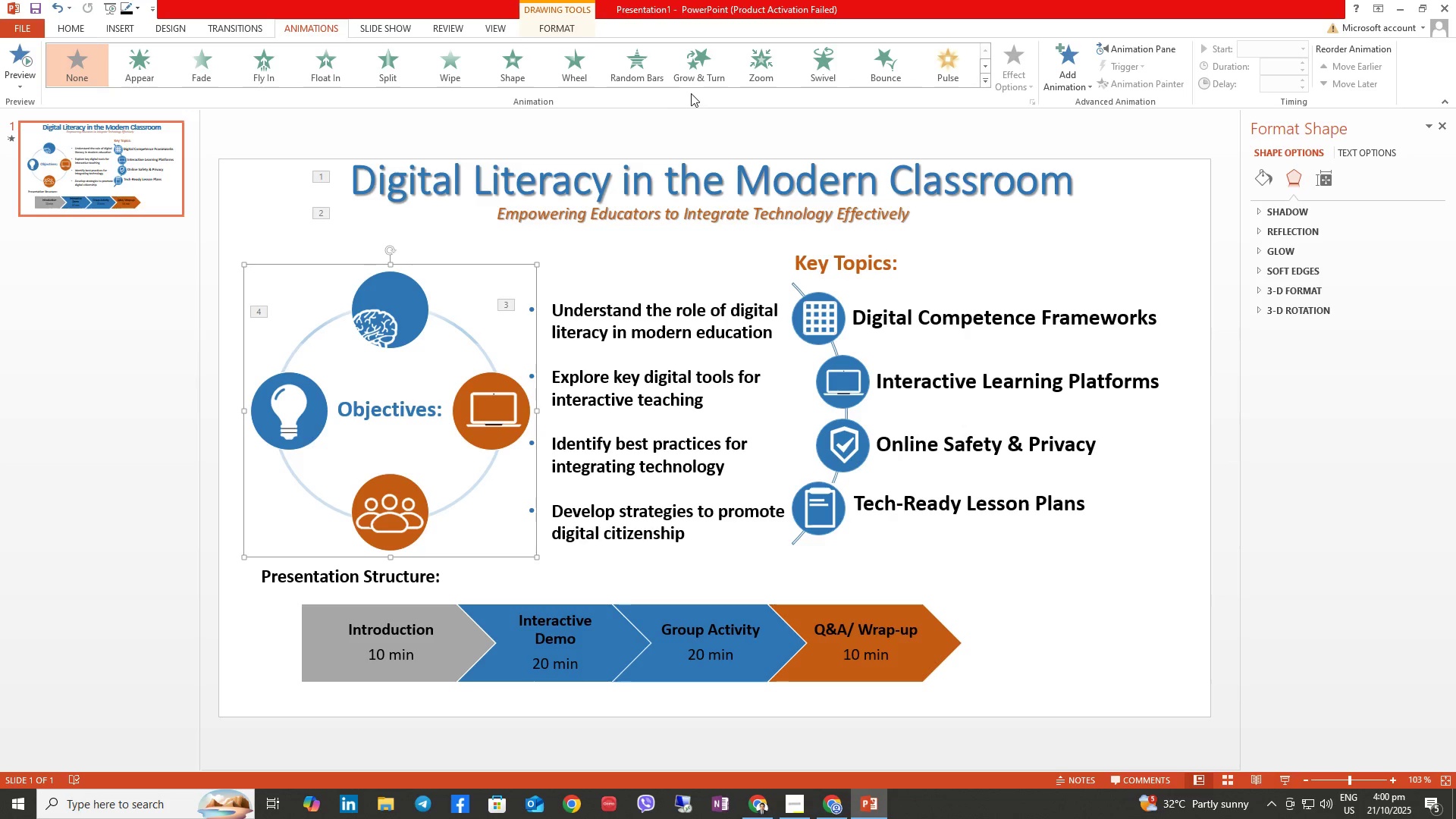 
left_click([89, 28])
 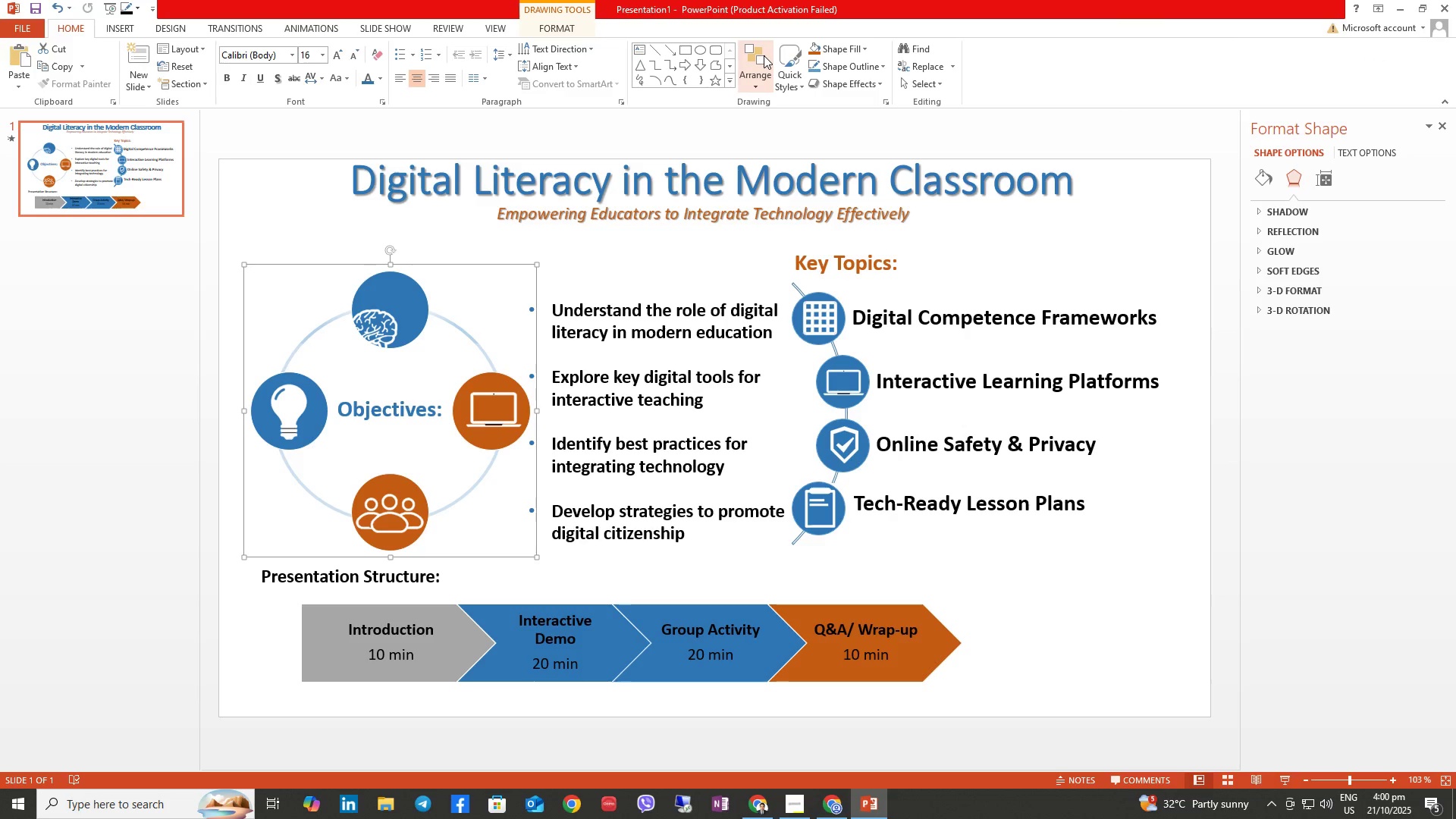 
left_click([760, 55])
 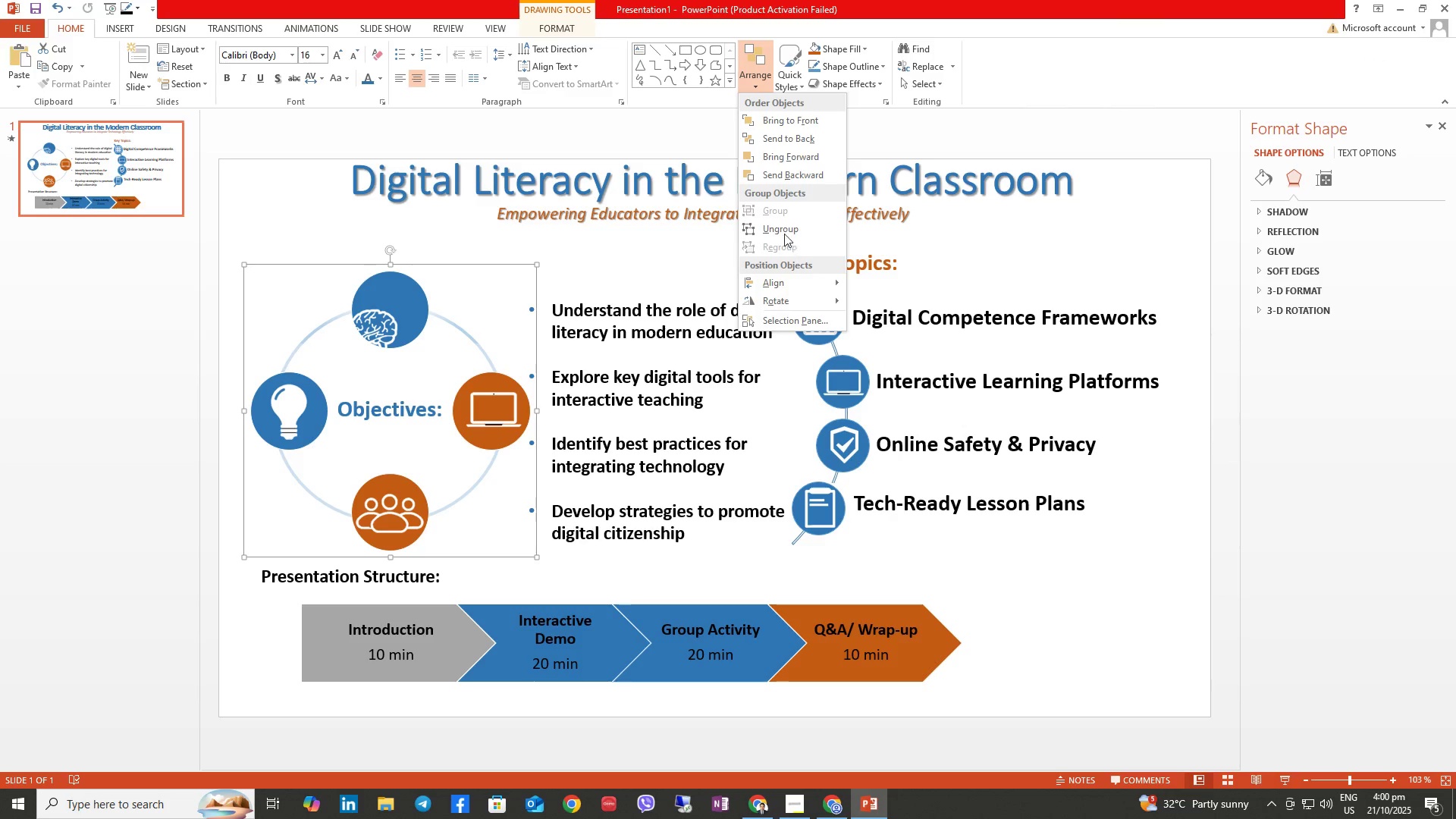 
left_click([776, 227])
 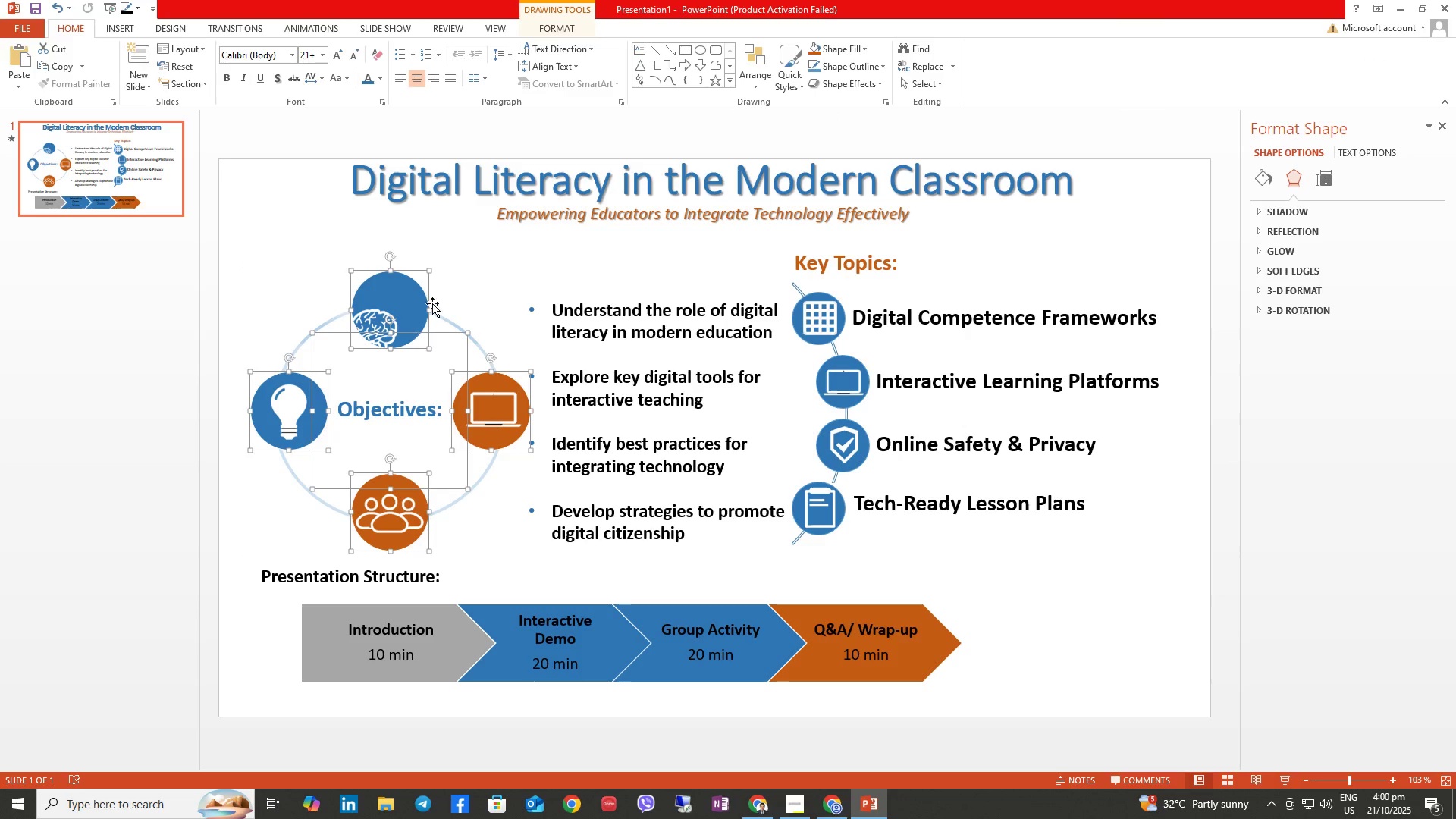 
left_click([469, 272])
 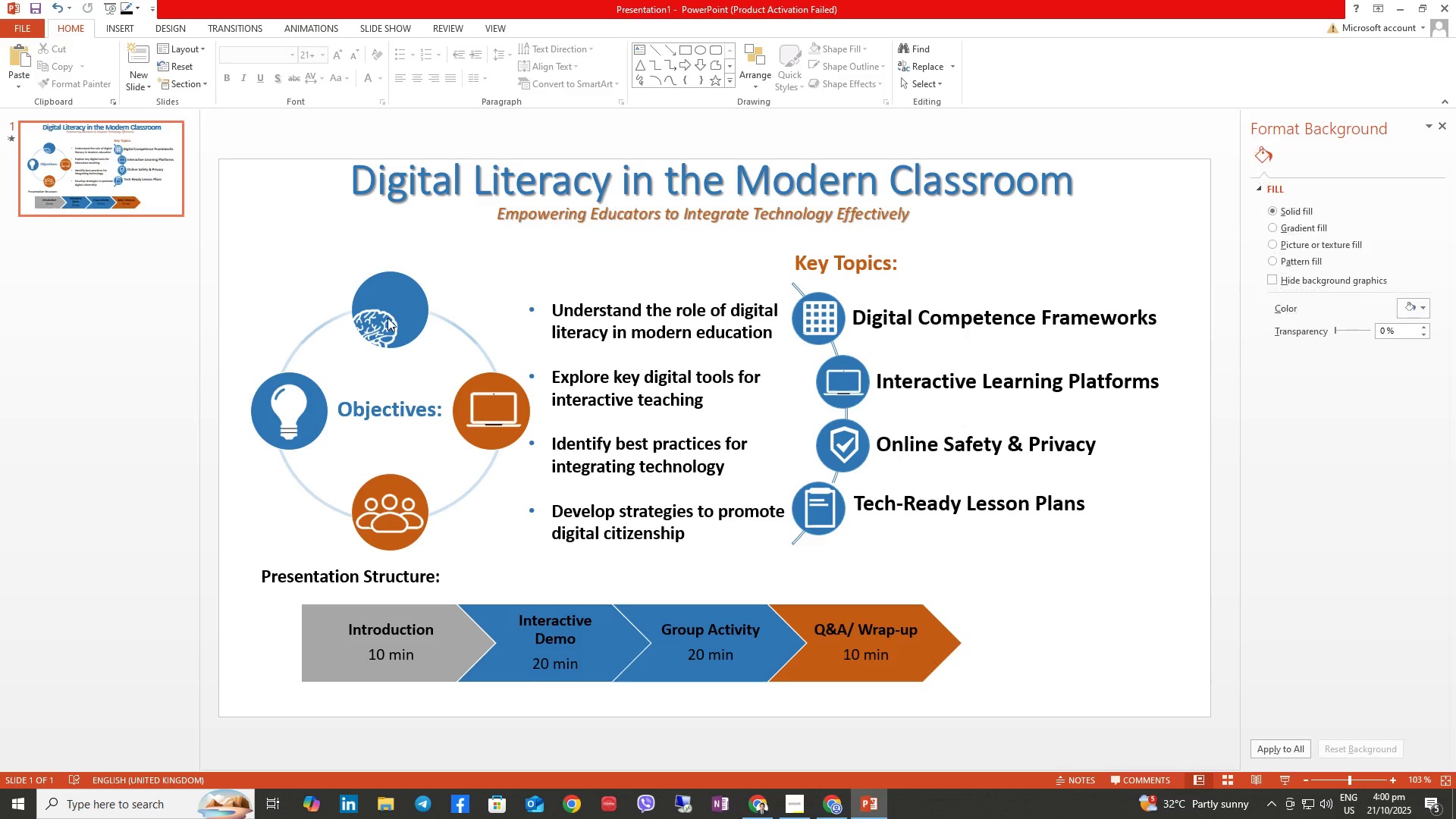 
left_click([387, 318])
 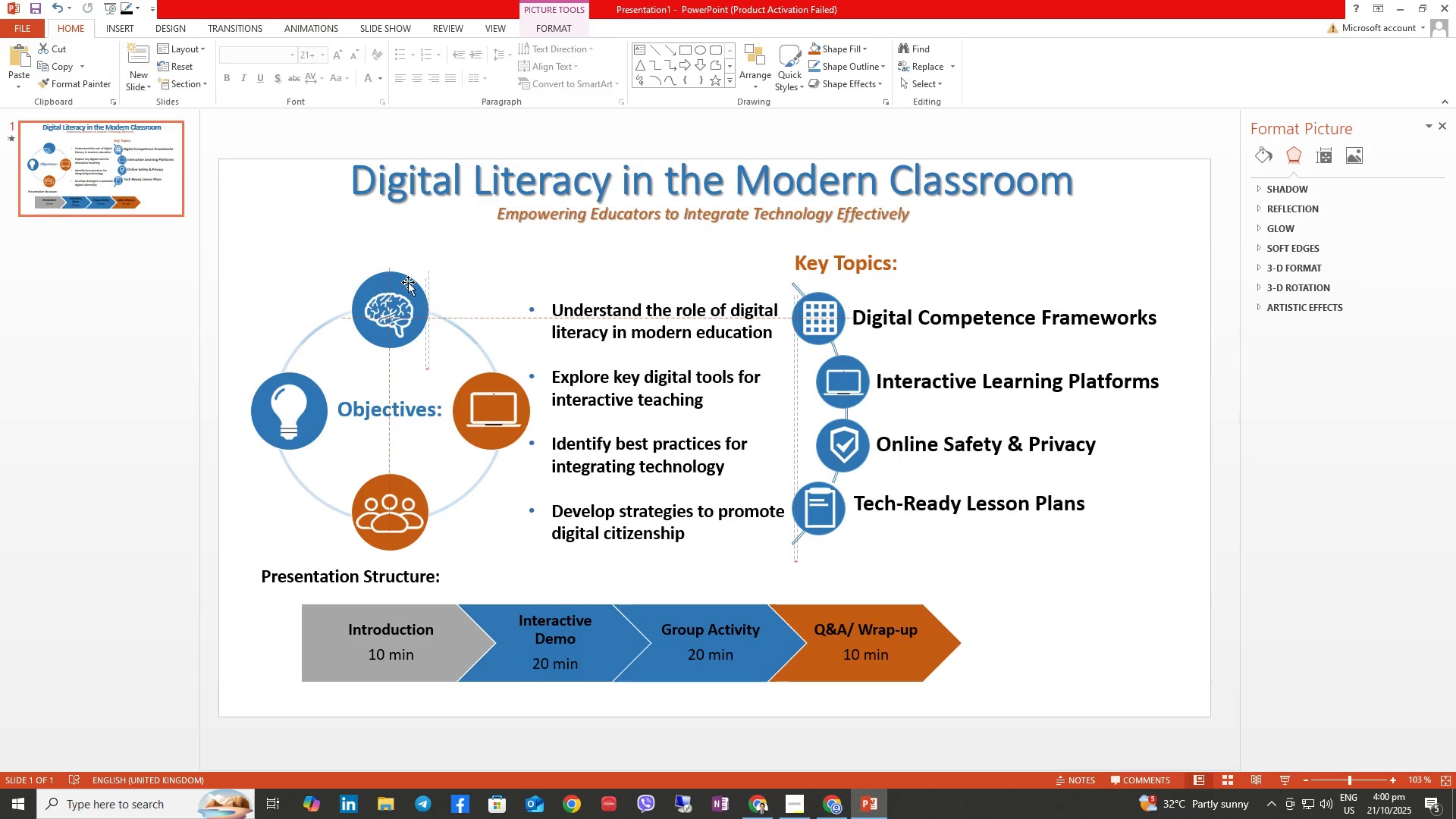 
left_click([458, 266])
 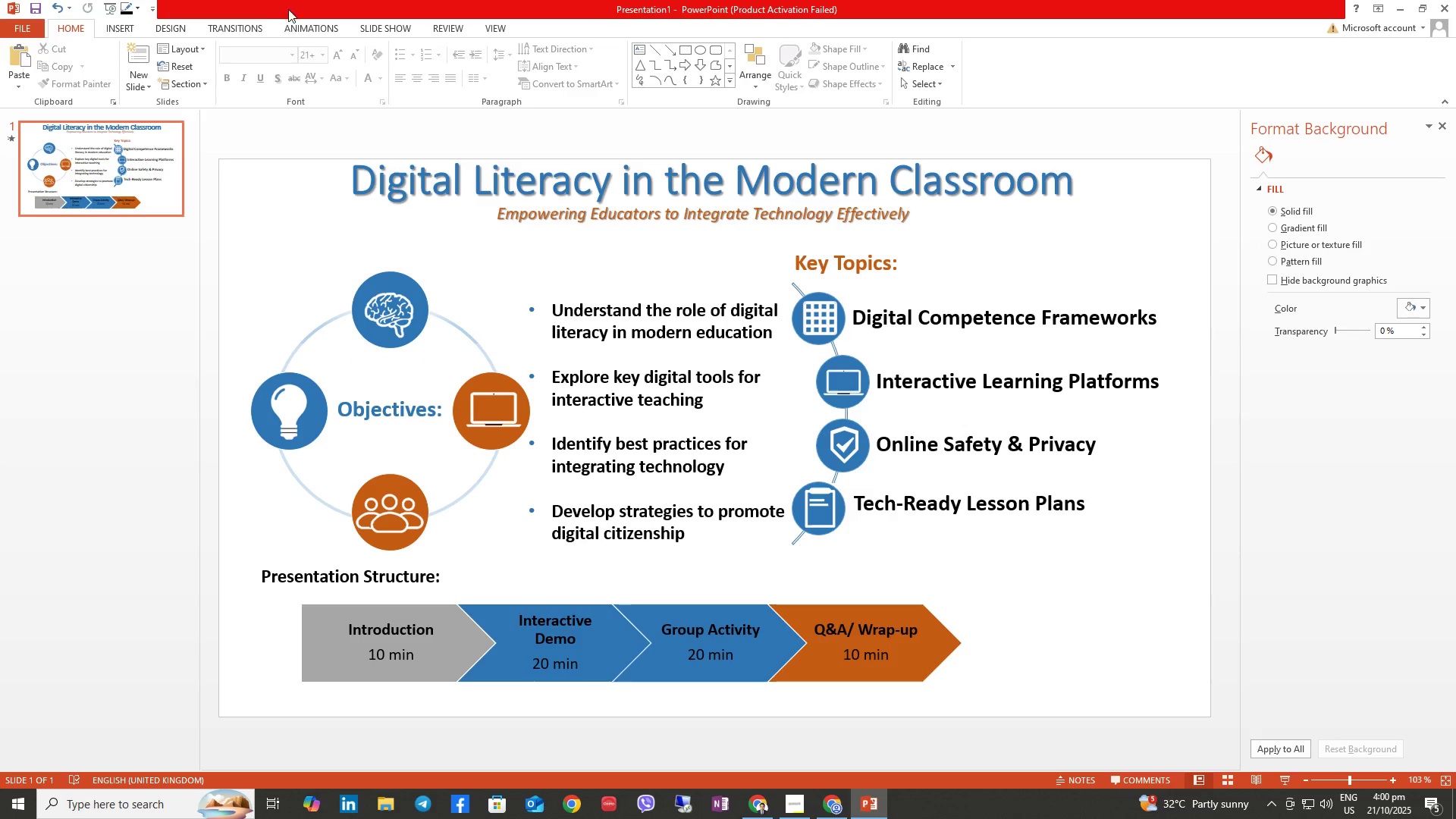 
left_click([315, 32])
 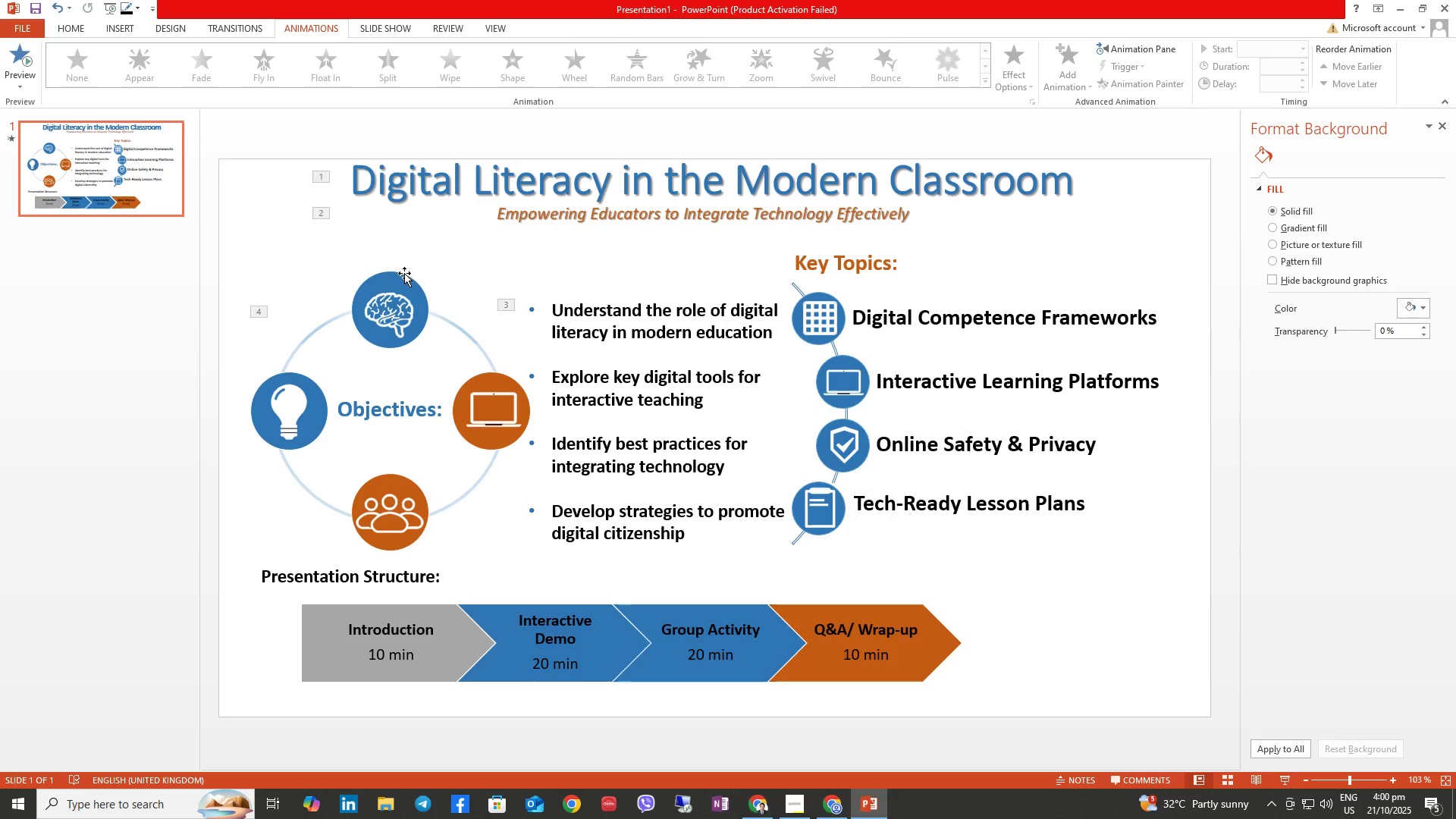 
left_click([404, 277])
 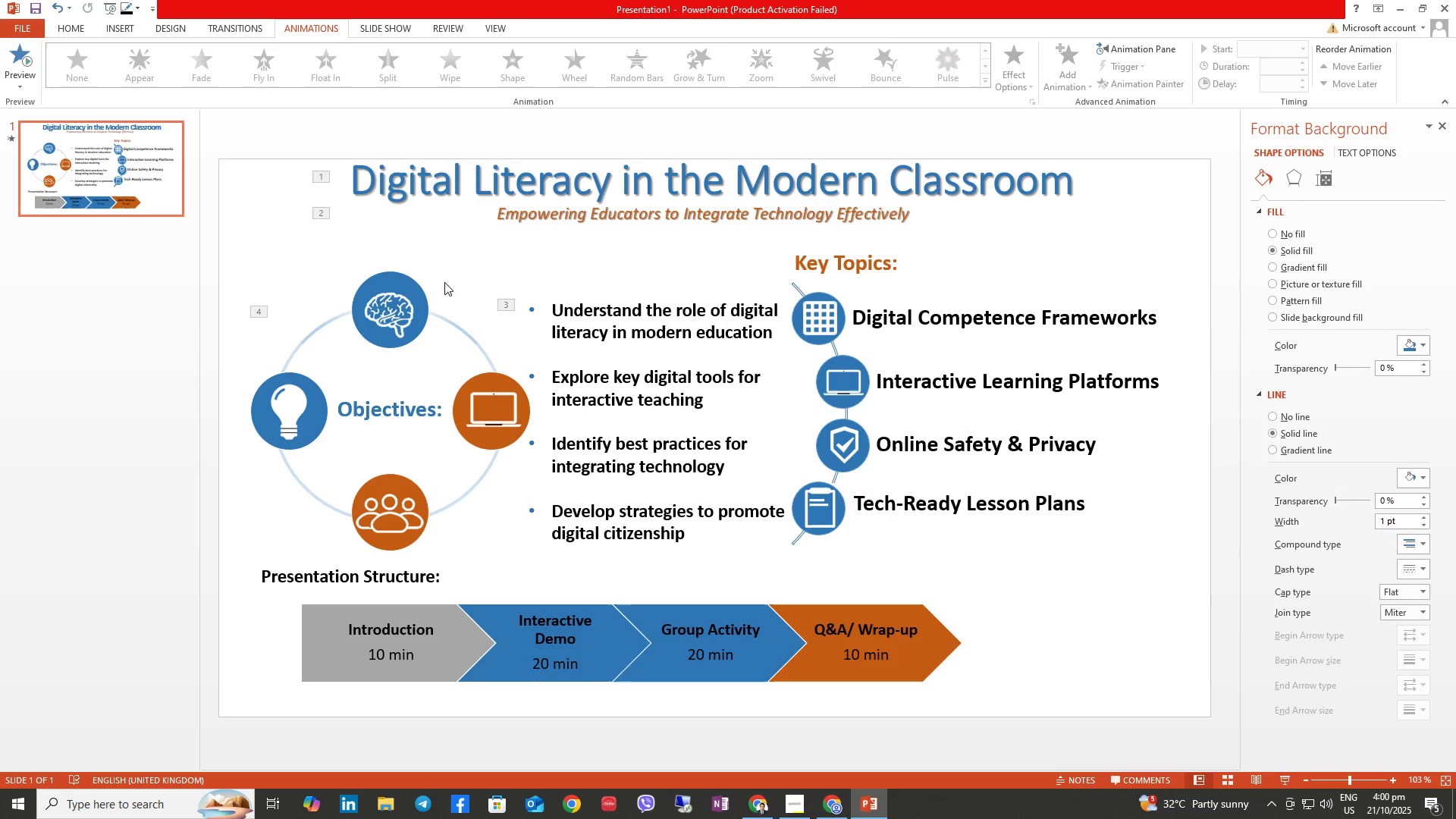 
double_click([417, 291])
 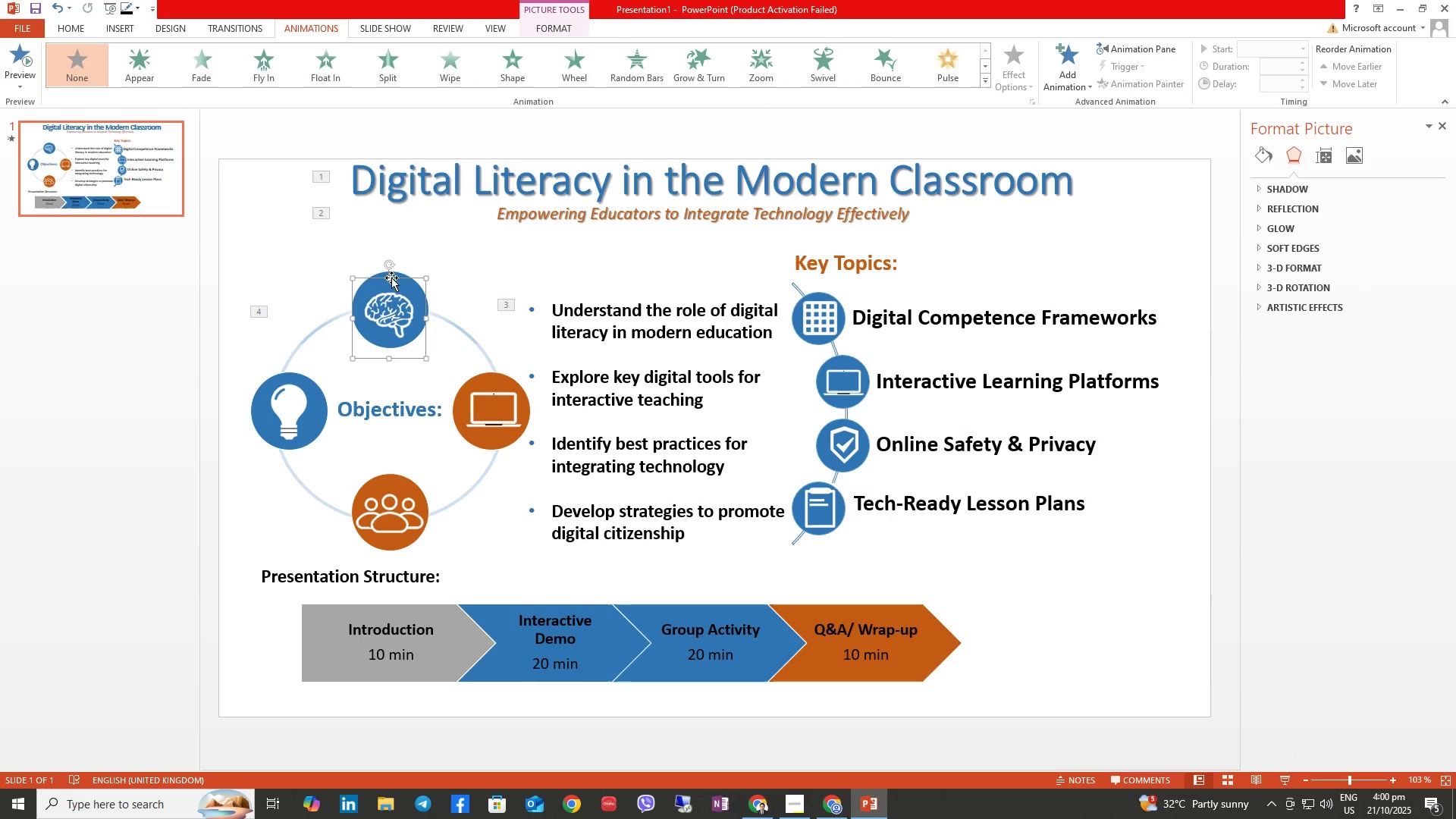 
left_click_drag(start_coordinate=[401, 282], to_coordinate=[394, 305])
 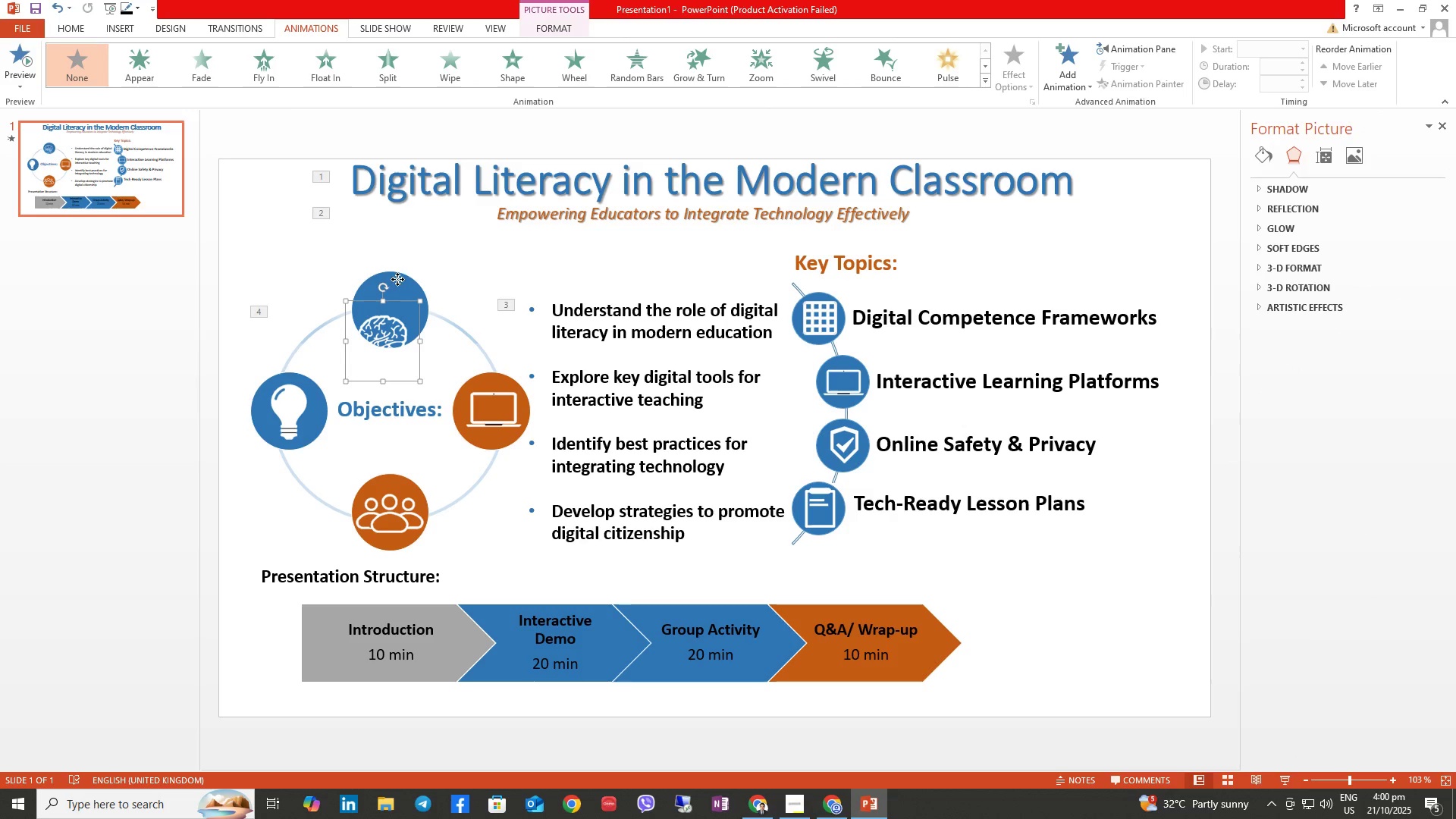 
left_click([397, 279])
 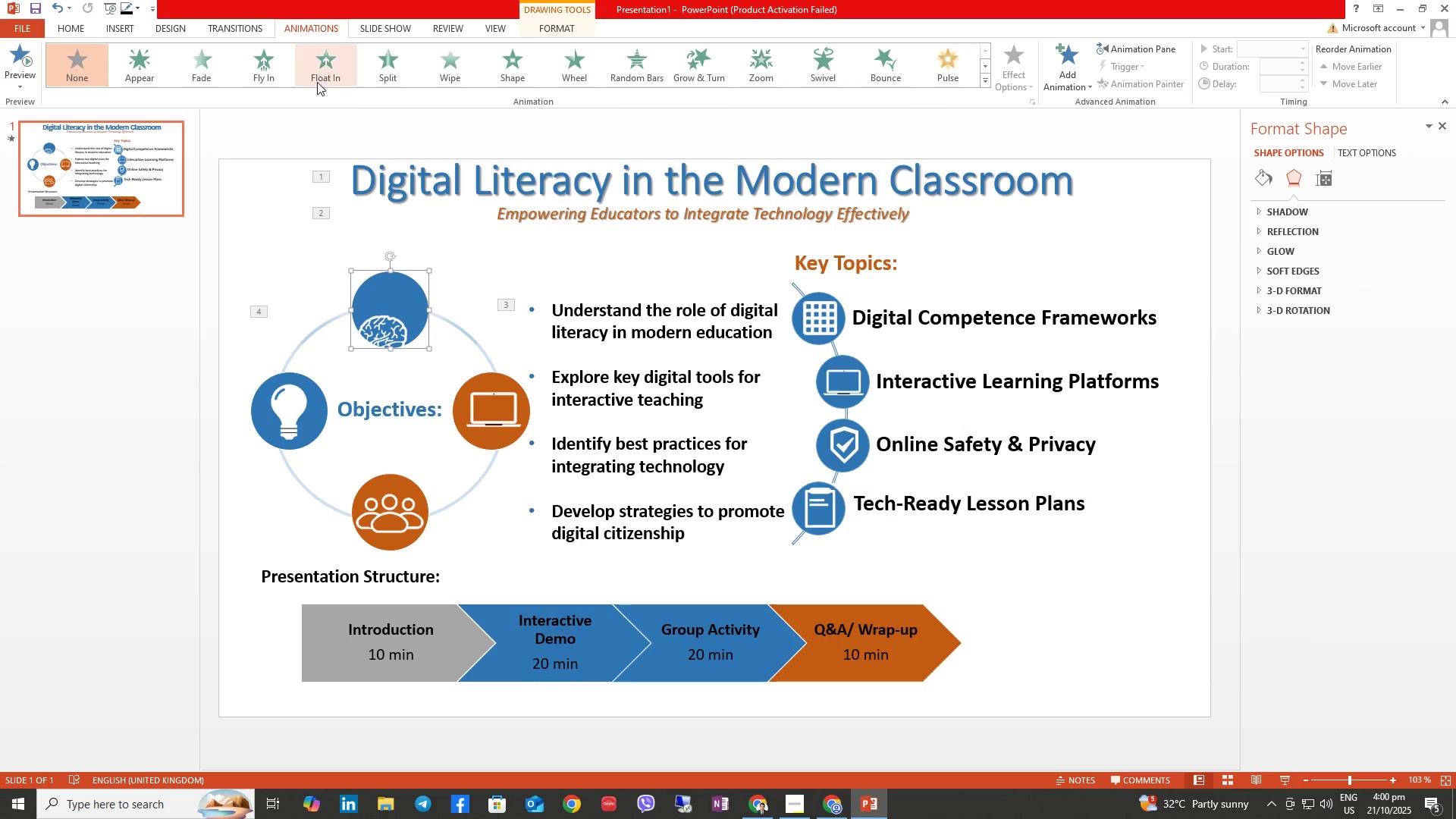 
left_click([325, 66])
 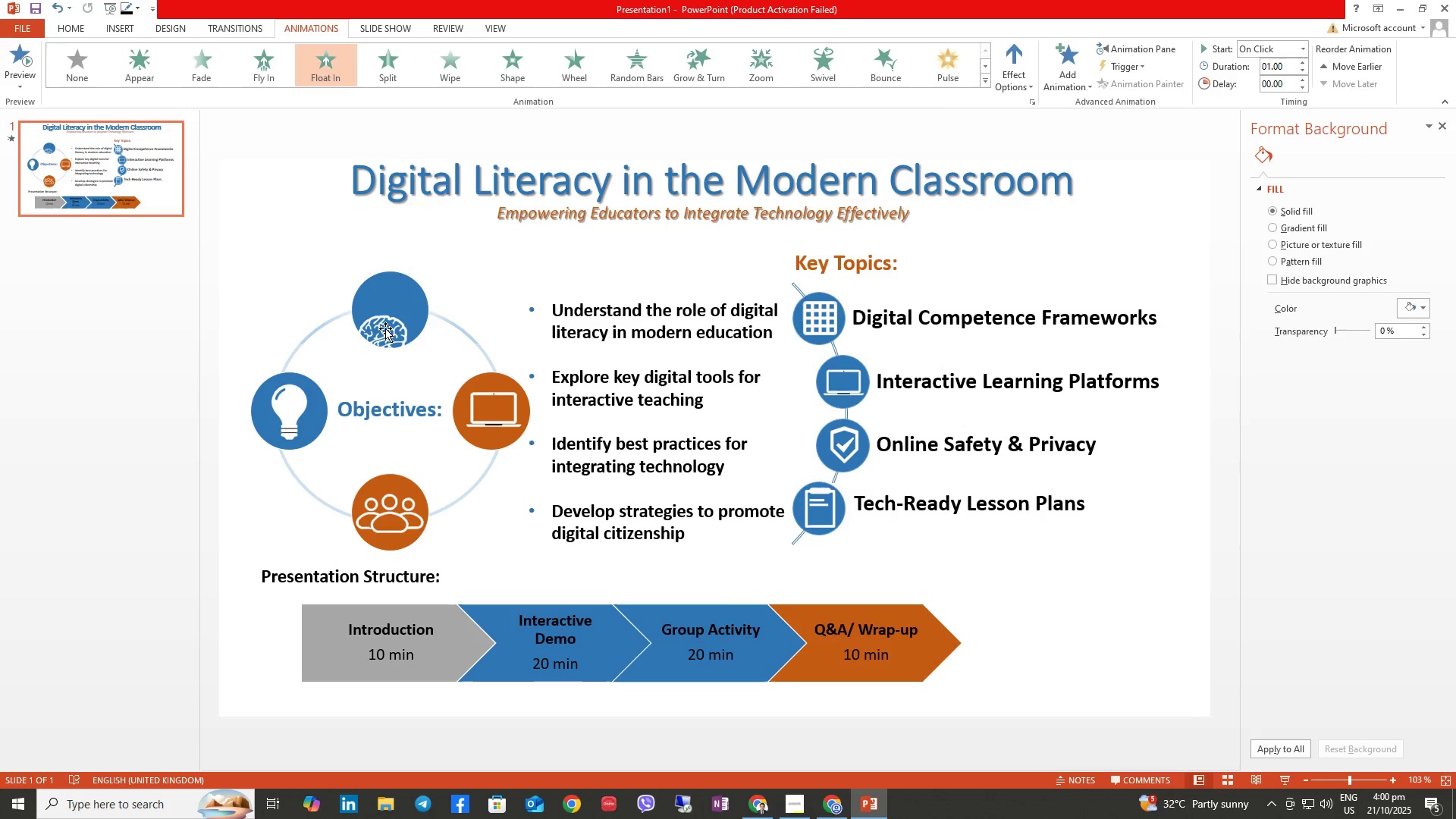 
double_click([390, 325])
 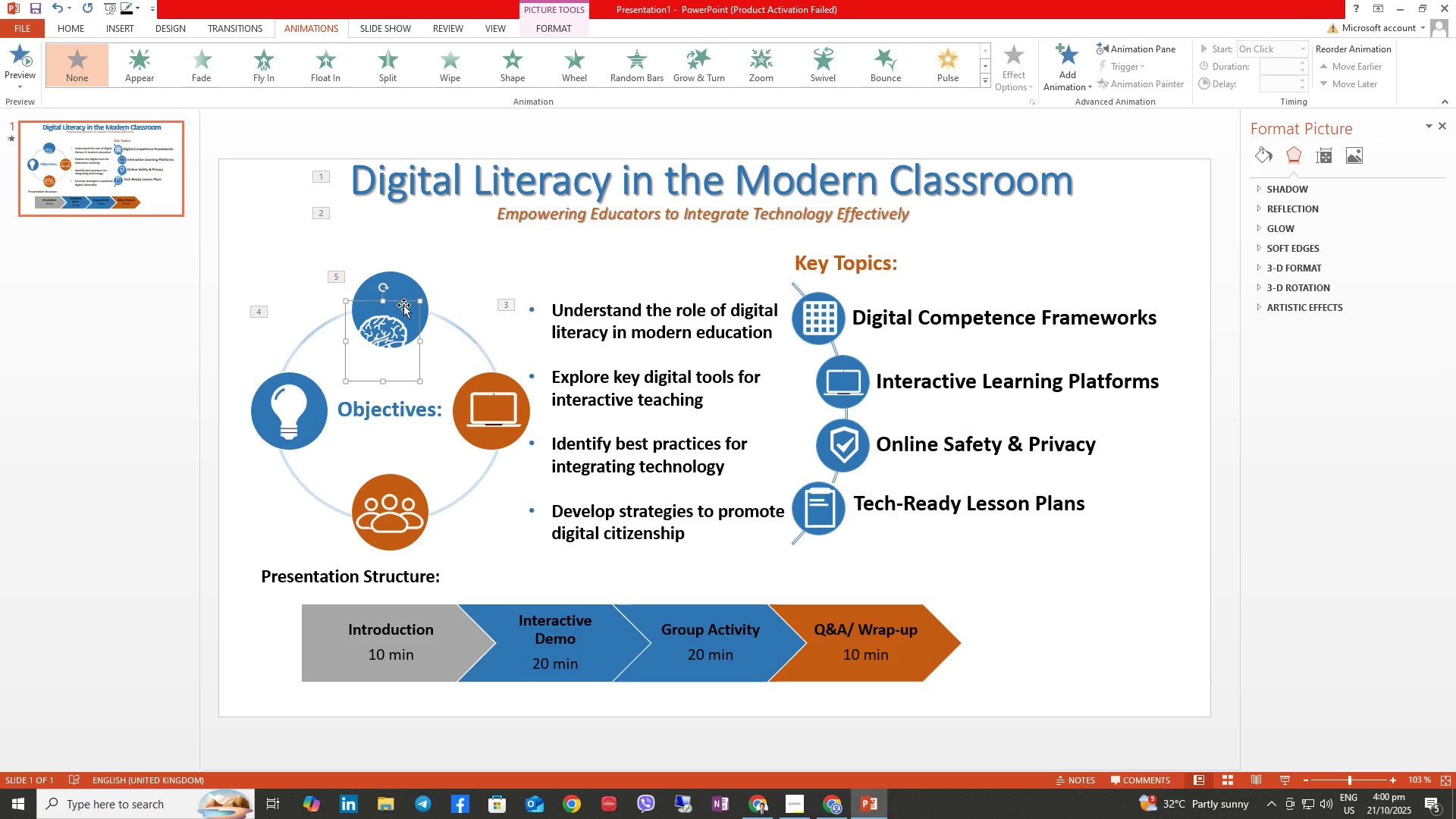 
left_click_drag(start_coordinate=[403, 305], to_coordinate=[410, 279])
 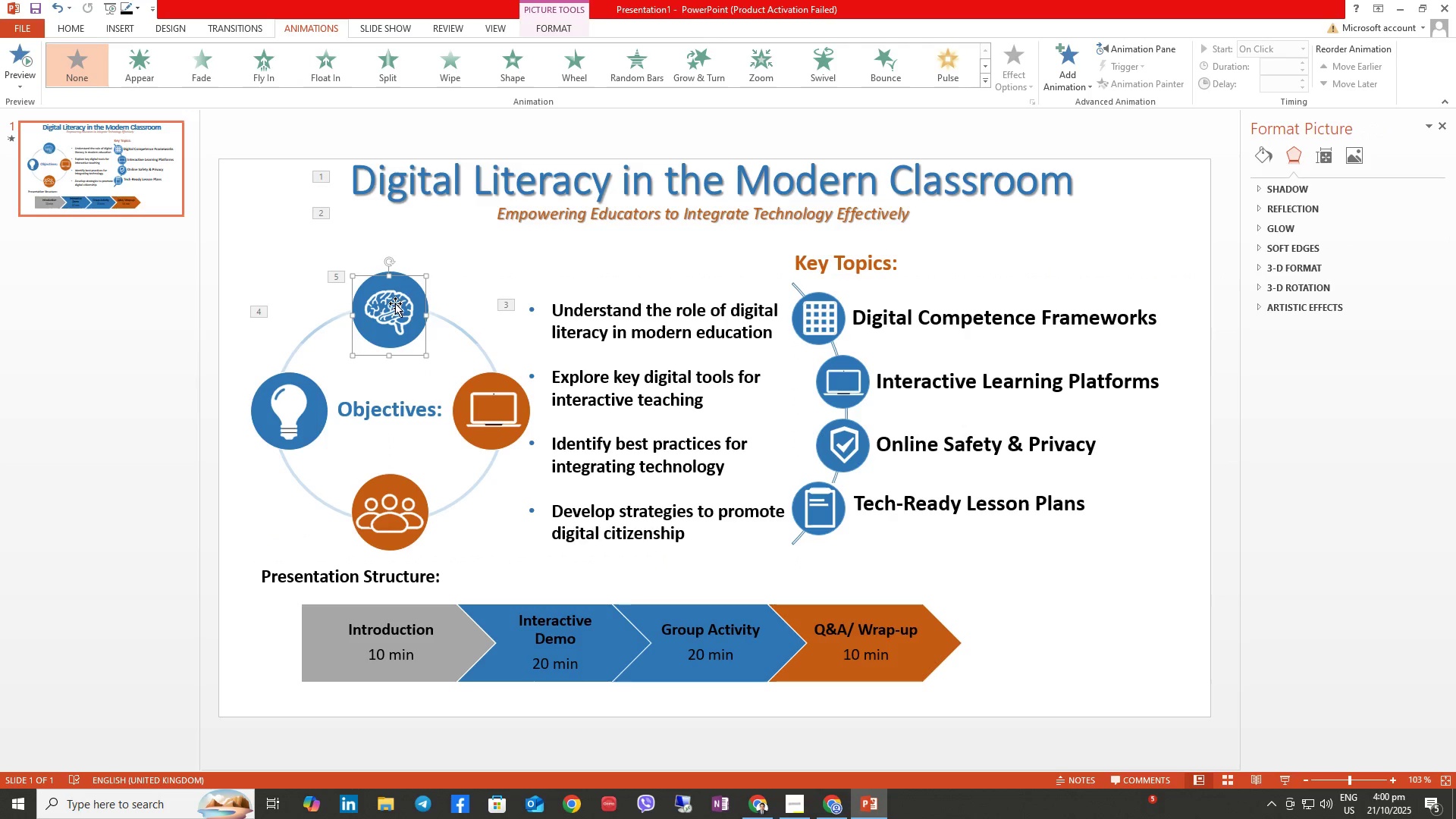 
left_click([395, 303])
 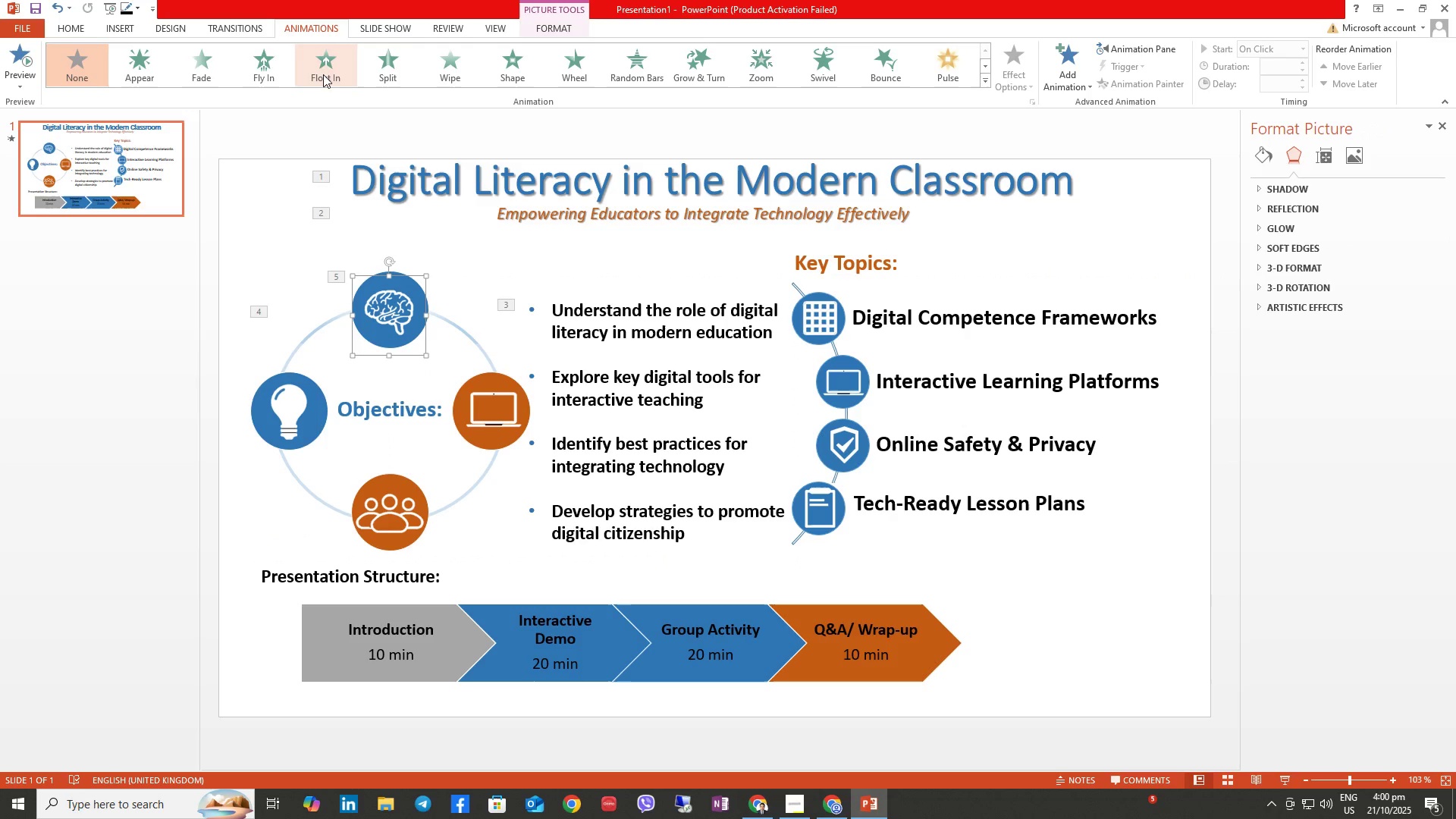 
left_click([262, 65])
 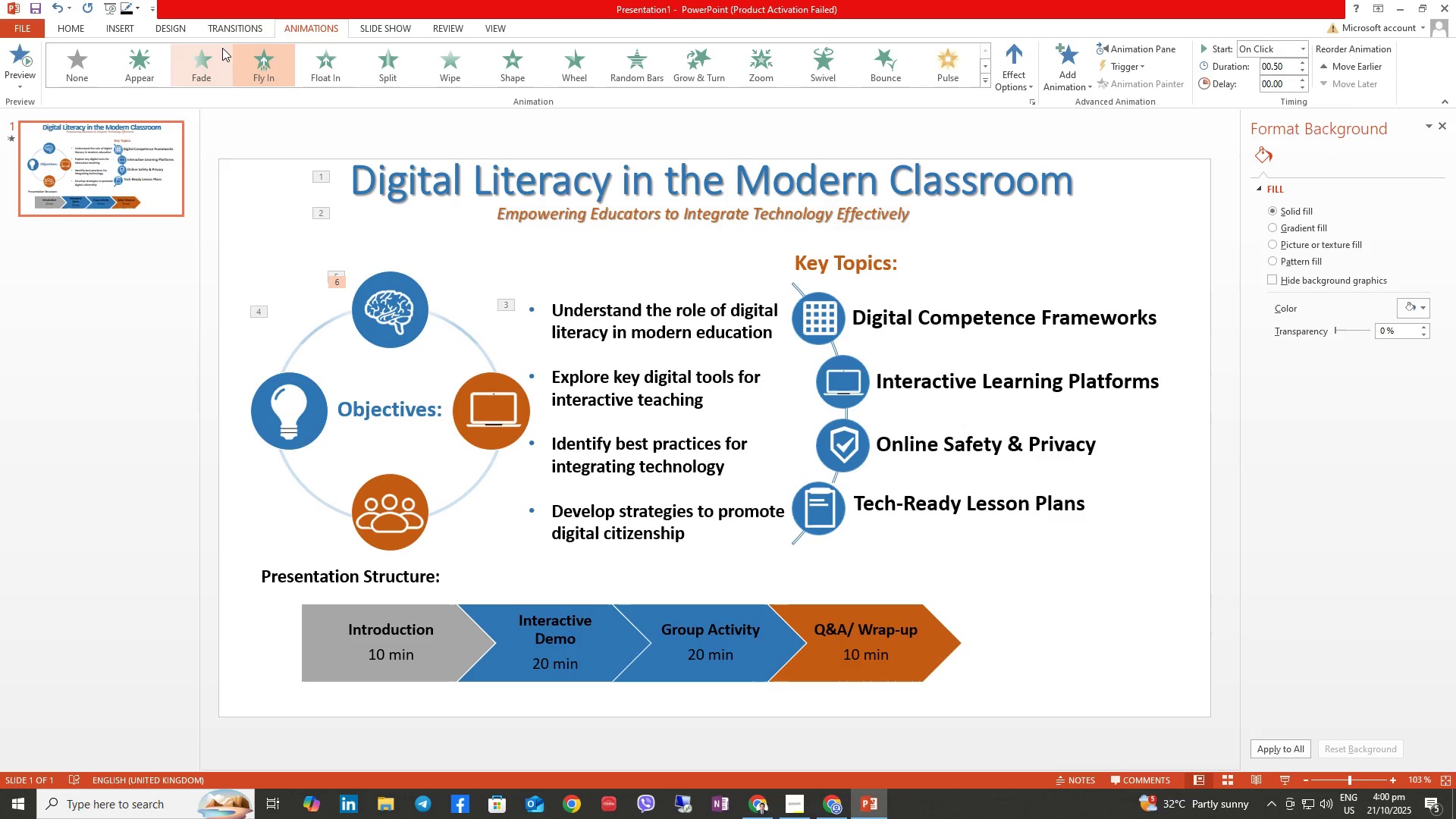 
left_click([400, 32])
 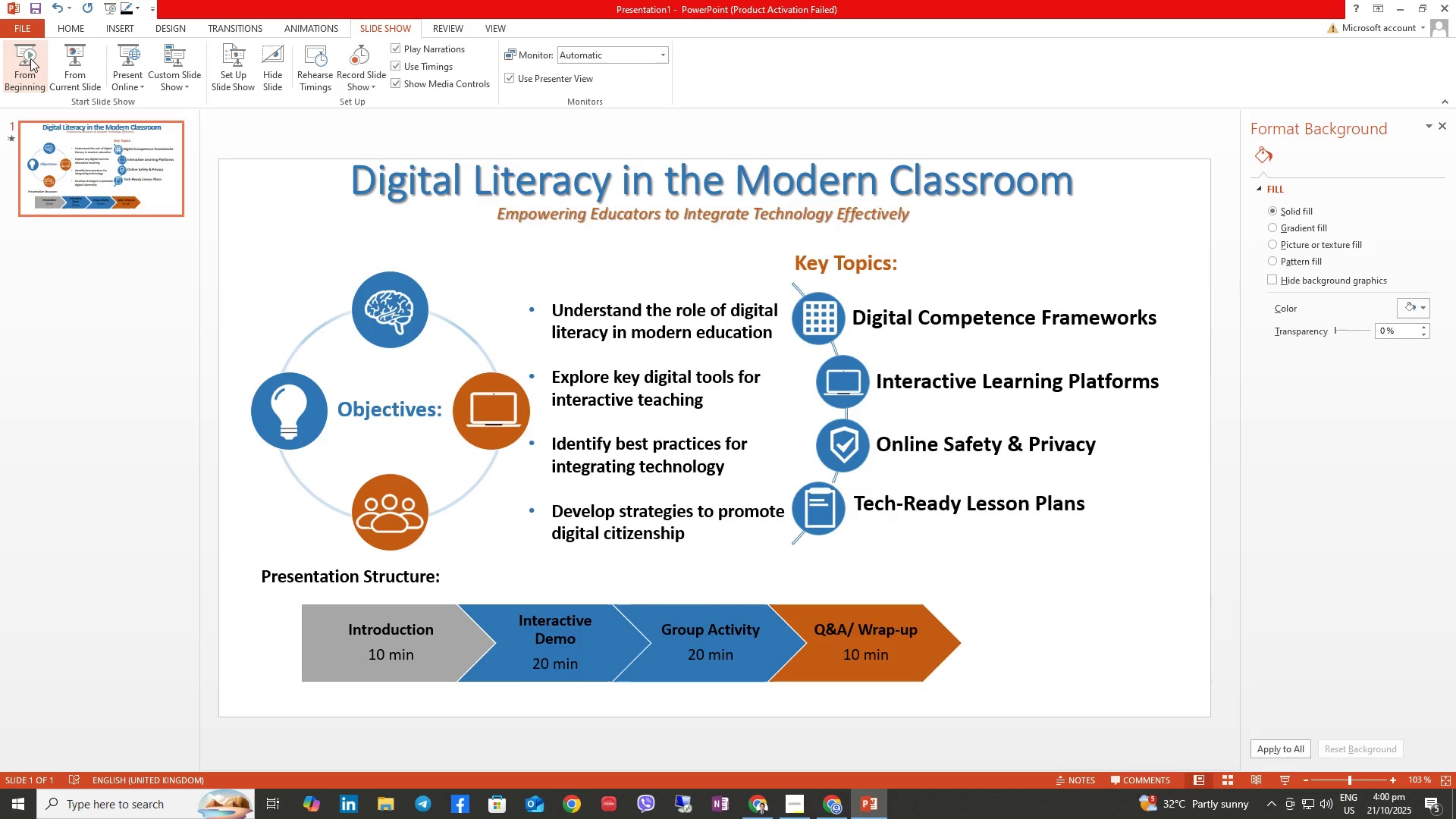 
left_click([30, 58])
 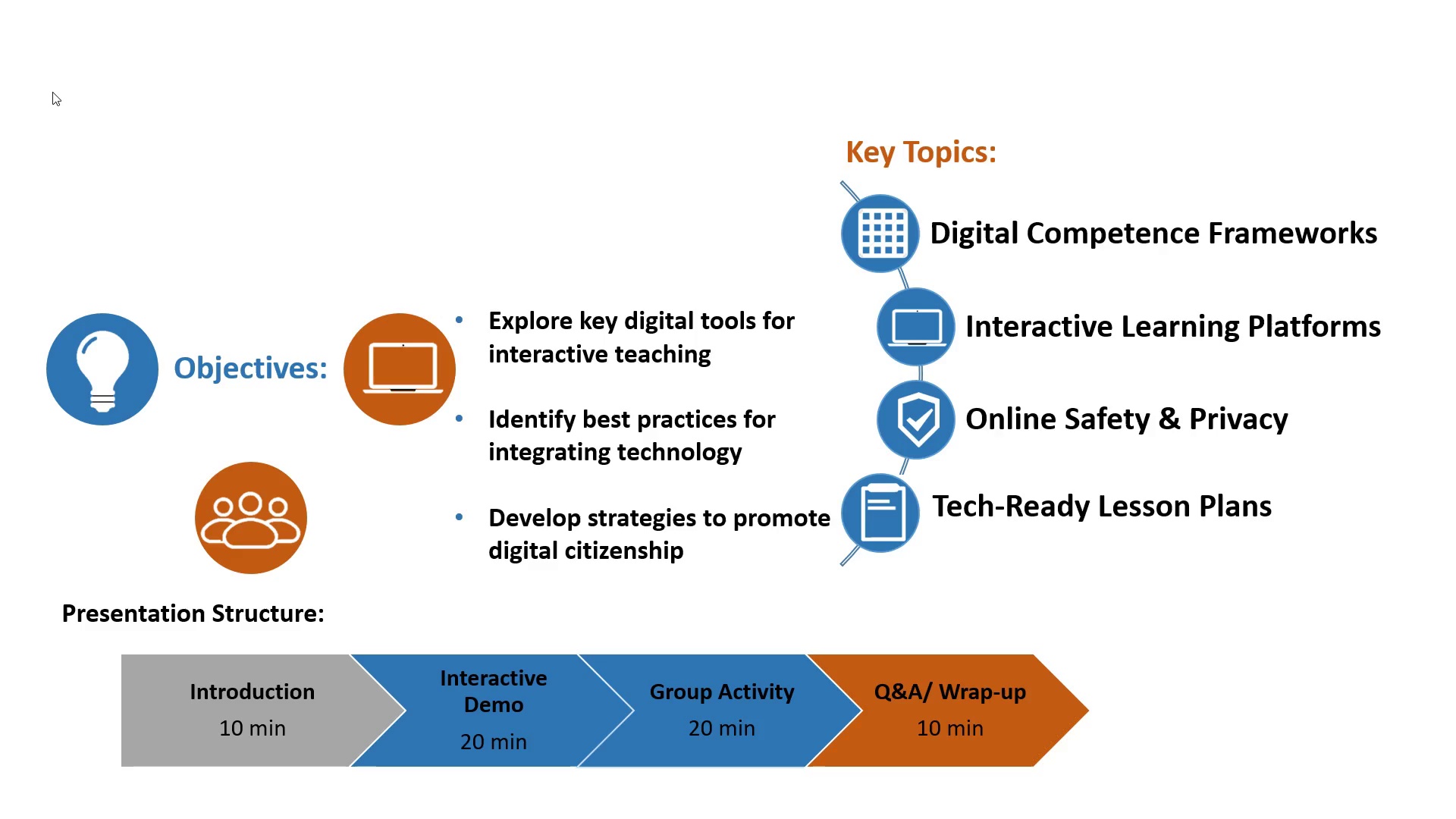 
key(ArrowRight)
 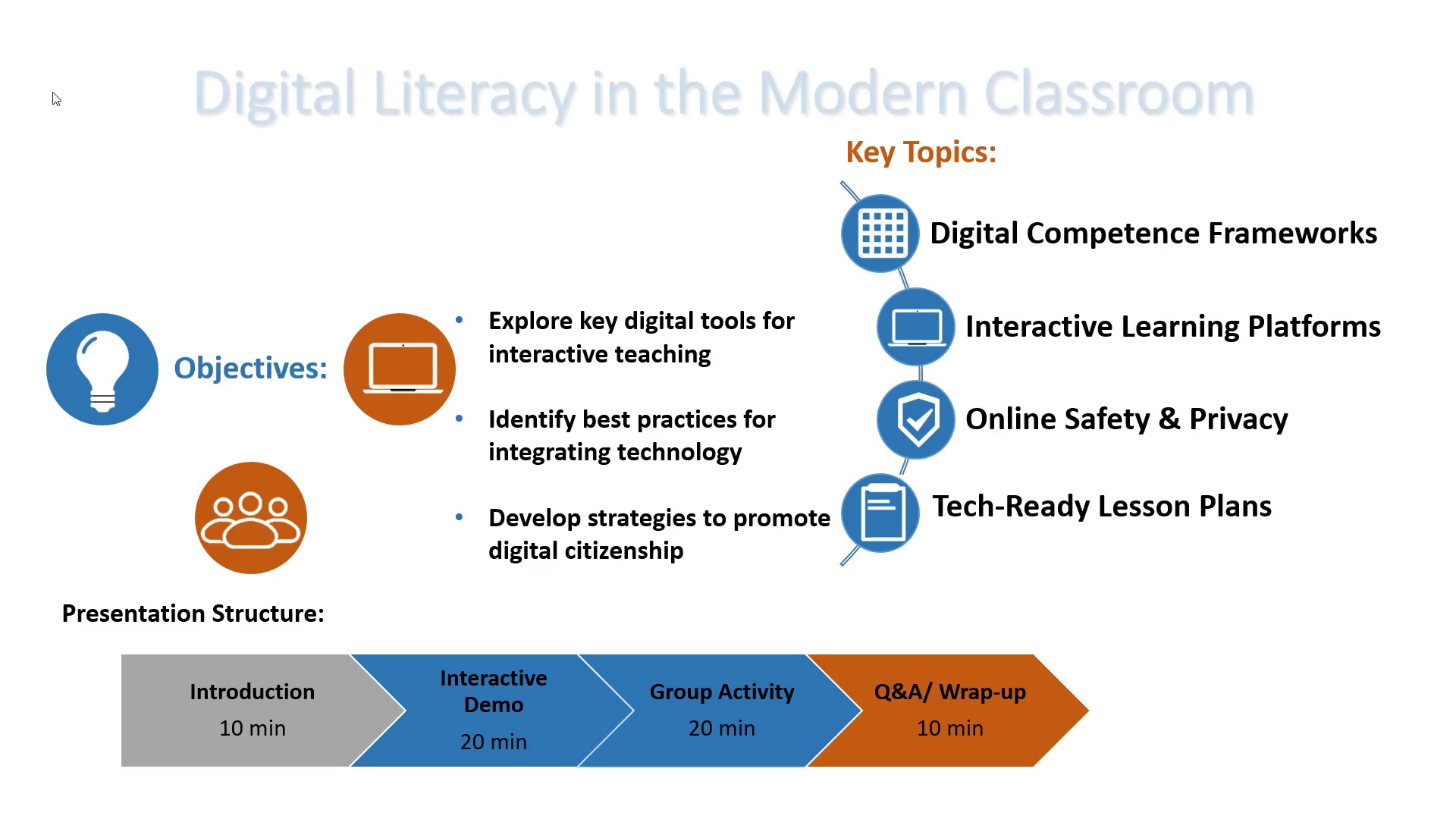 
key(ArrowRight)
 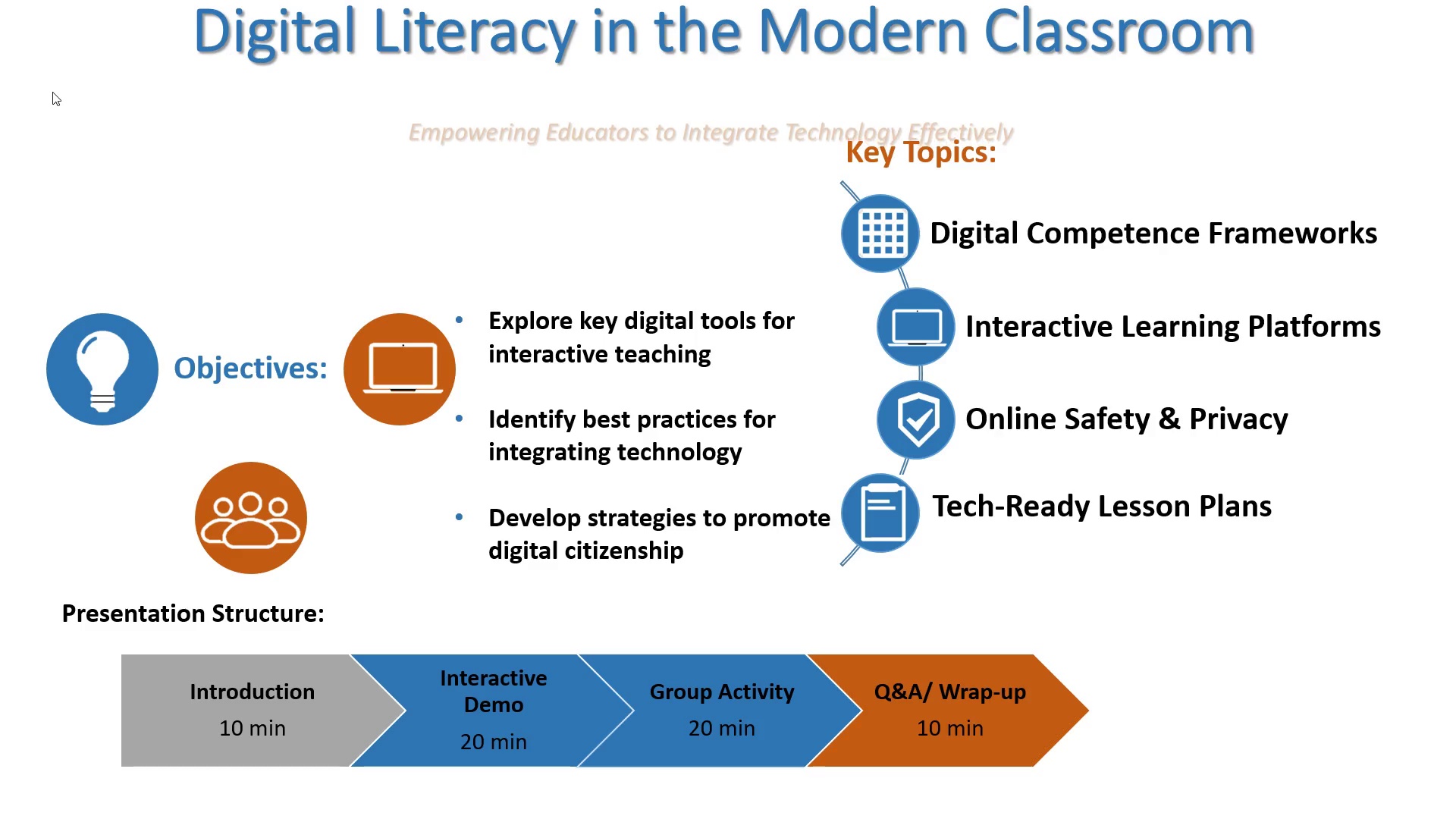 
key(ArrowRight)
 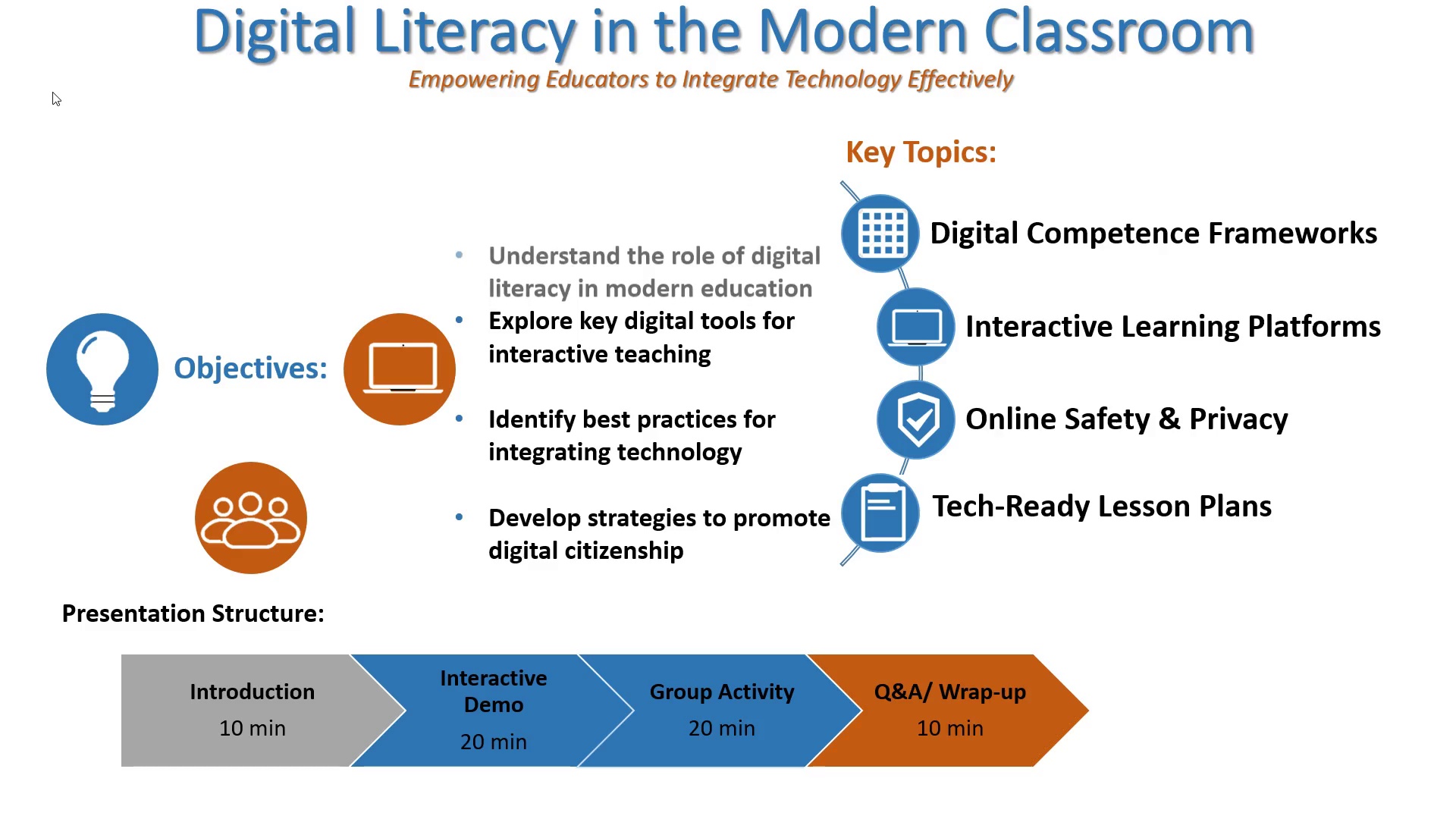 
key(ArrowRight)
 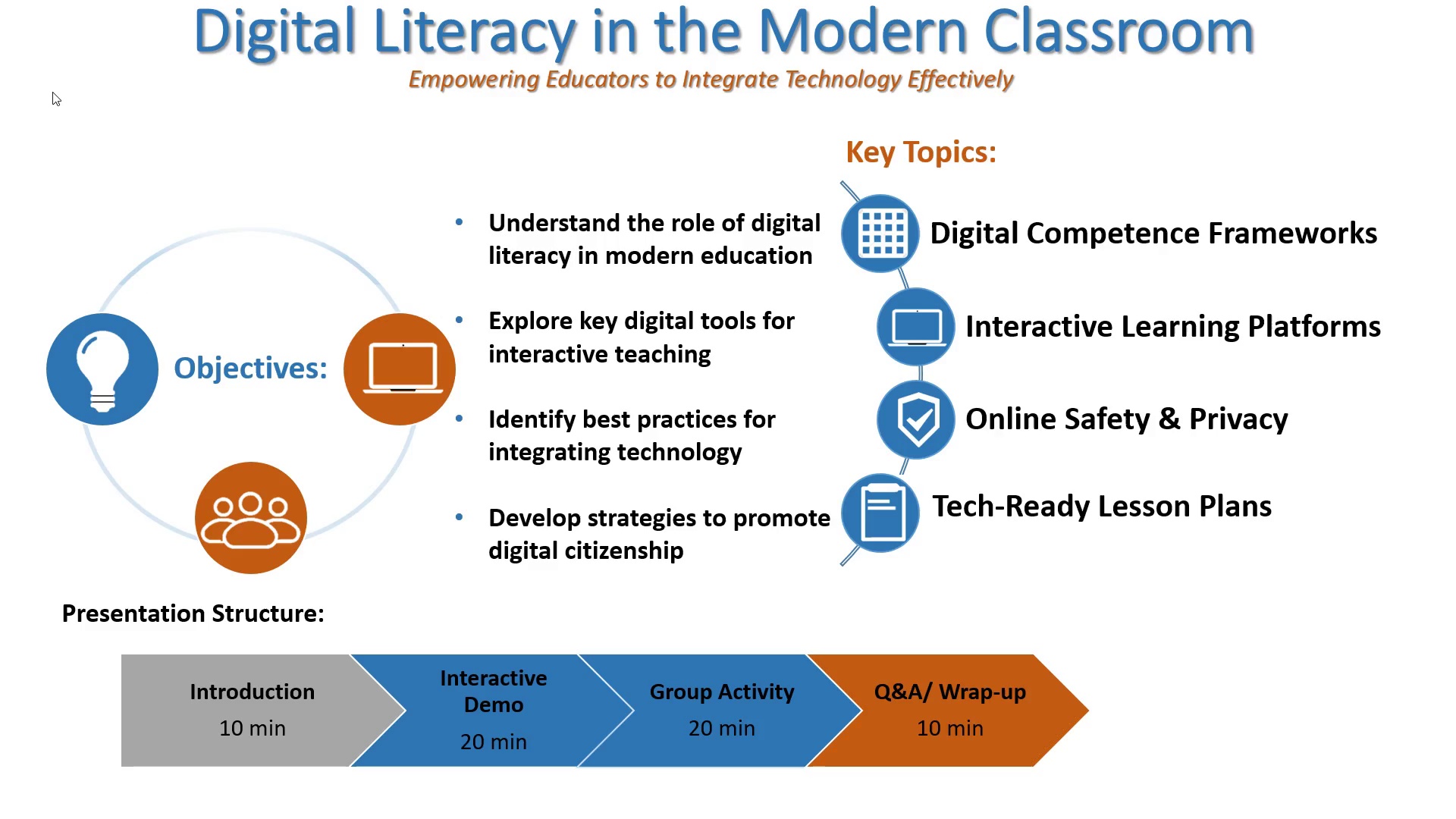 
key(ArrowRight)
 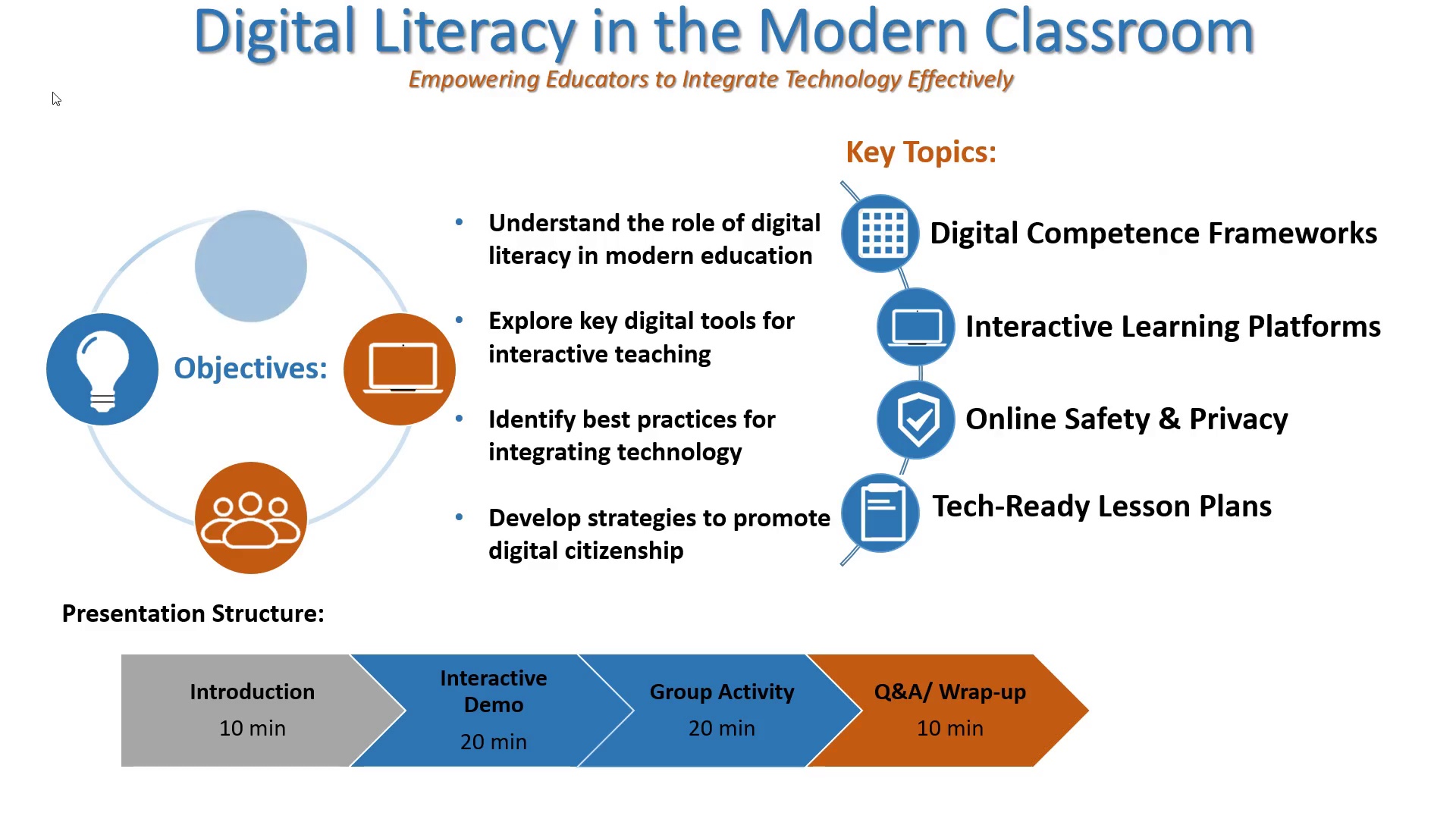 
key(ArrowRight)
 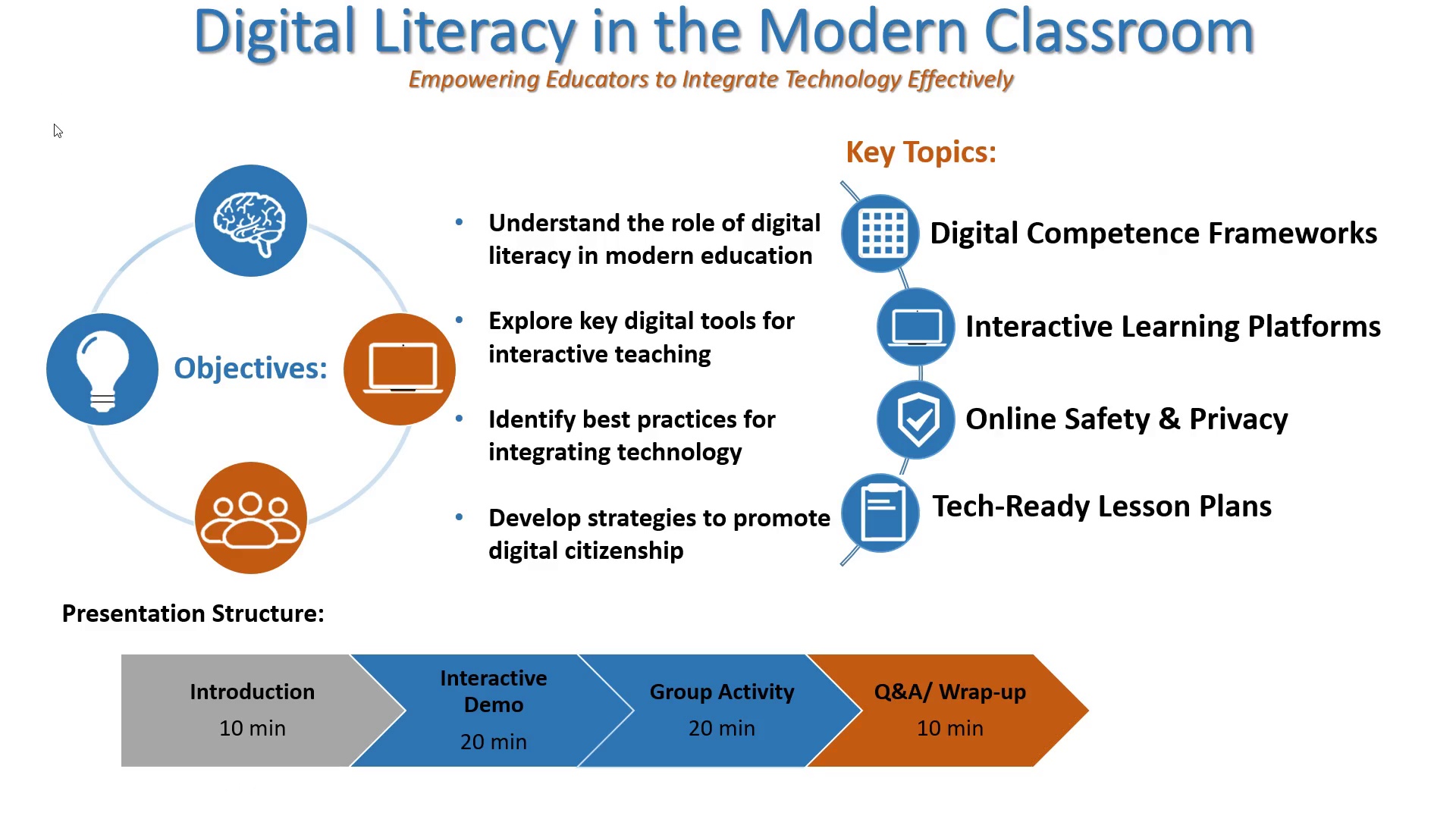 
wait(8.54)
 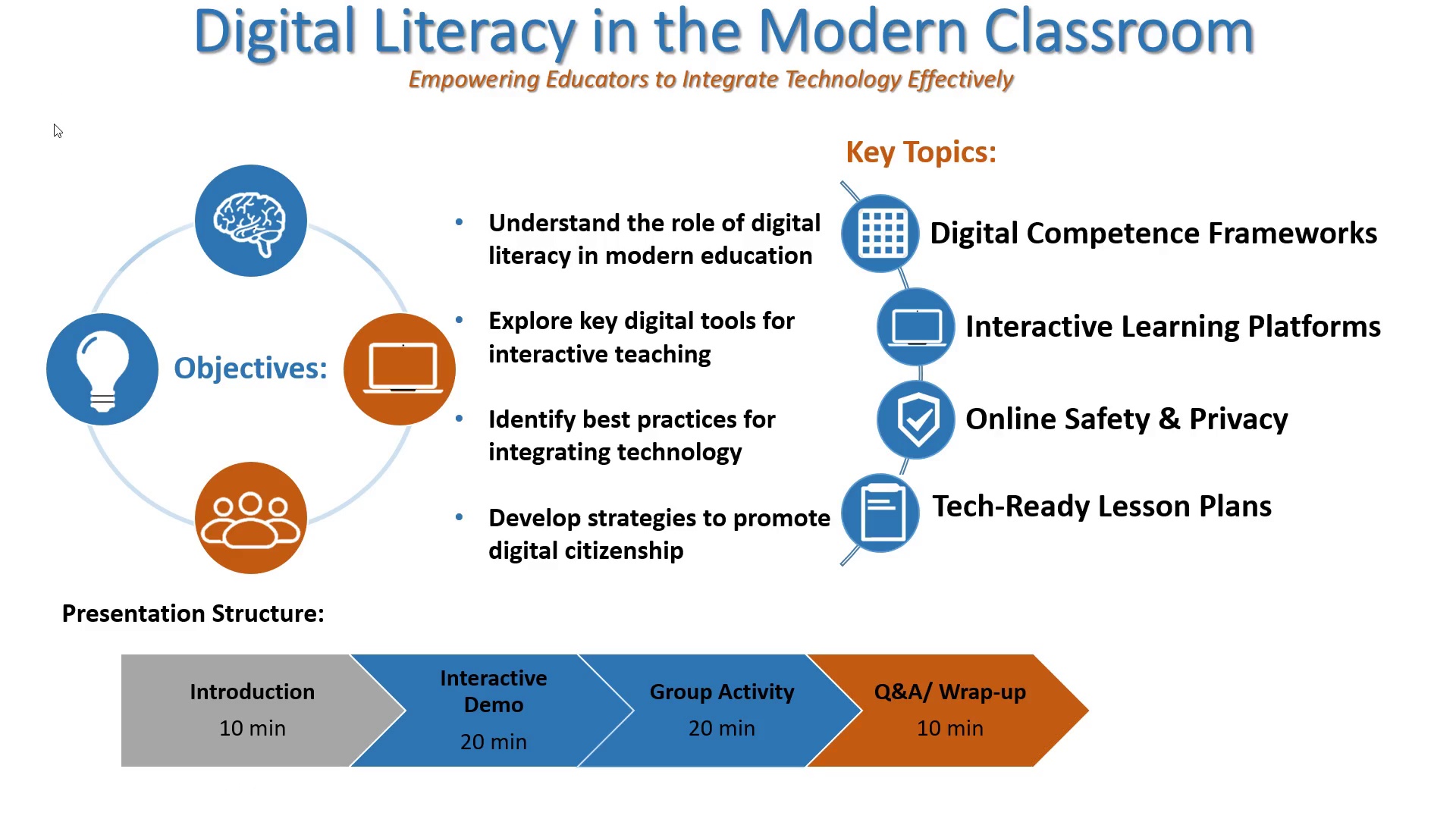 
key(Escape)
 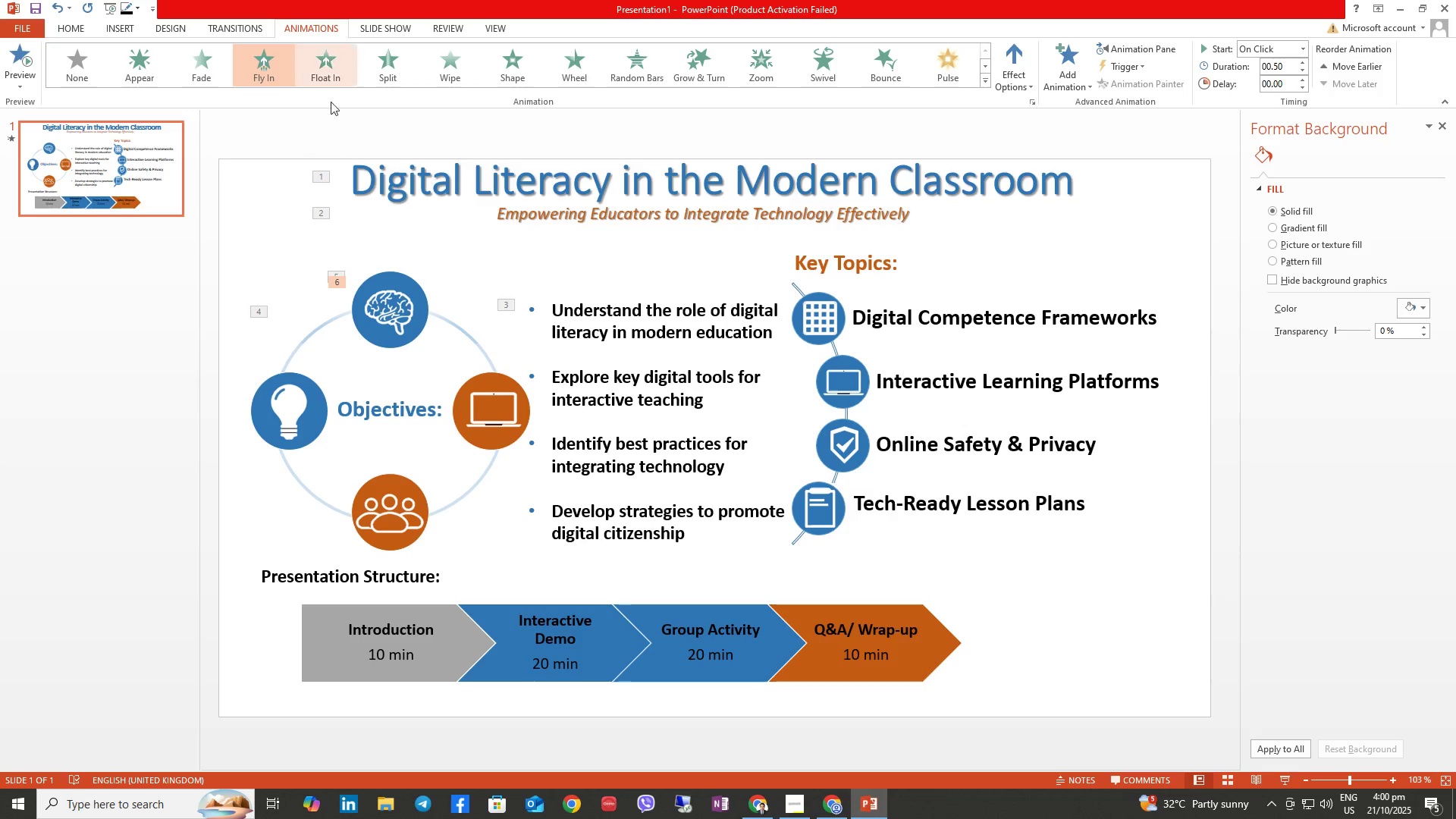 
left_click([87, 72])
 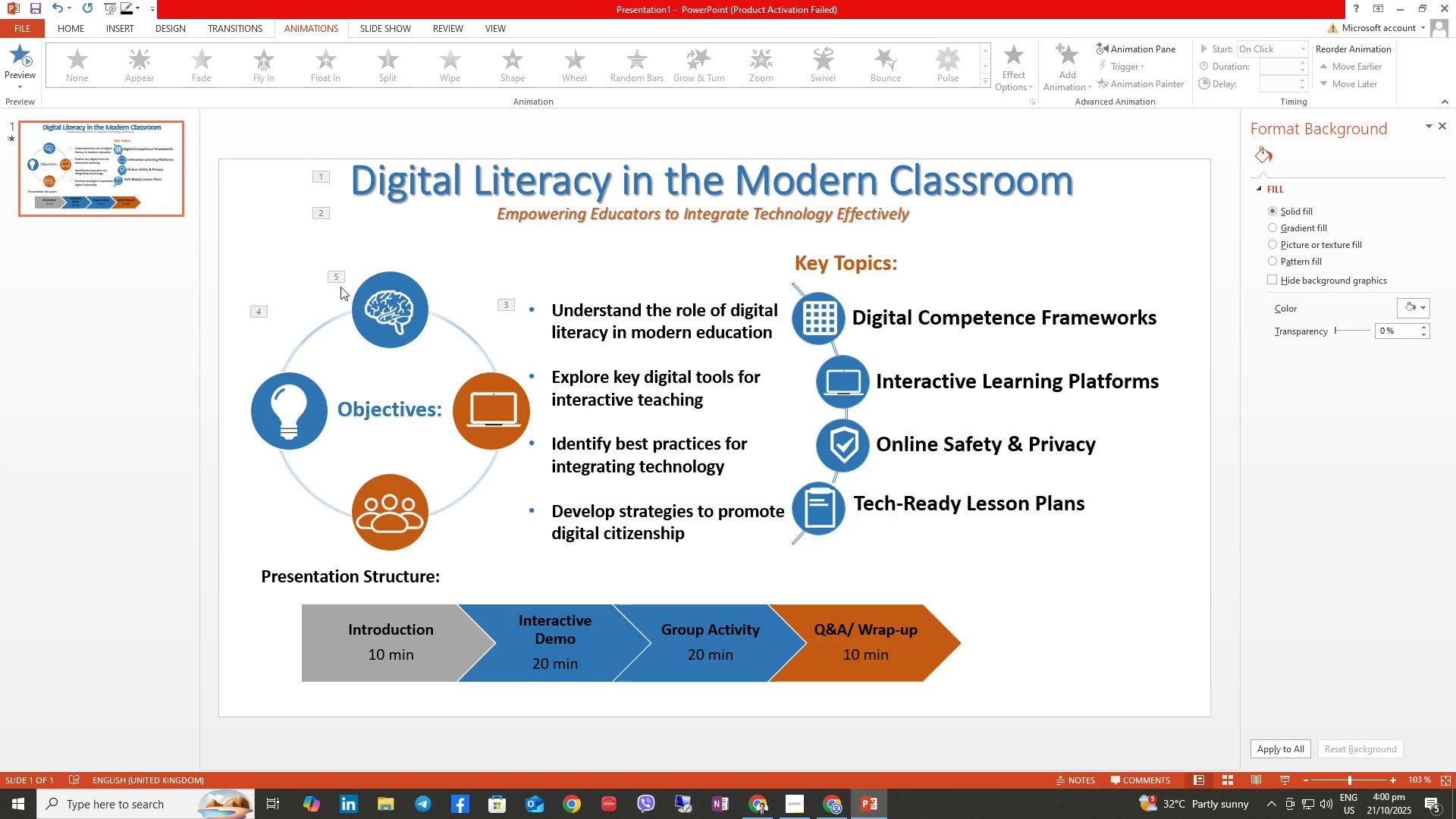 
double_click([337, 277])
 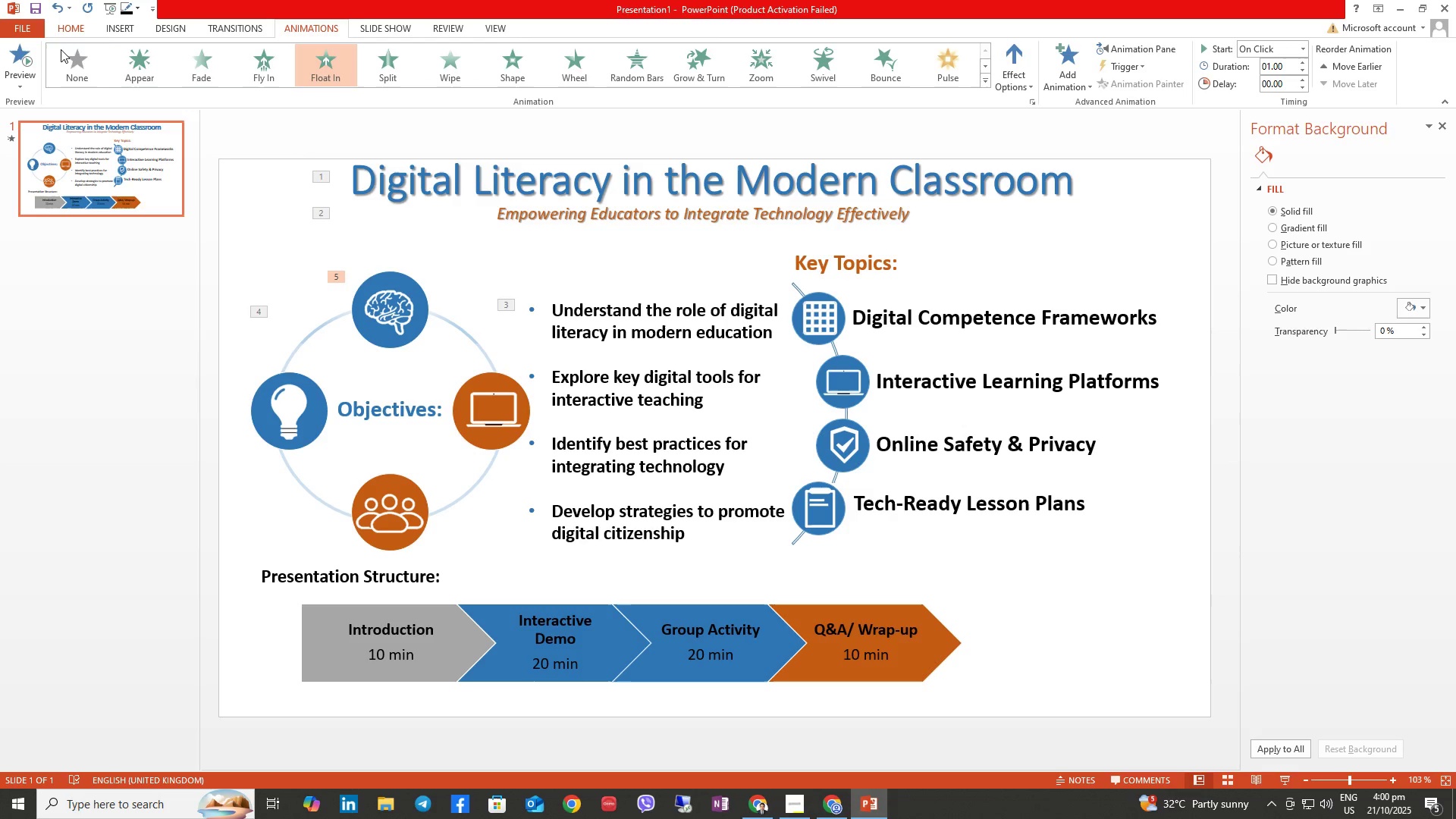 
left_click([67, 56])
 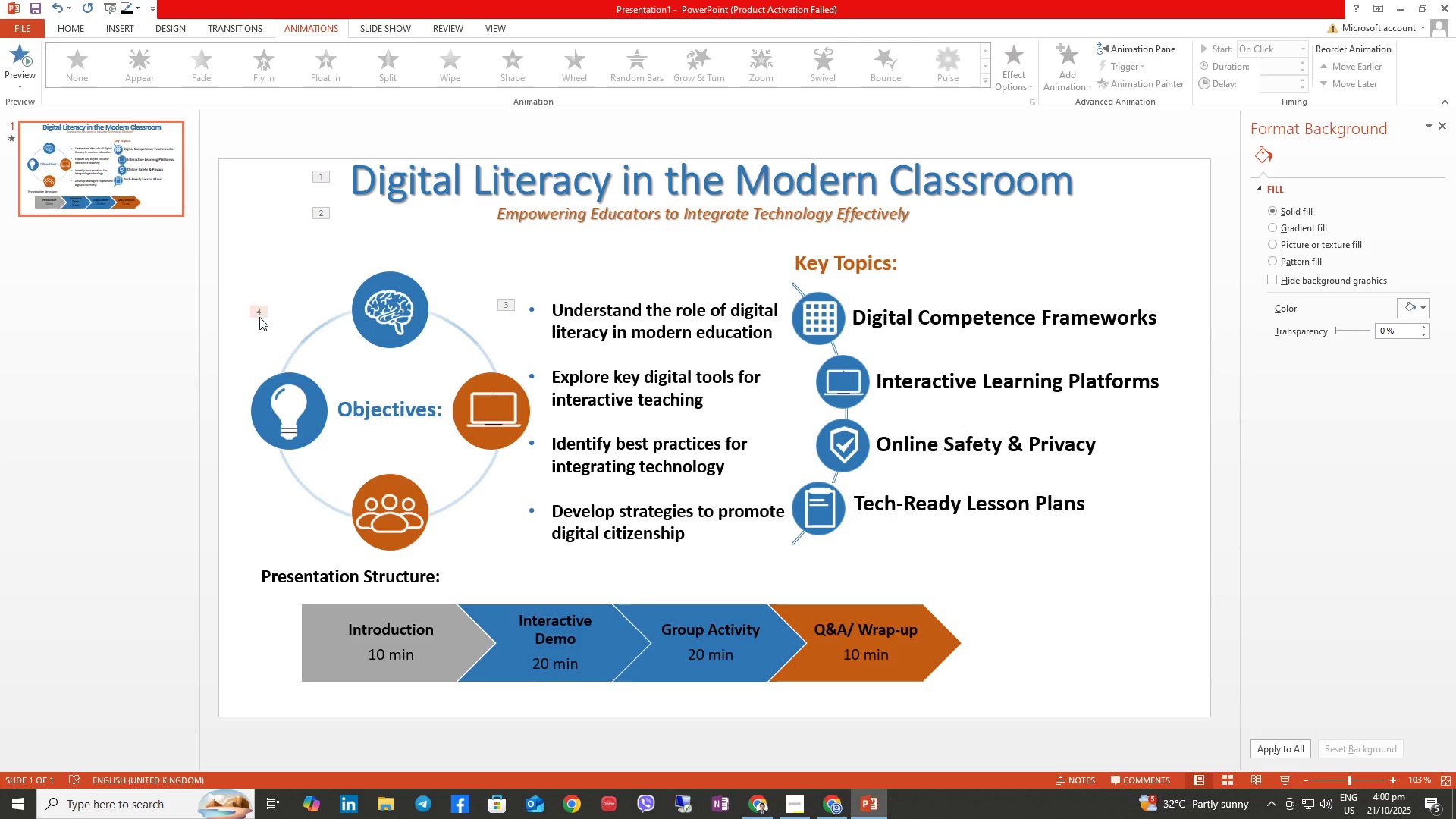 
left_click([256, 314])
 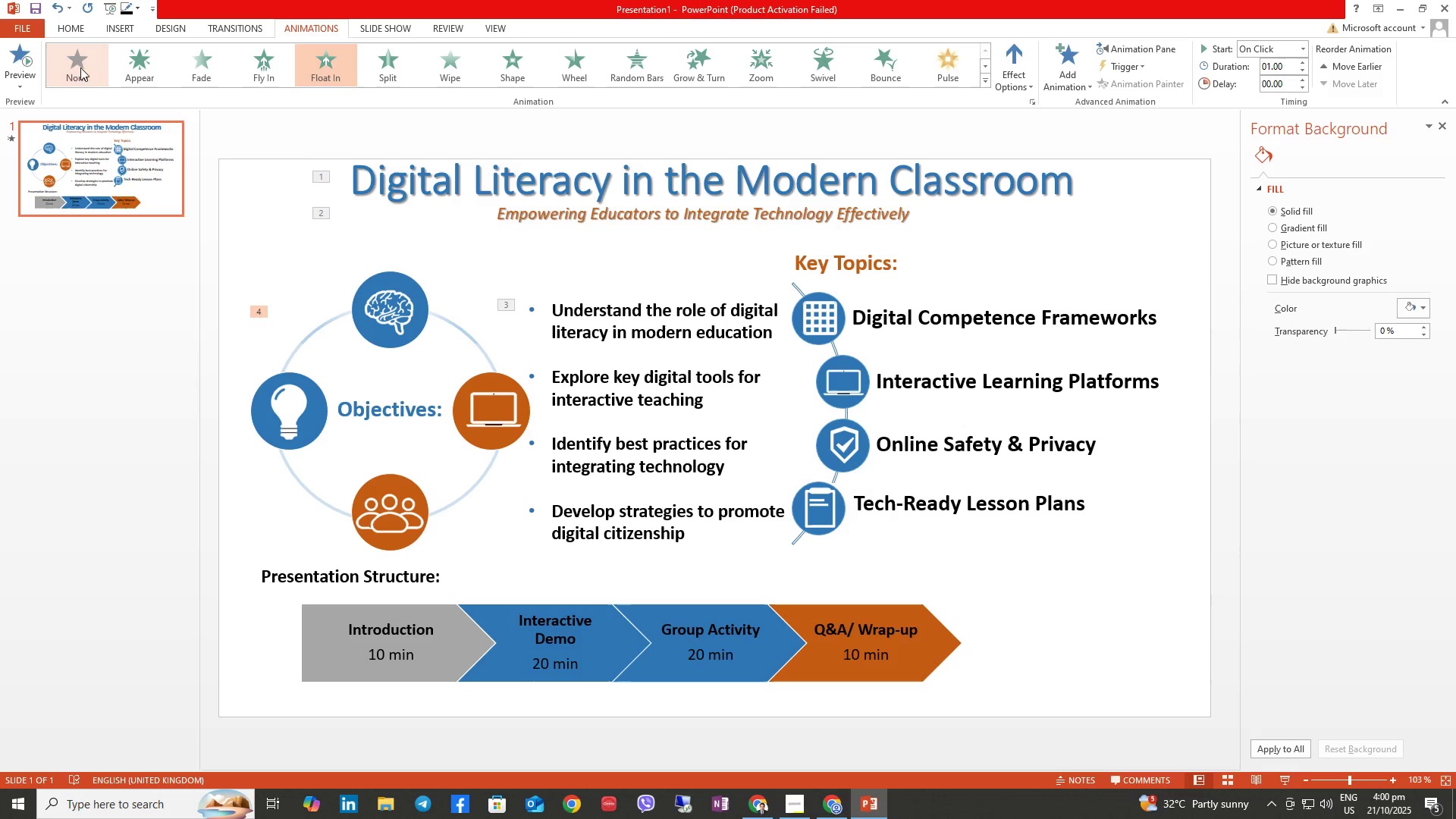 
left_click([74, 70])
 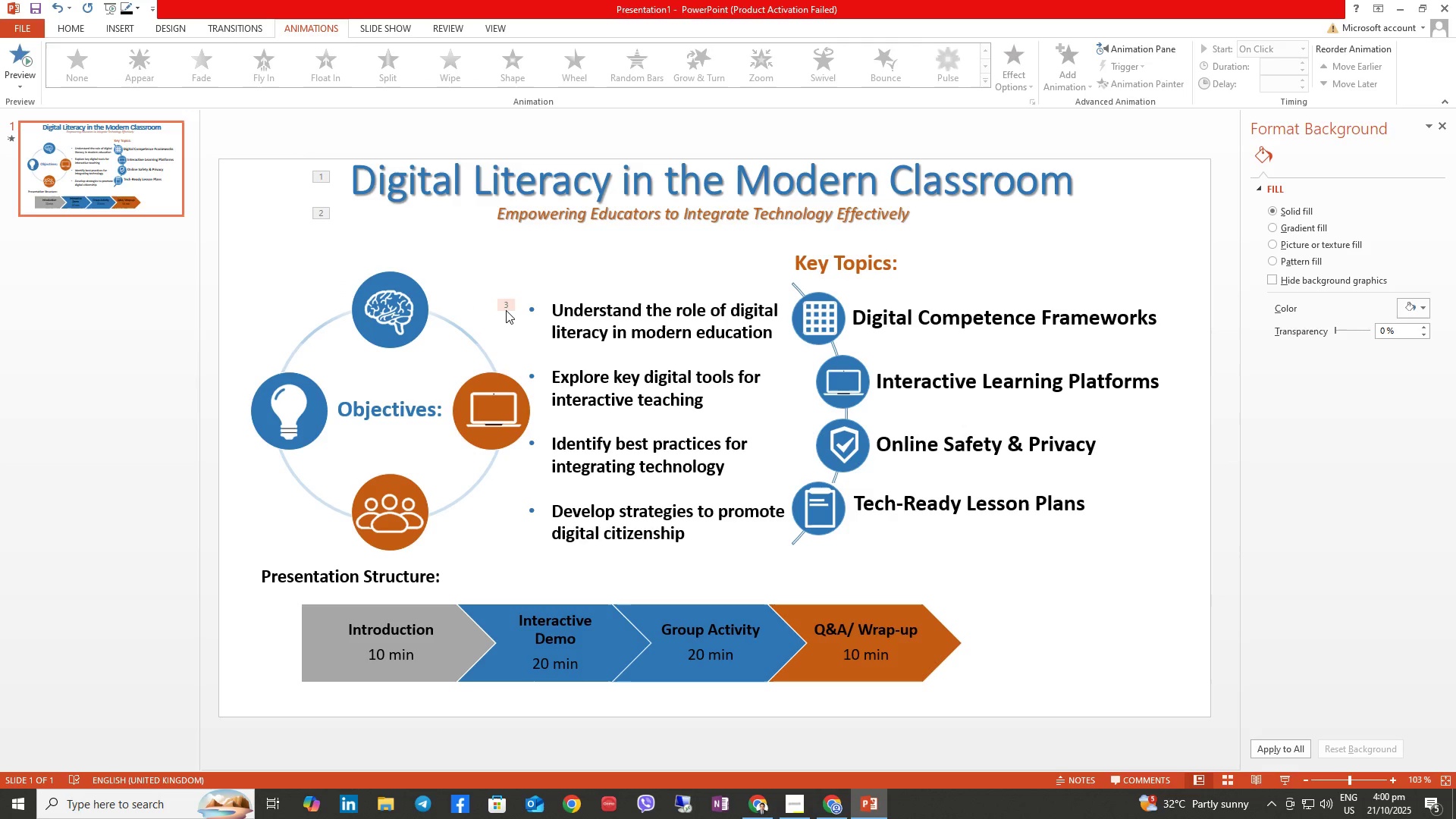 
left_click([507, 309])
 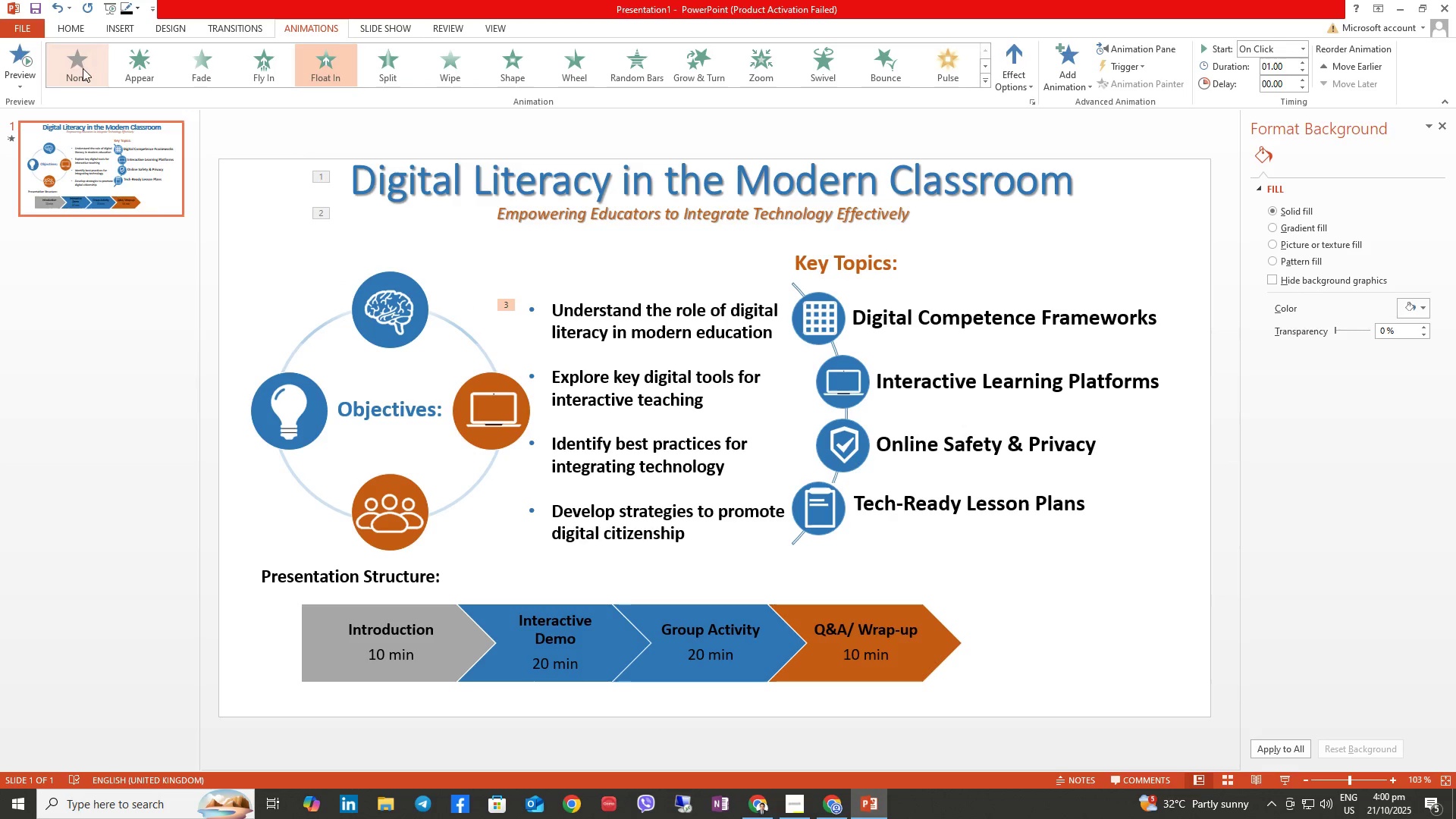 
left_click([79, 66])
 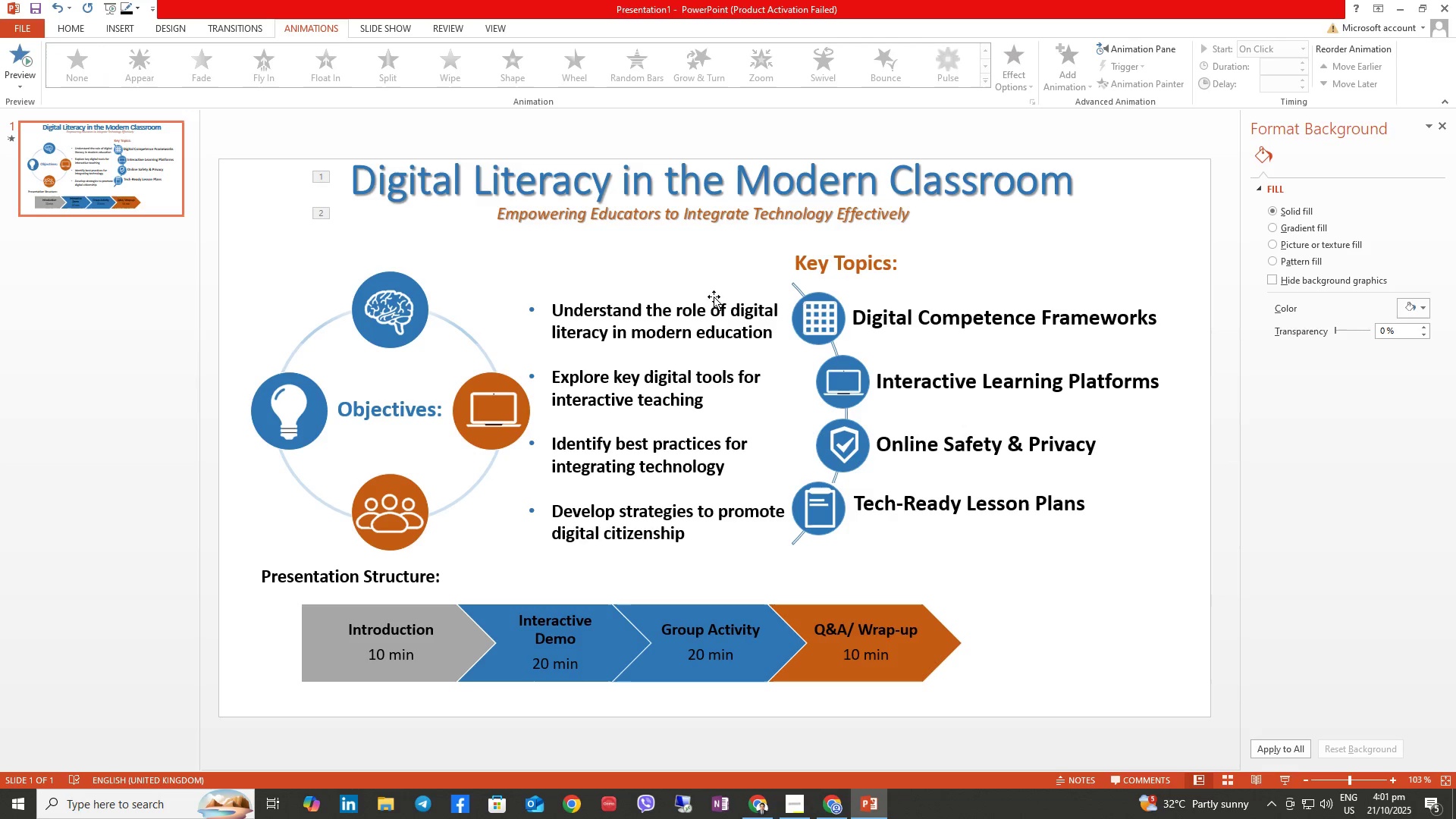 
wait(6.6)
 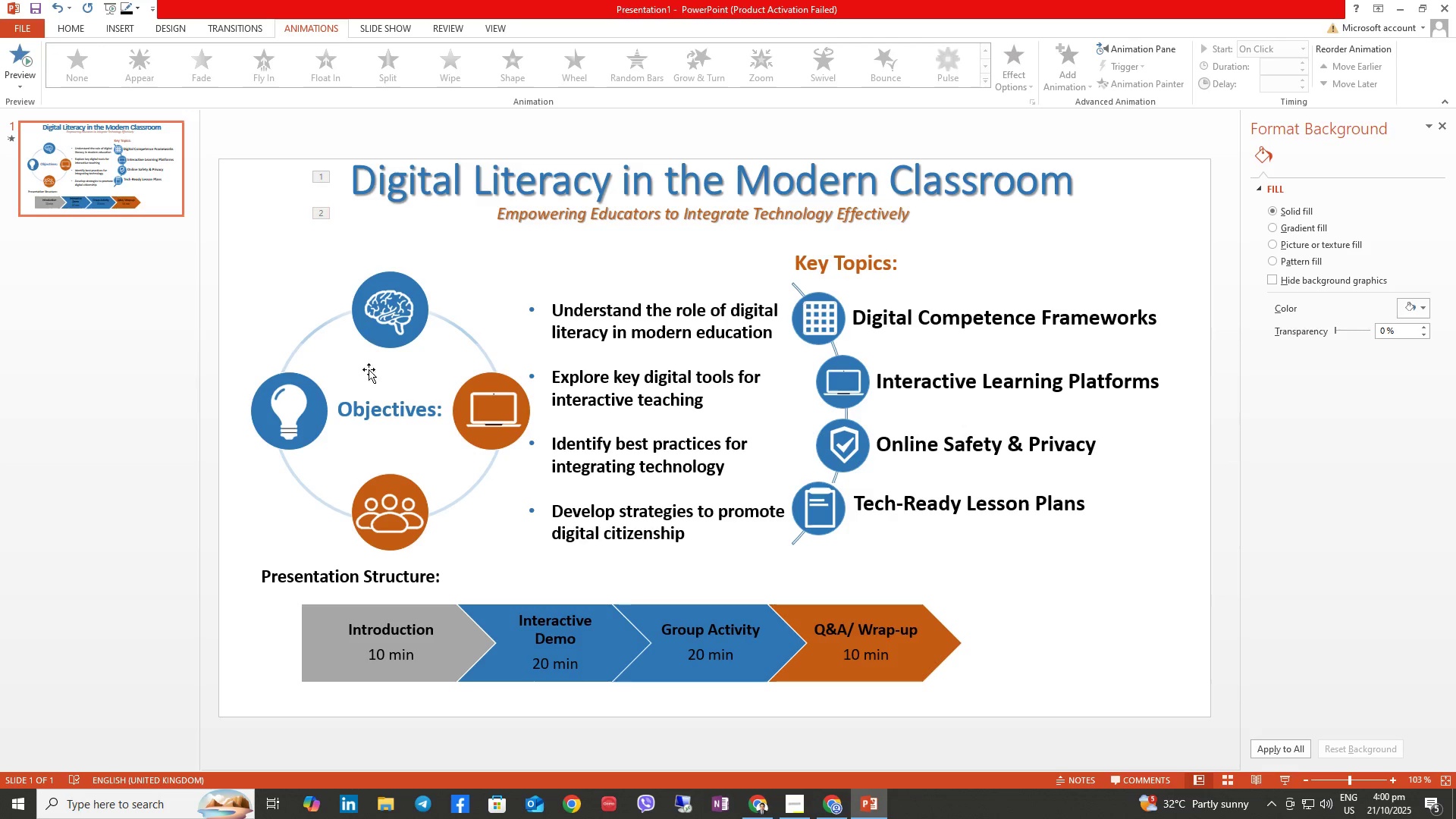 
left_click([870, 271])
 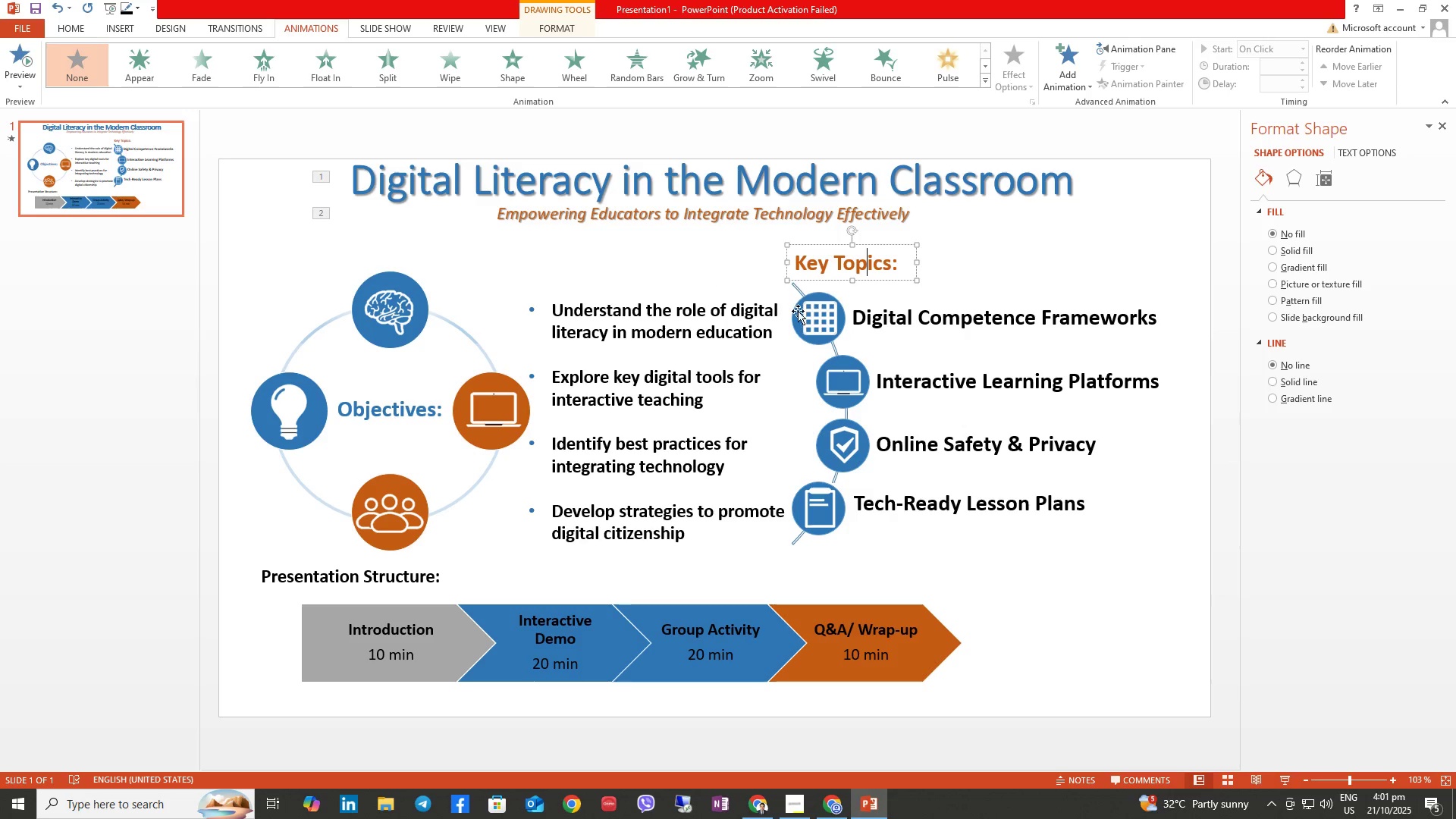 
wait(5.43)
 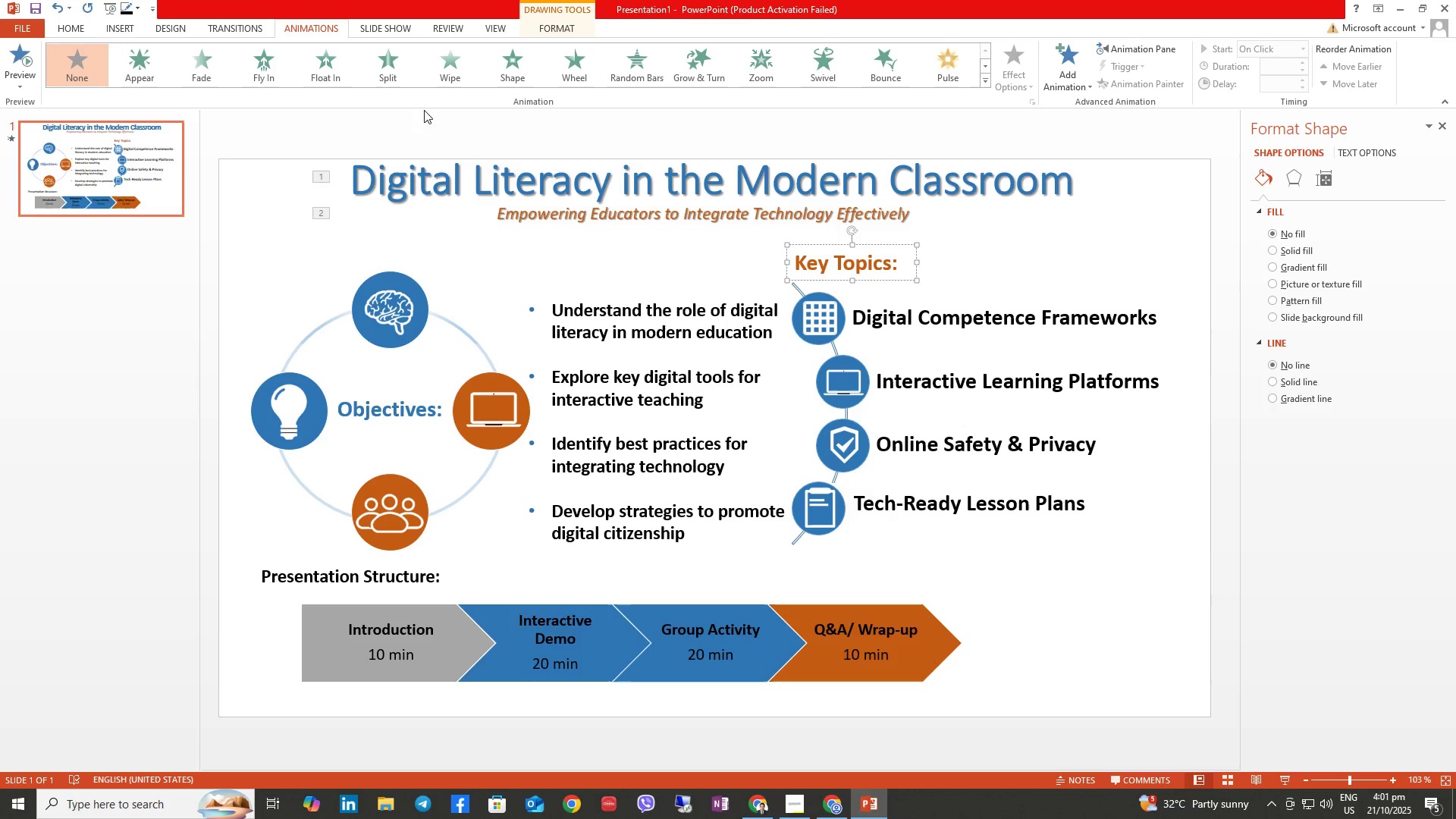 
left_click([309, 61])
 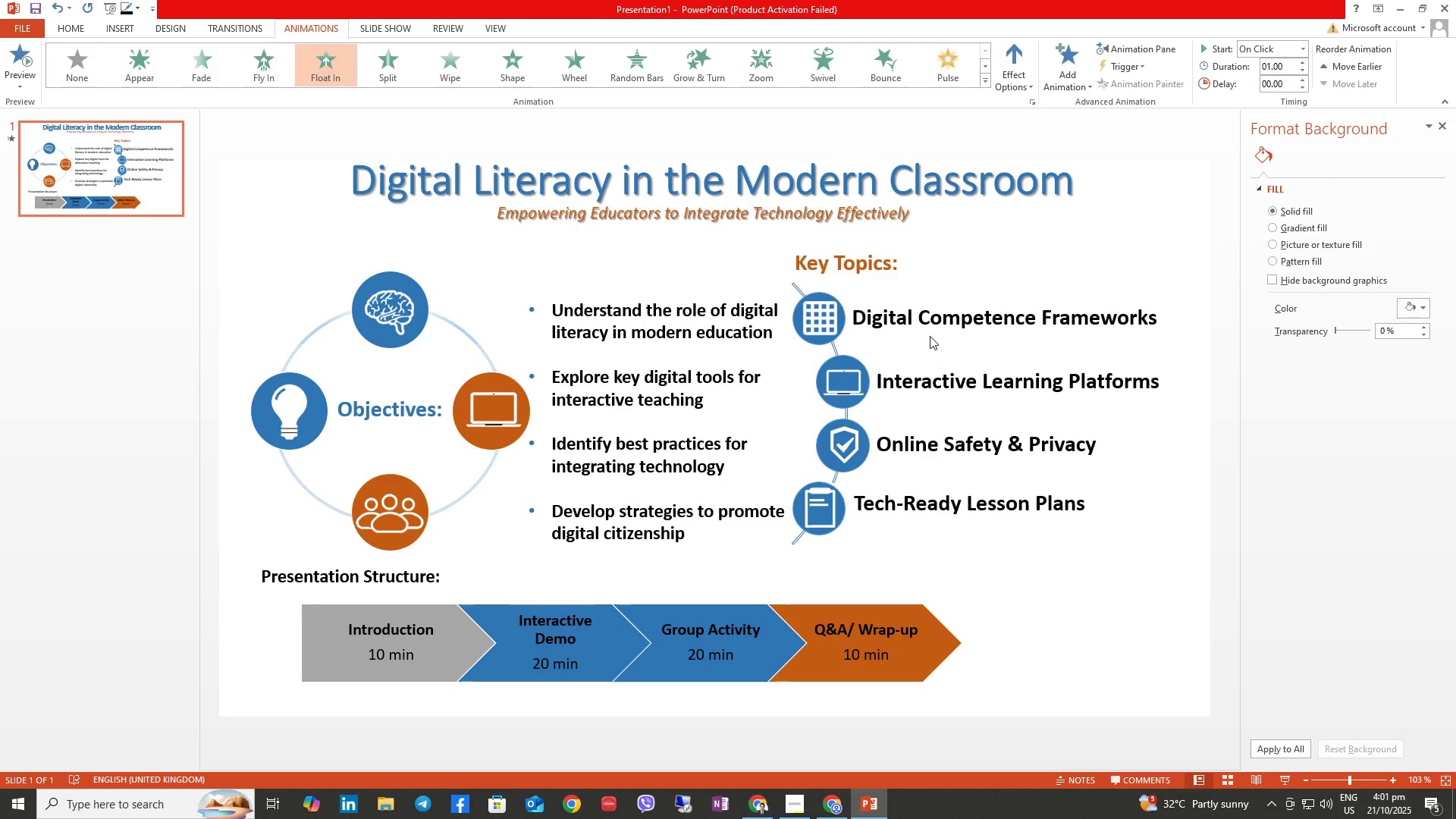 
left_click([930, 316])
 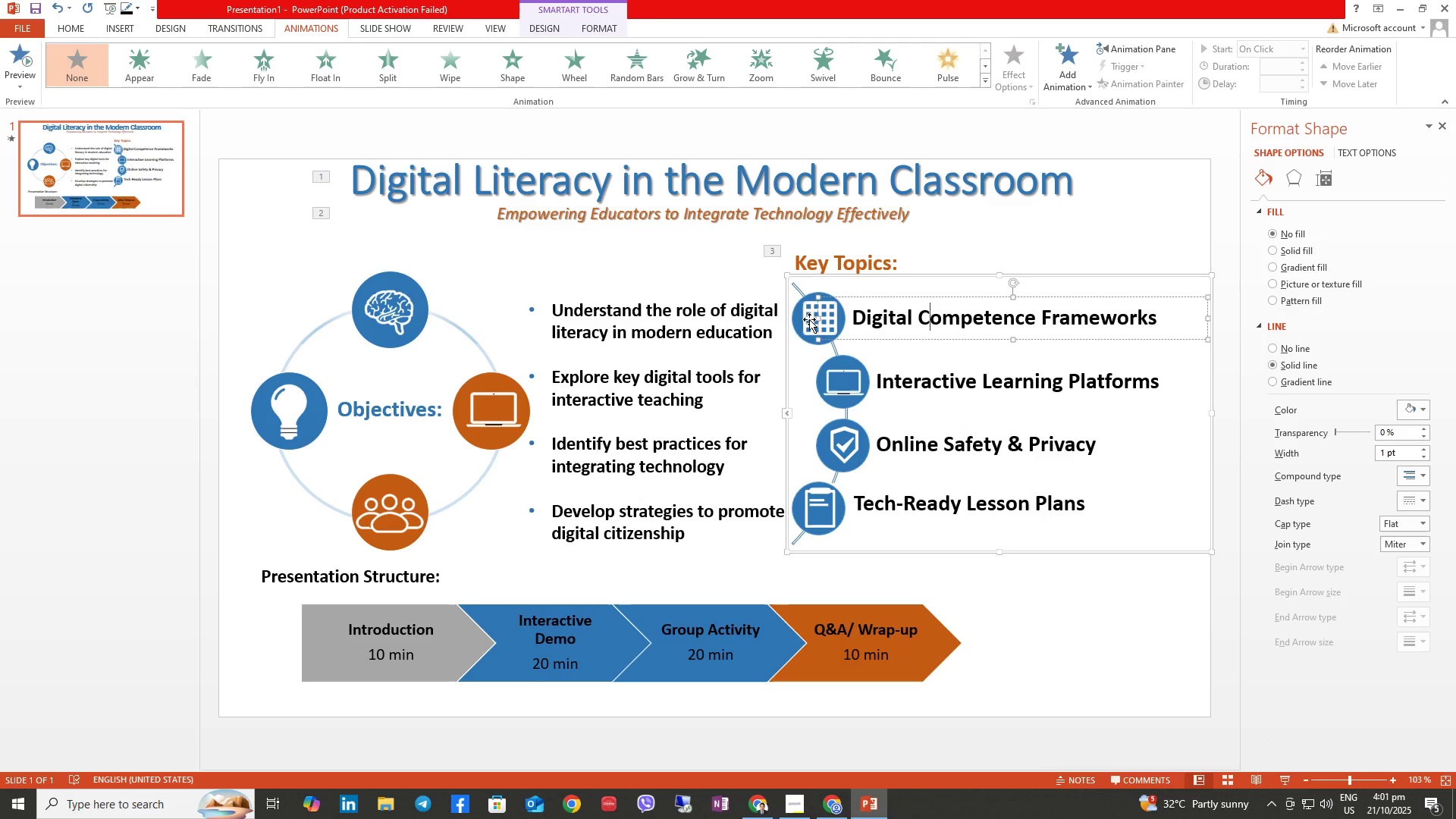 
left_click([809, 319])
 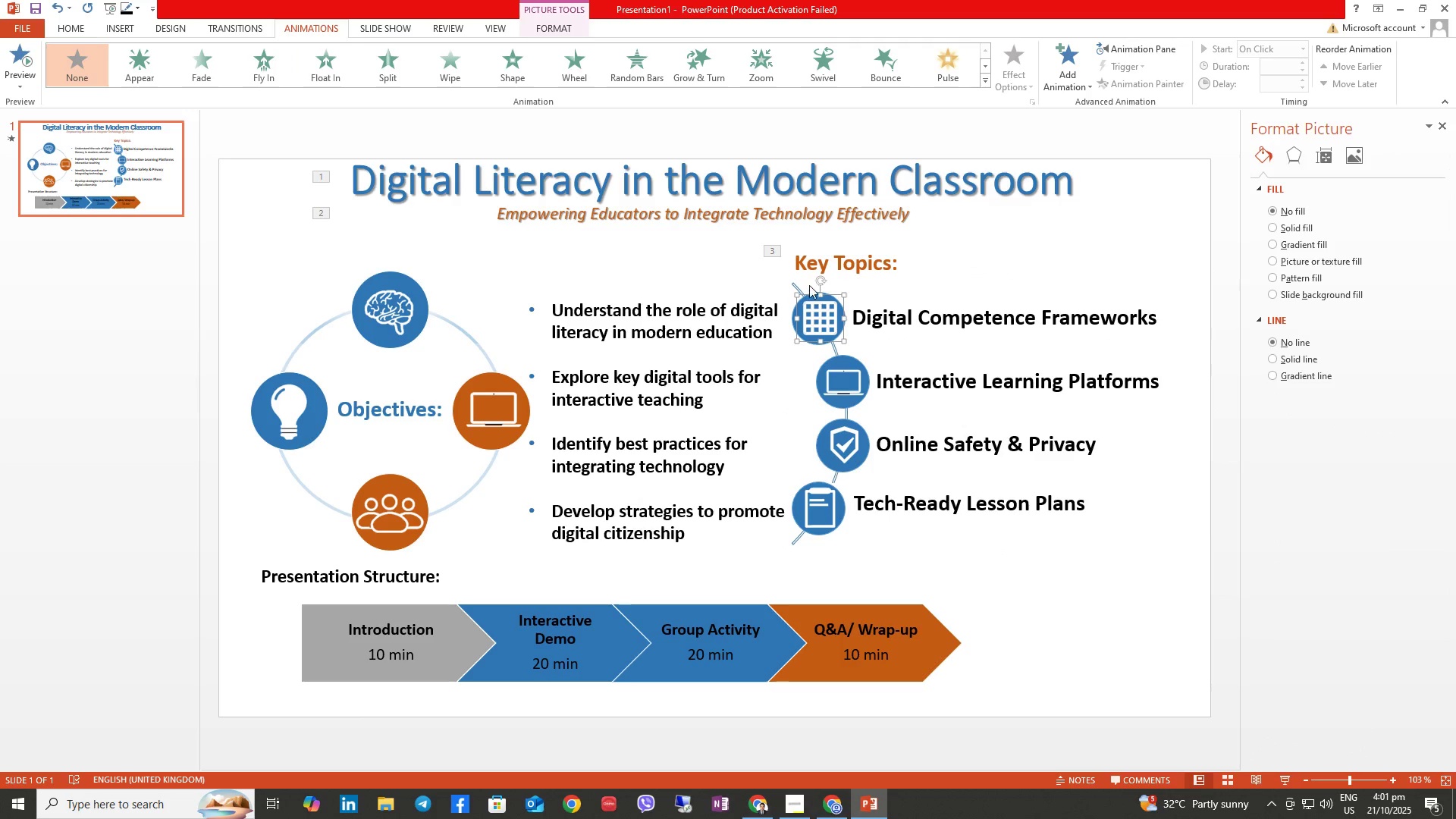 
left_click([794, 287])
 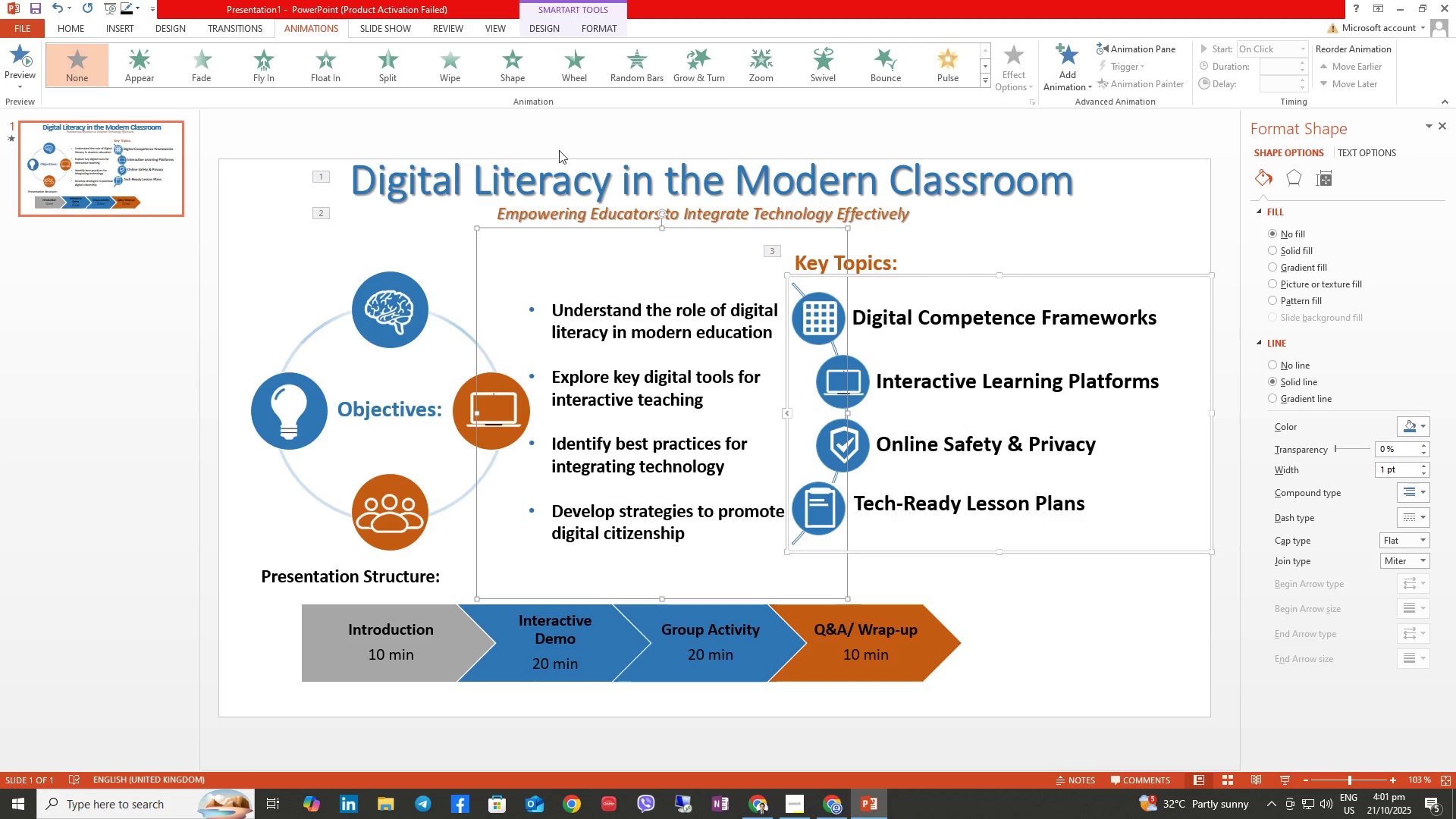 
left_click([259, 64])
 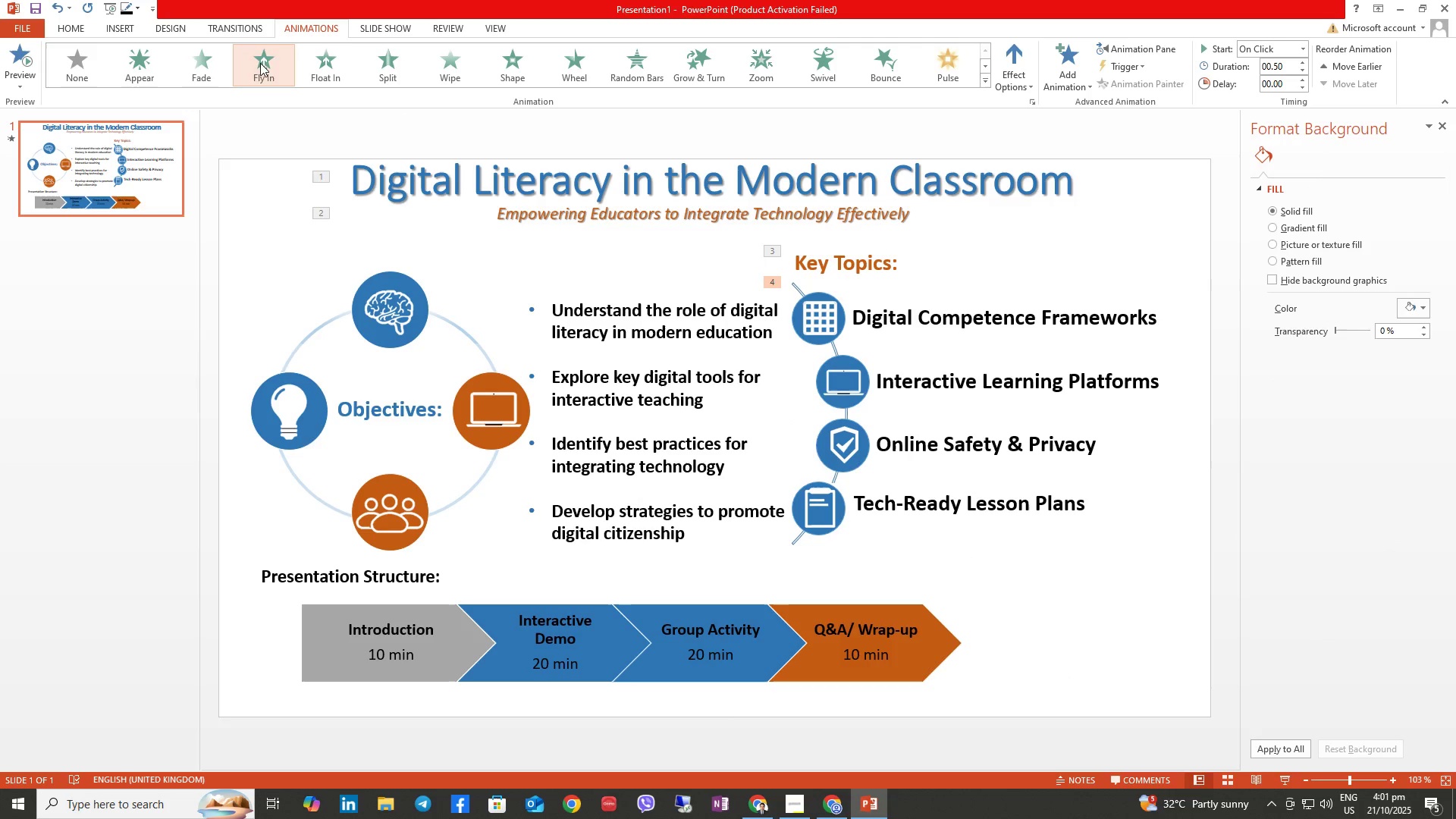 
left_click([1020, 49])
 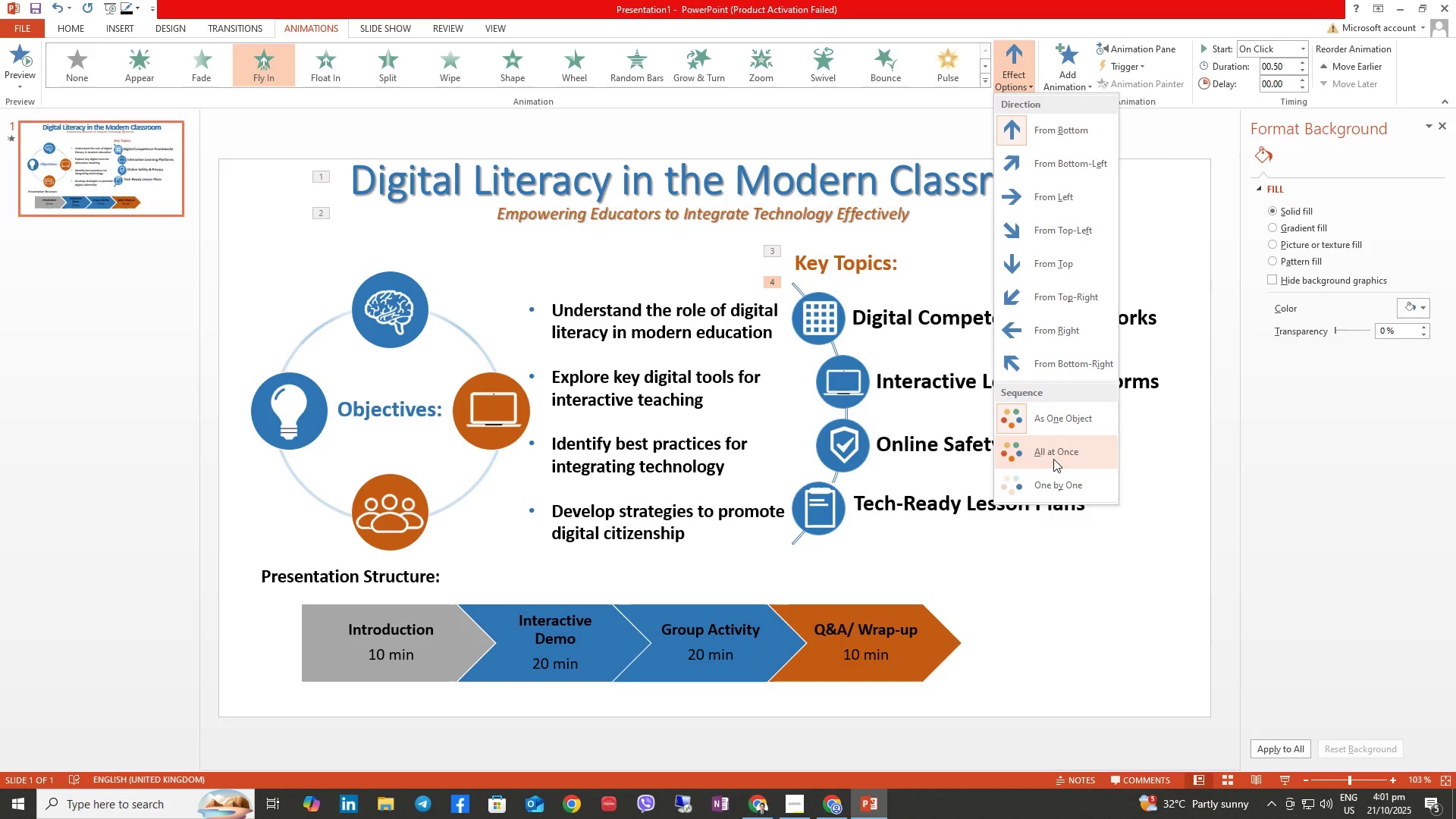 
left_click([1049, 481])
 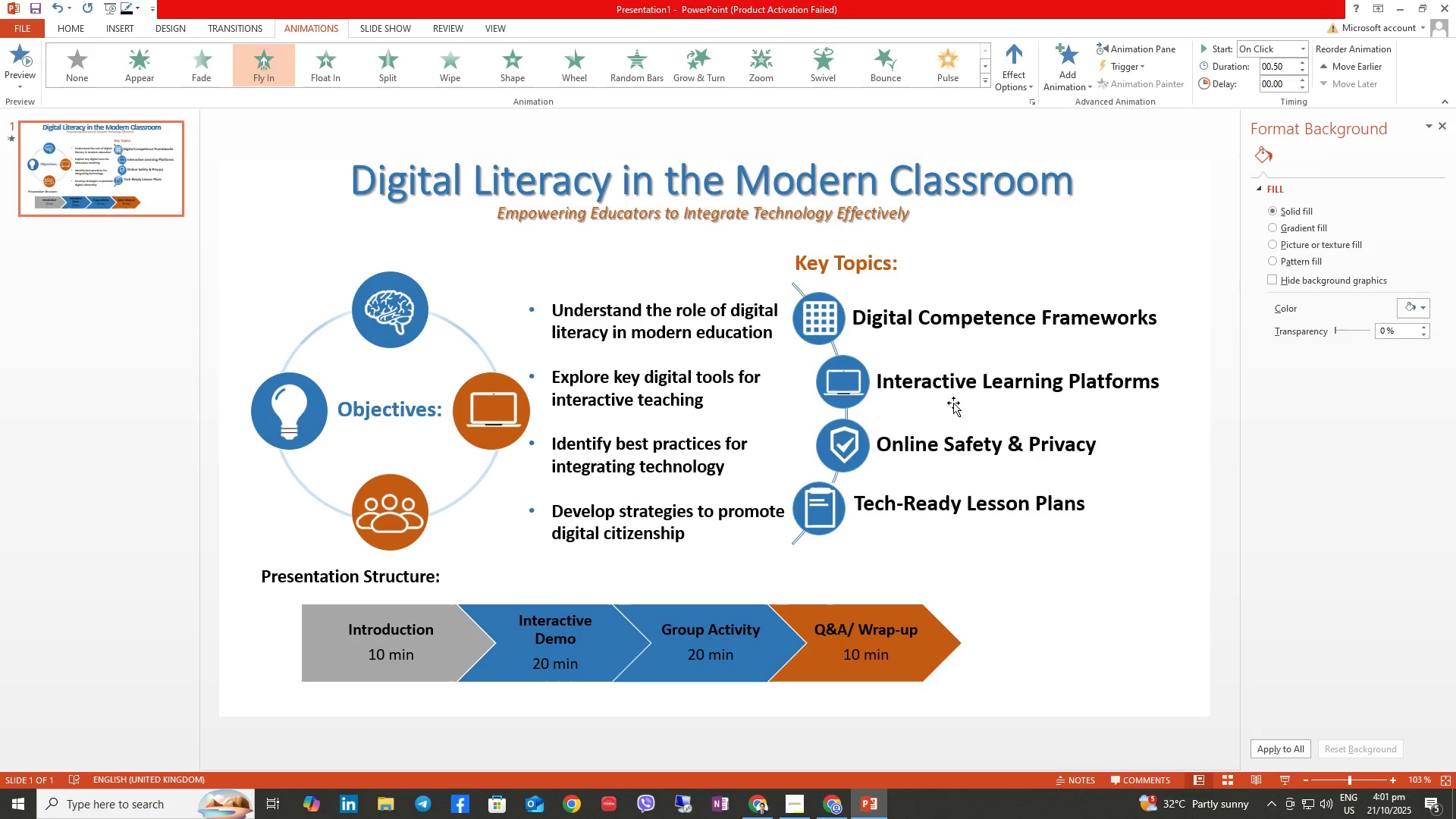 
left_click([827, 325])
 